 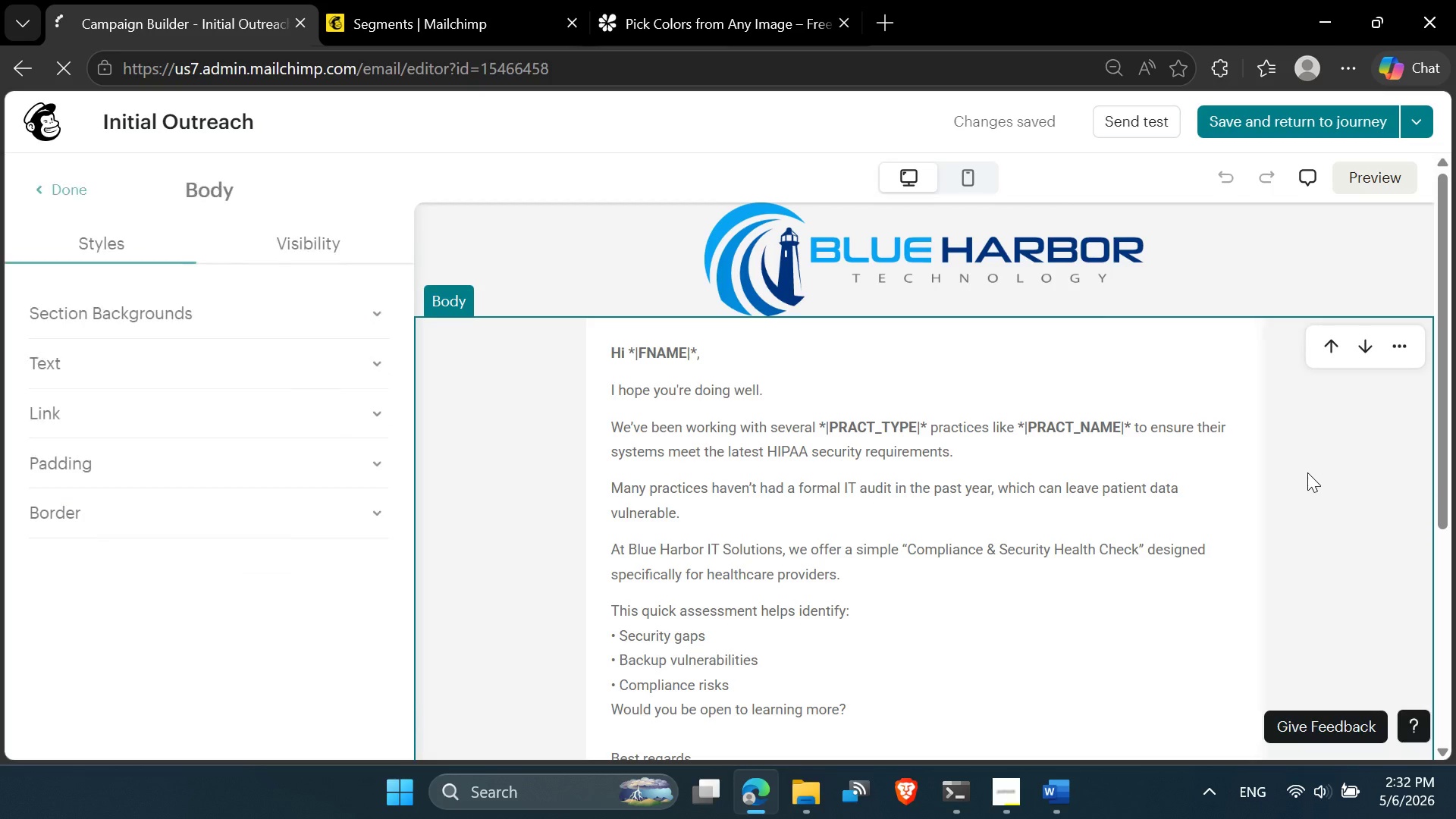 
key(Control+P)
 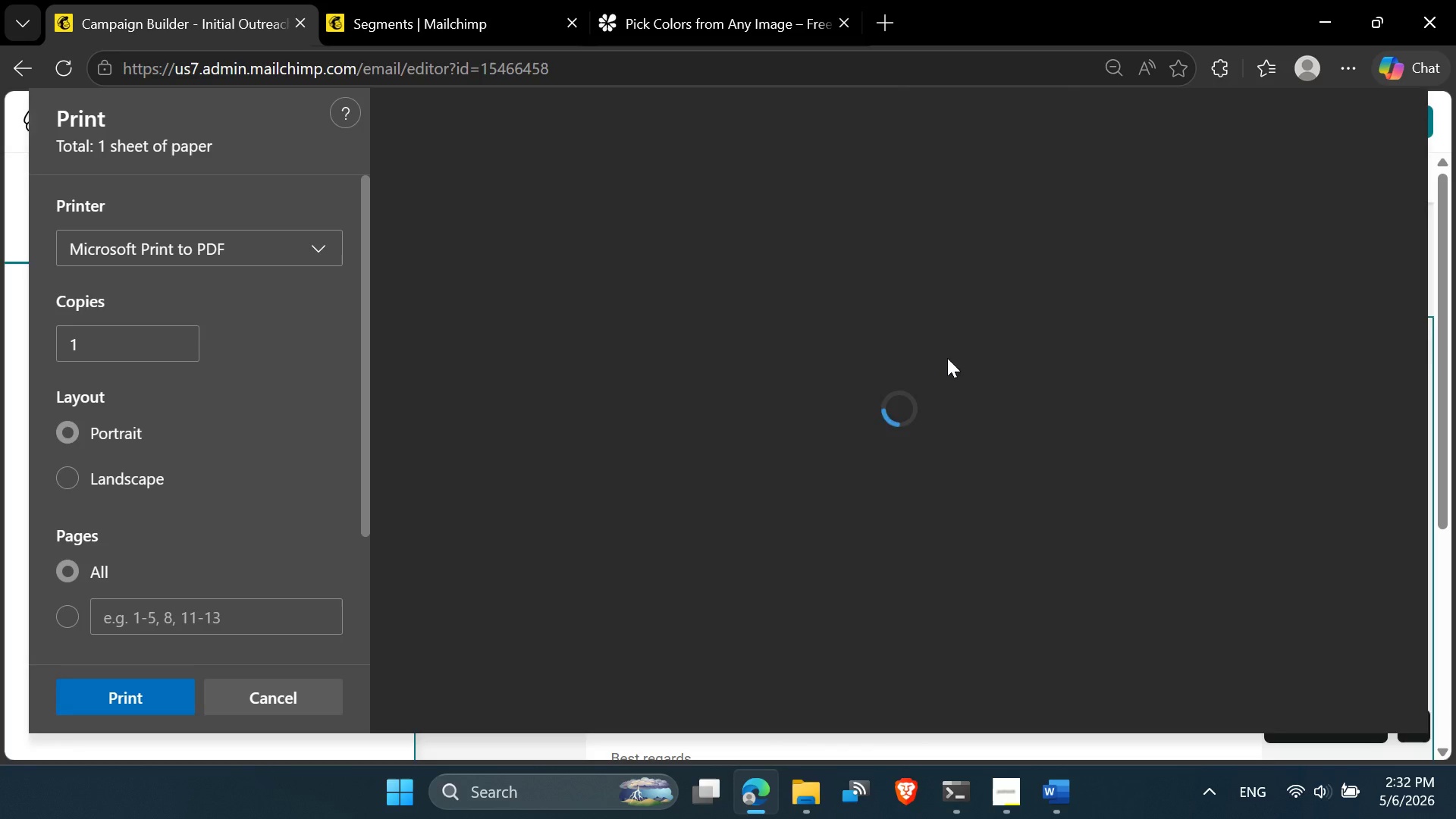 
mouse_move([864, 448])
 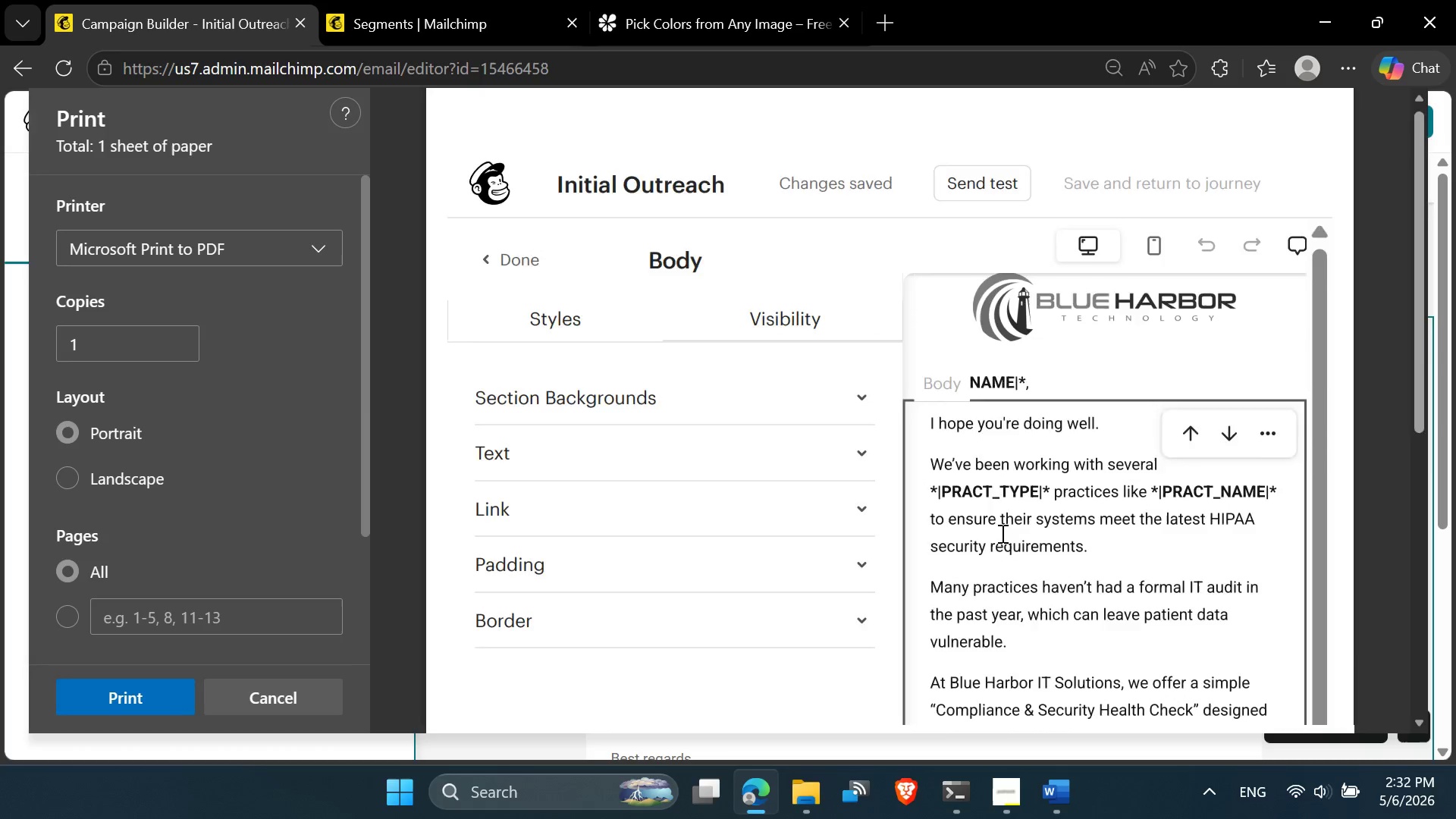 
scroll: coordinate [1029, 537], scroll_direction: down, amount: 3.0
 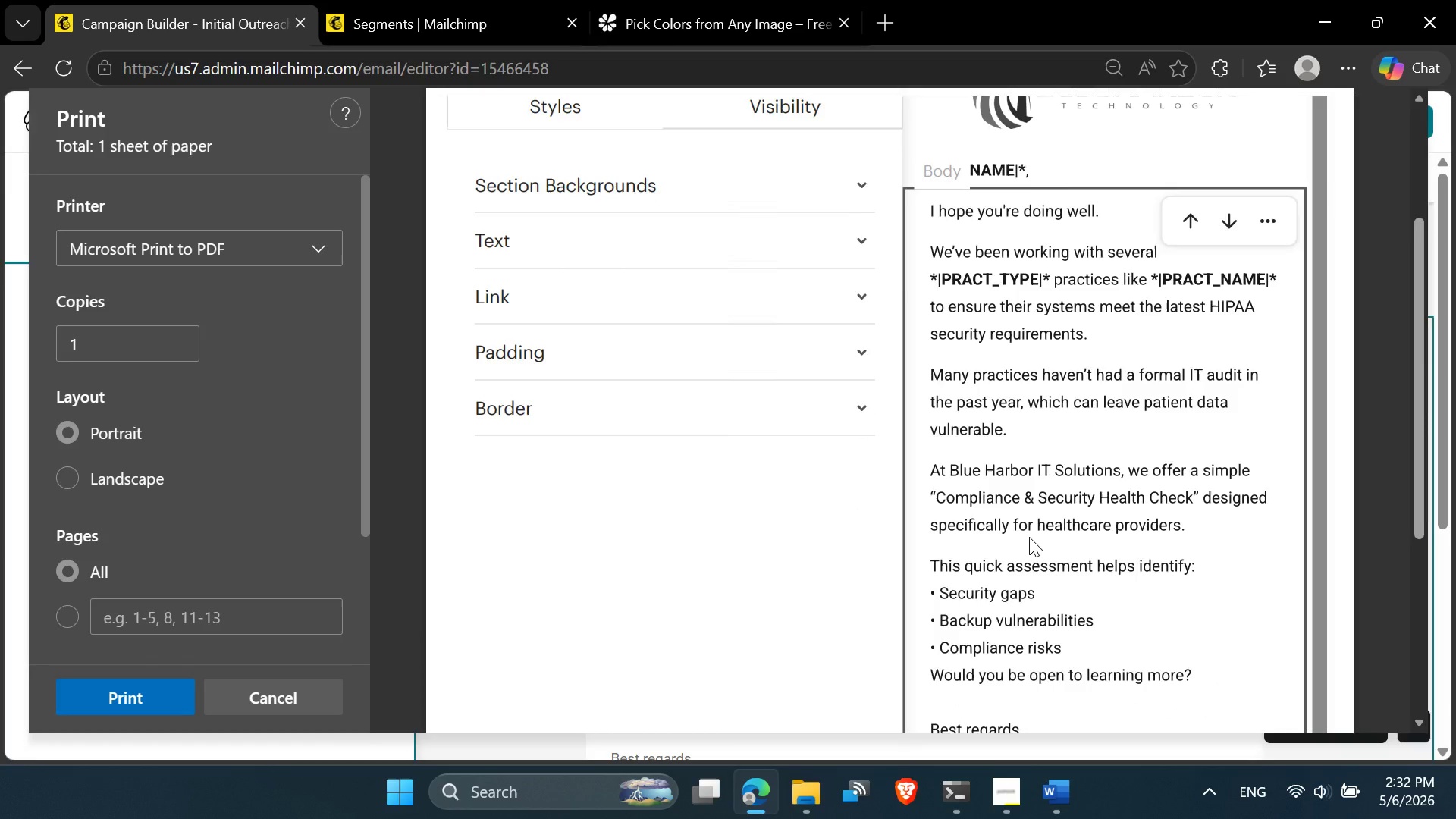 
scroll: coordinate [1029, 537], scroll_direction: up, amount: 2.0
 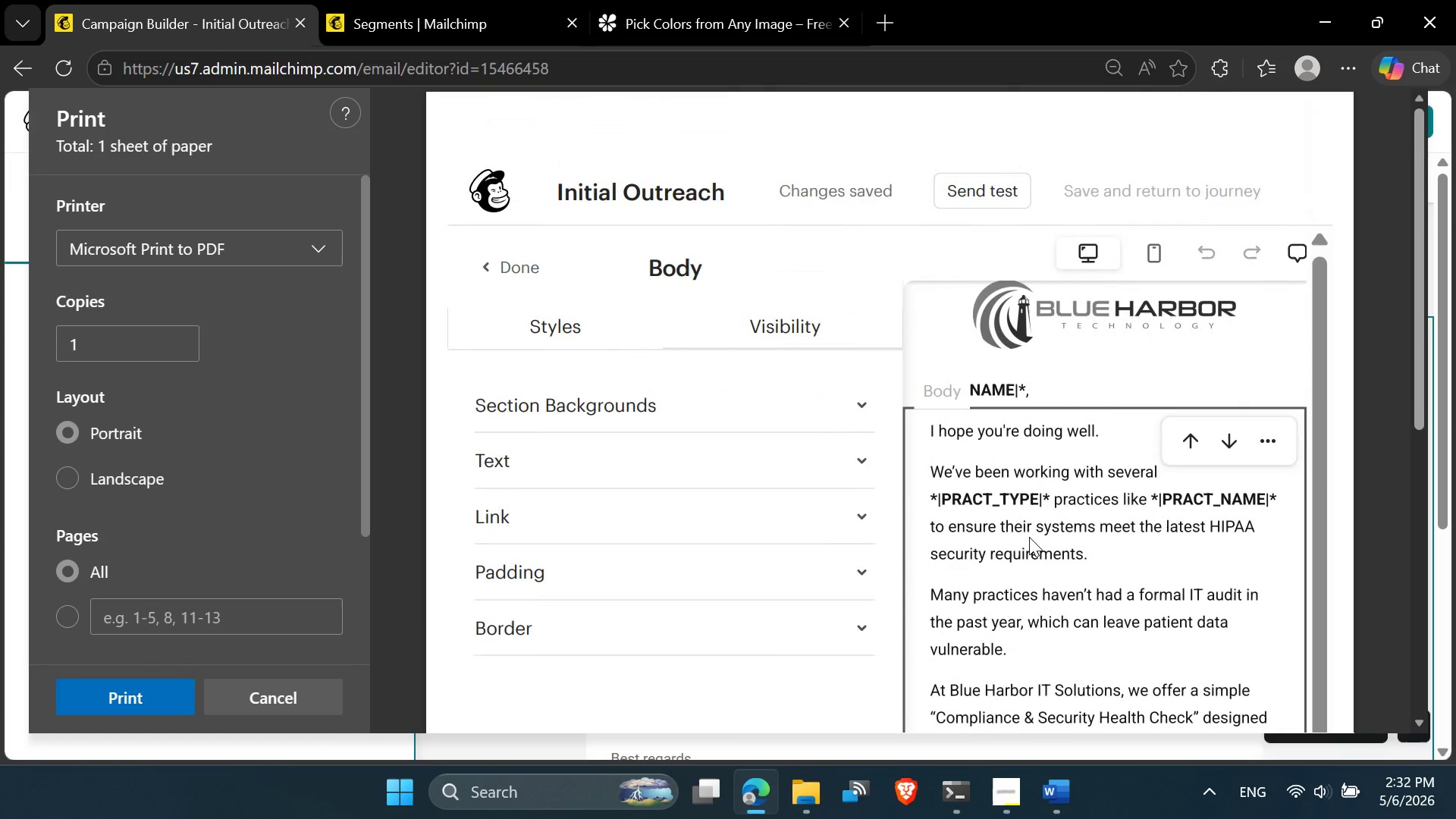 
scroll: coordinate [1029, 537], scroll_direction: down, amount: 1.0
 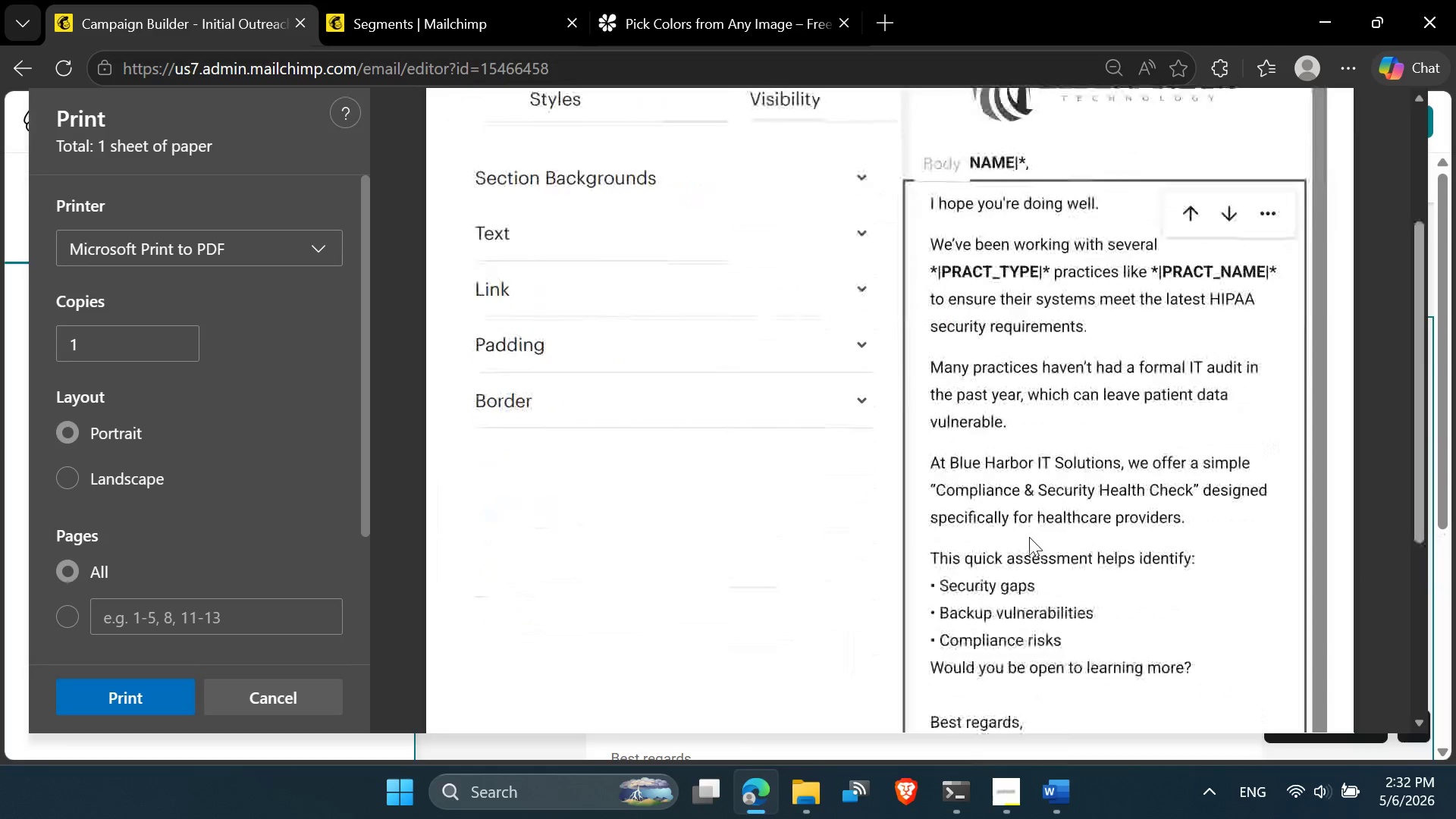 
scroll: coordinate [1219, 300], scroll_direction: up, amount: 4.0
 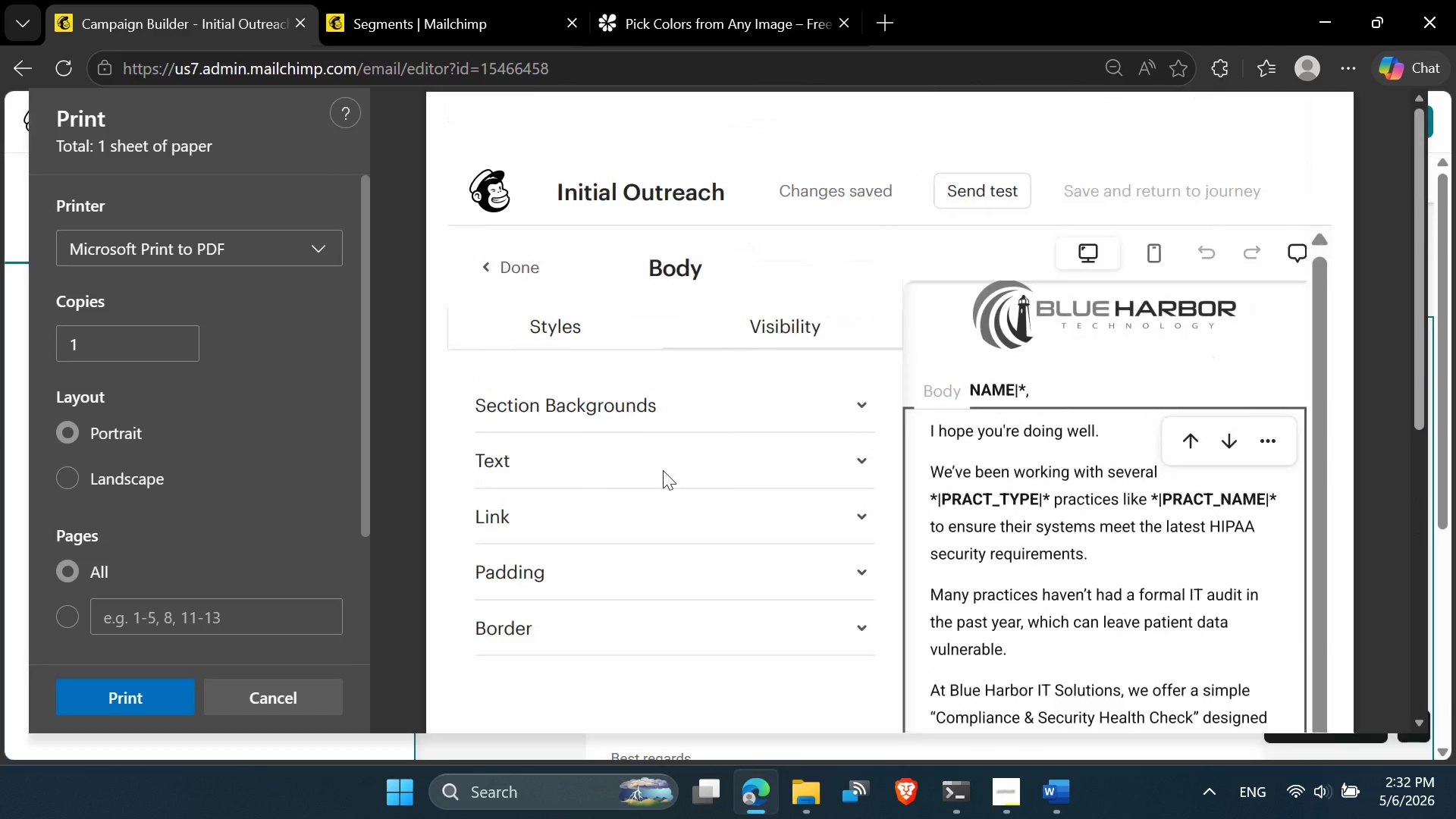 
scroll: coordinate [870, 513], scroll_direction: down, amount: 5.0
 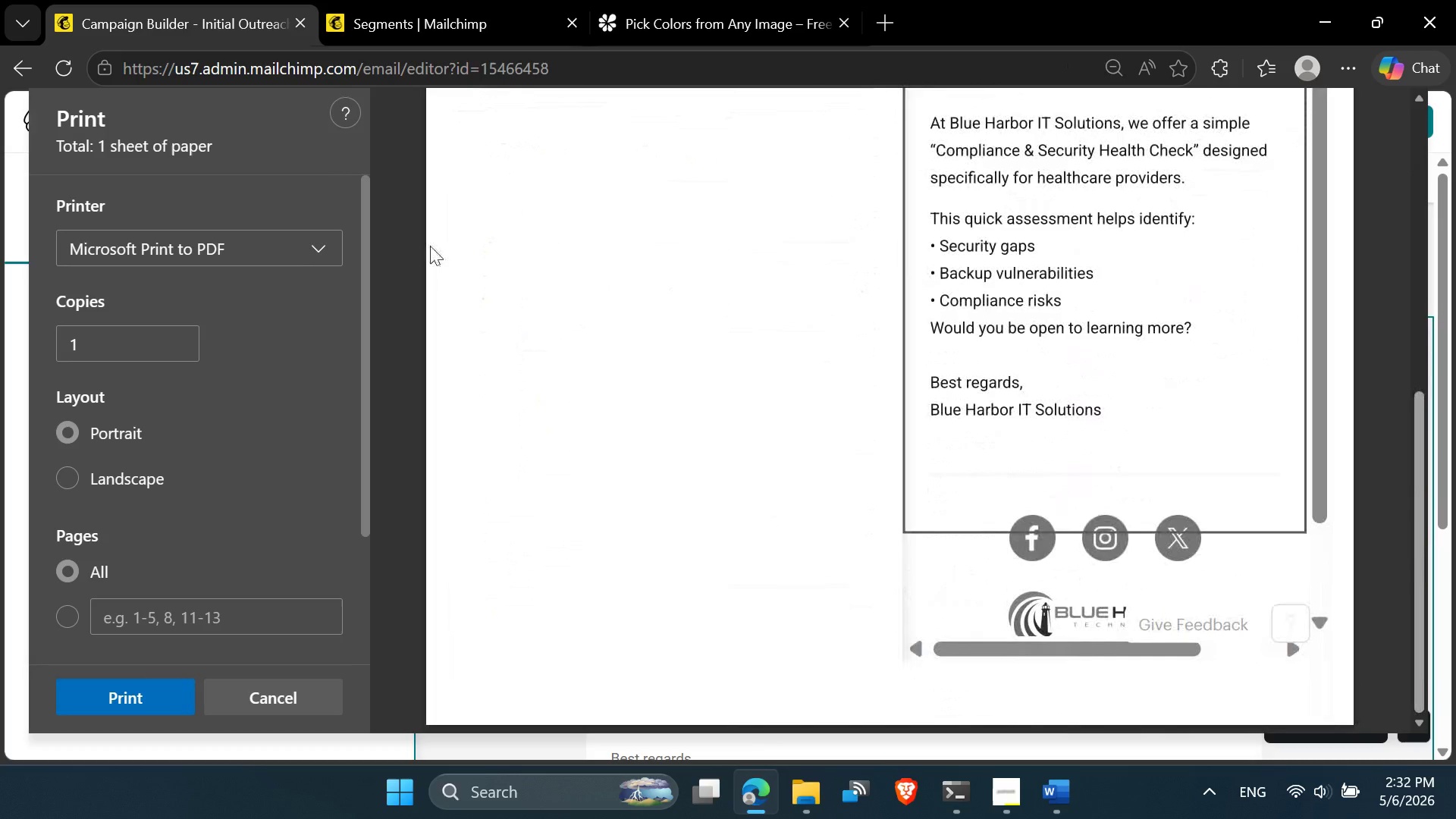 
mouse_move([311, 250])
 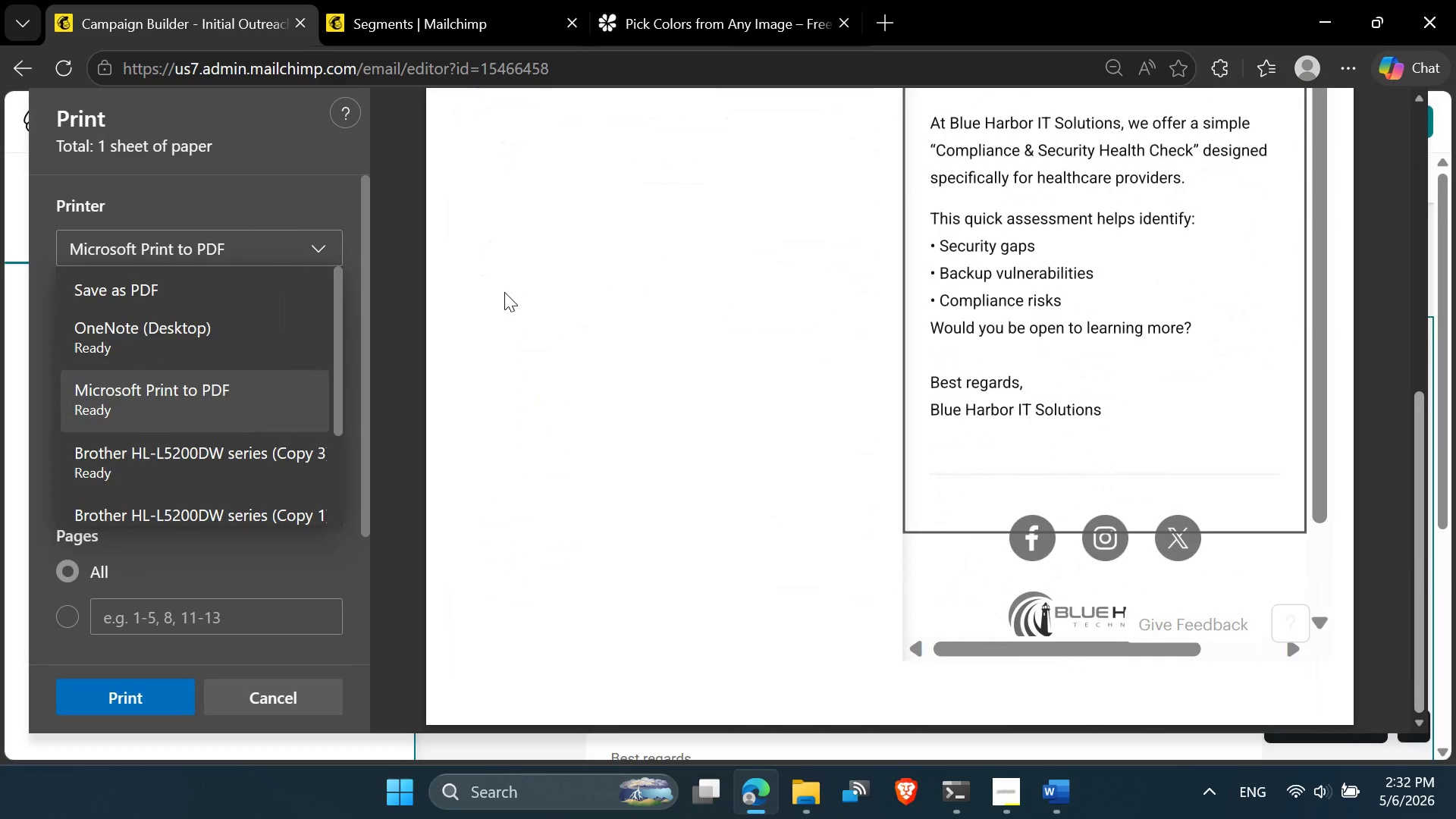 
left_click([504, 292])
 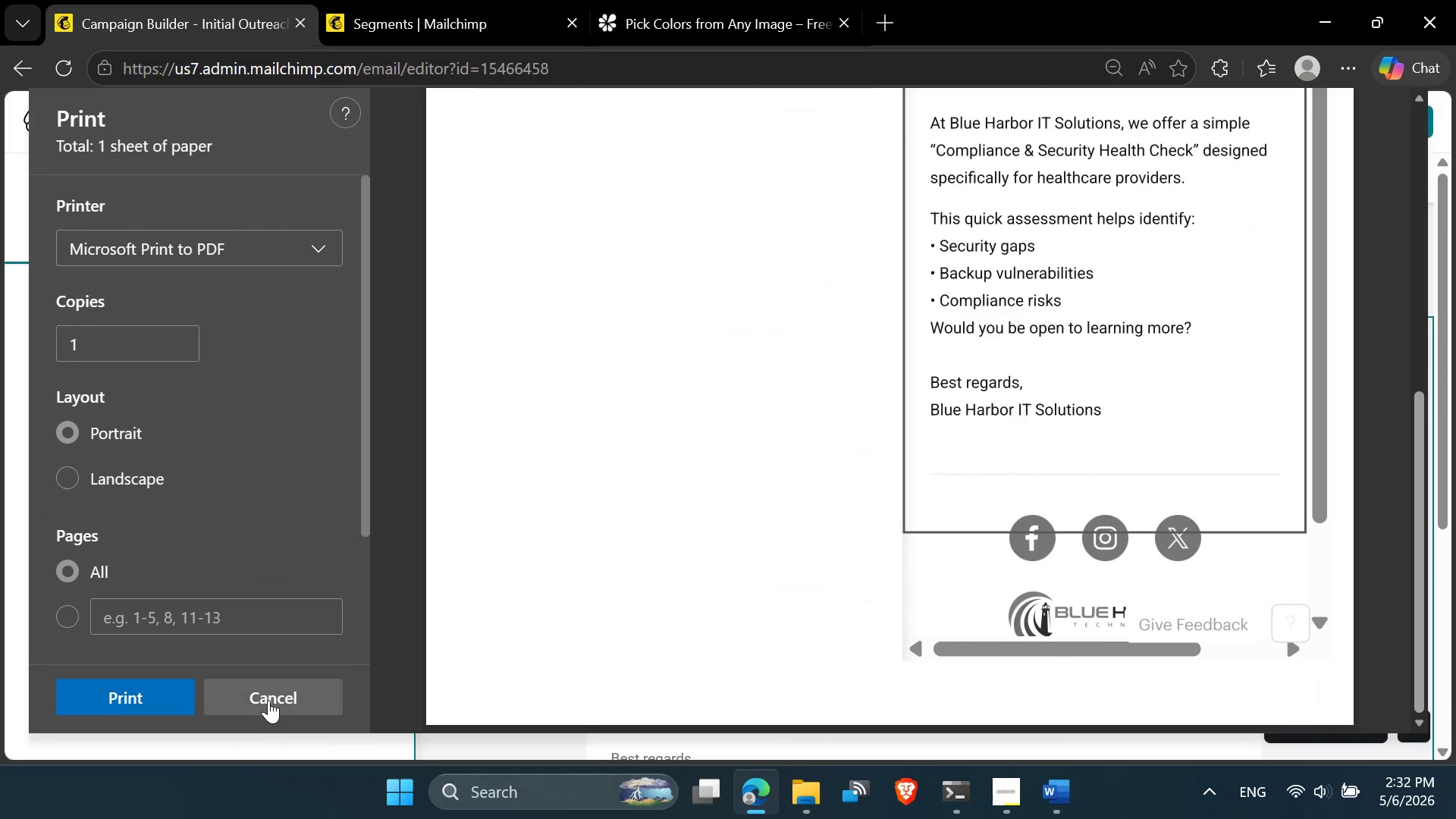 
left_click([279, 691])
 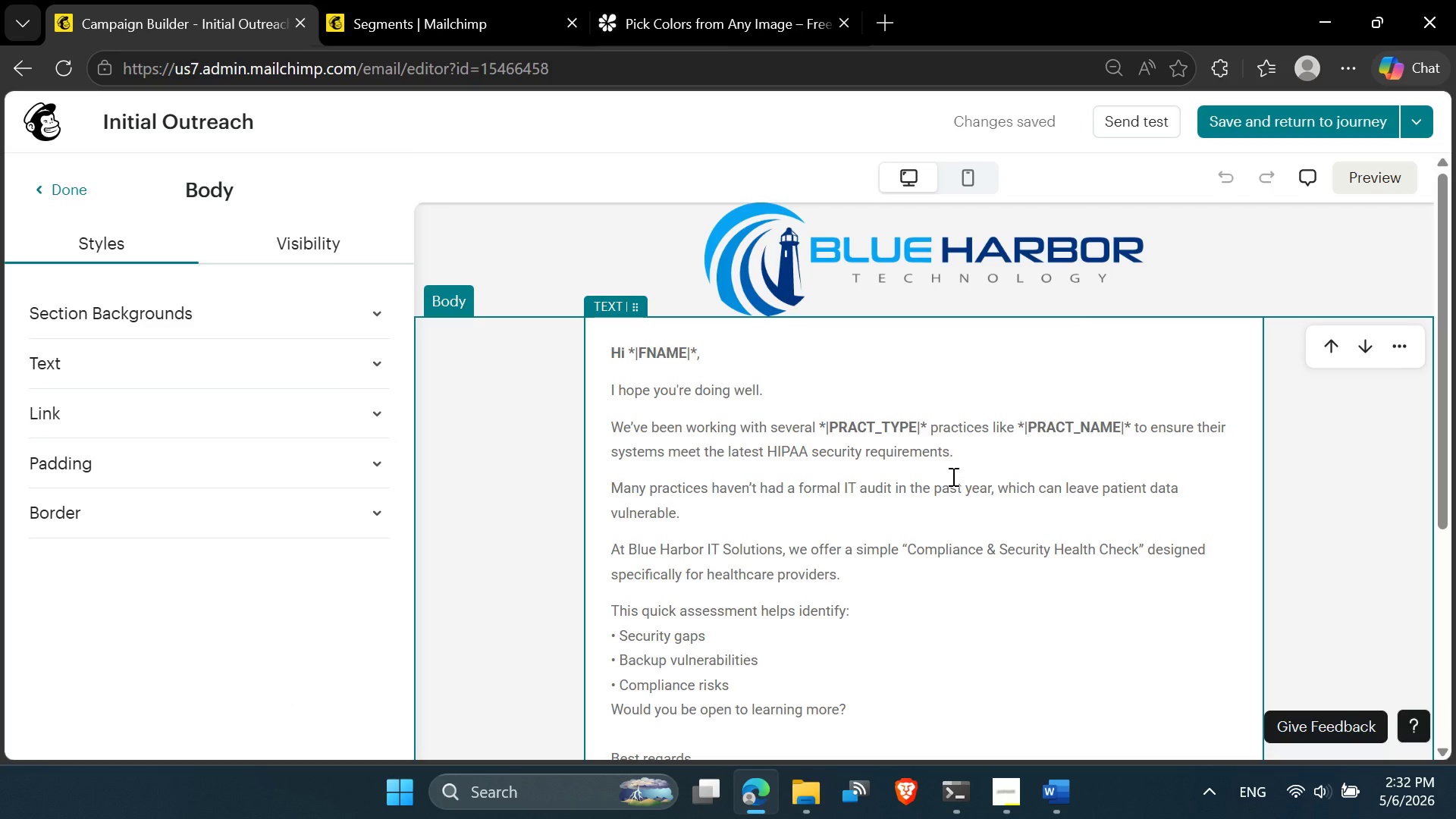 
hold_key(key=ControlLeft, duration=0.31)
scroll: coordinate [952, 476], scroll_direction: down, amount: 1.0
 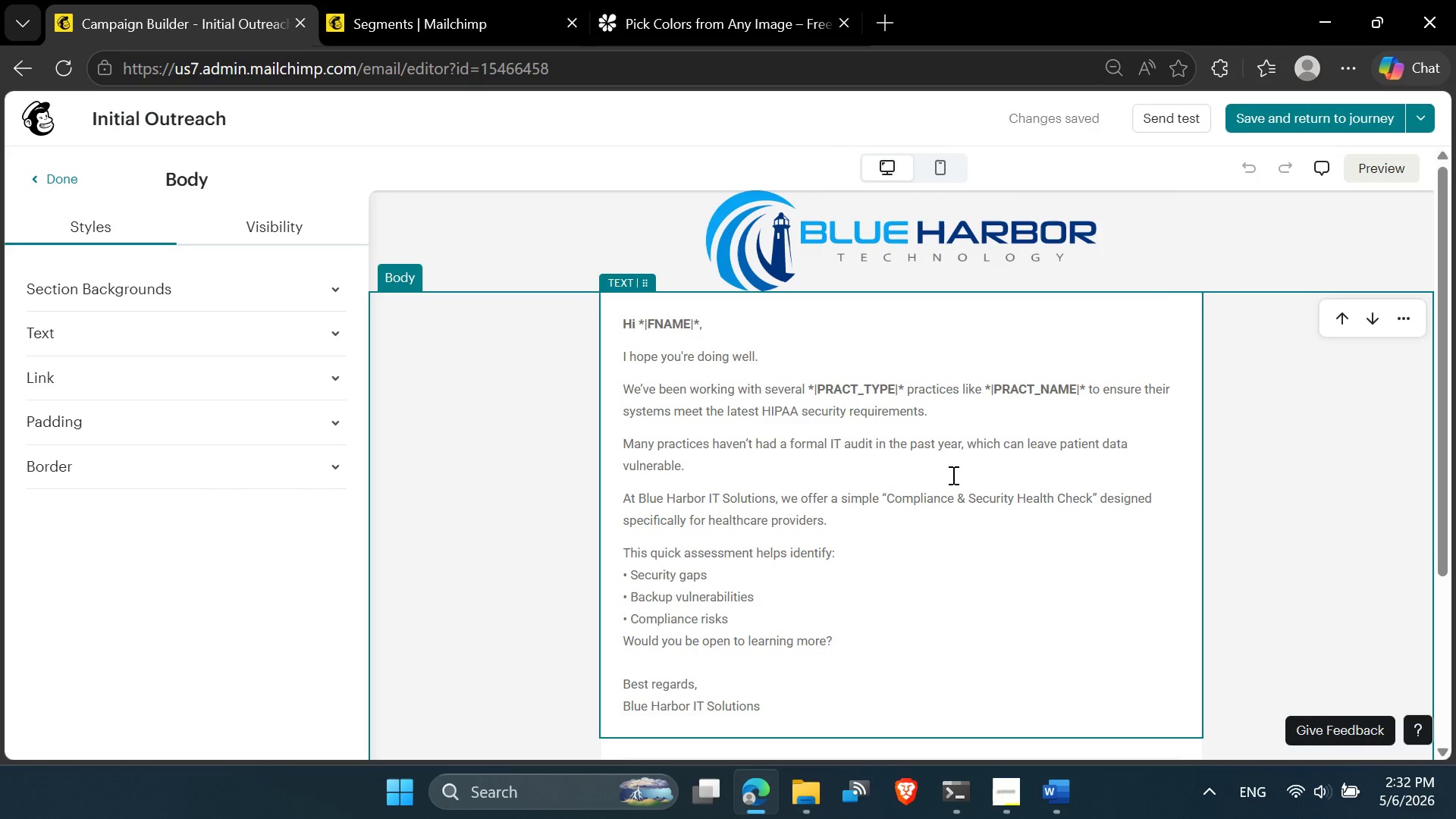 
hold_key(key=ControlLeft, duration=0.41)
scroll: coordinate [949, 477], scroll_direction: down, amount: 2.0
 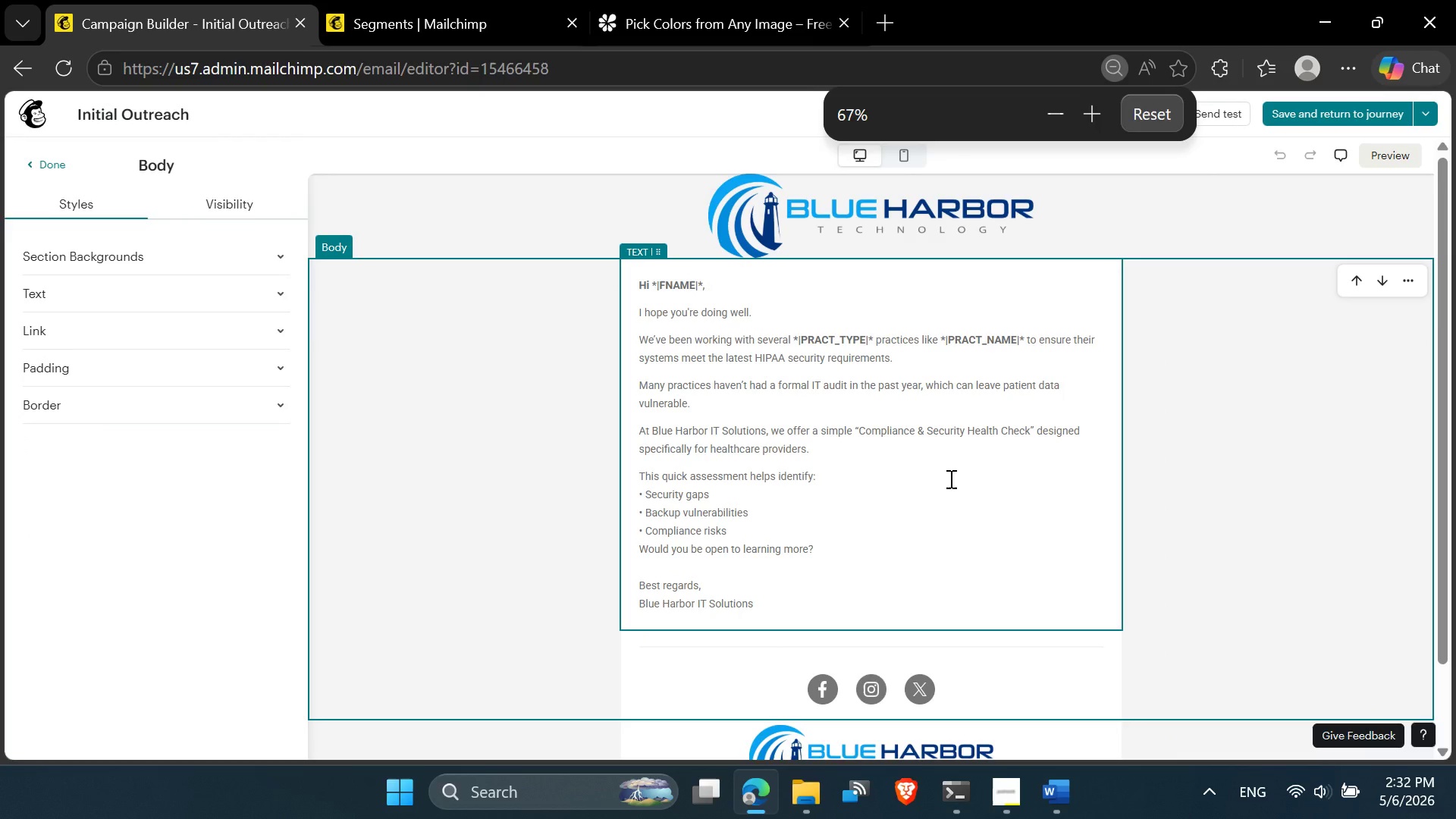 
key(Control+ControlLeft)
 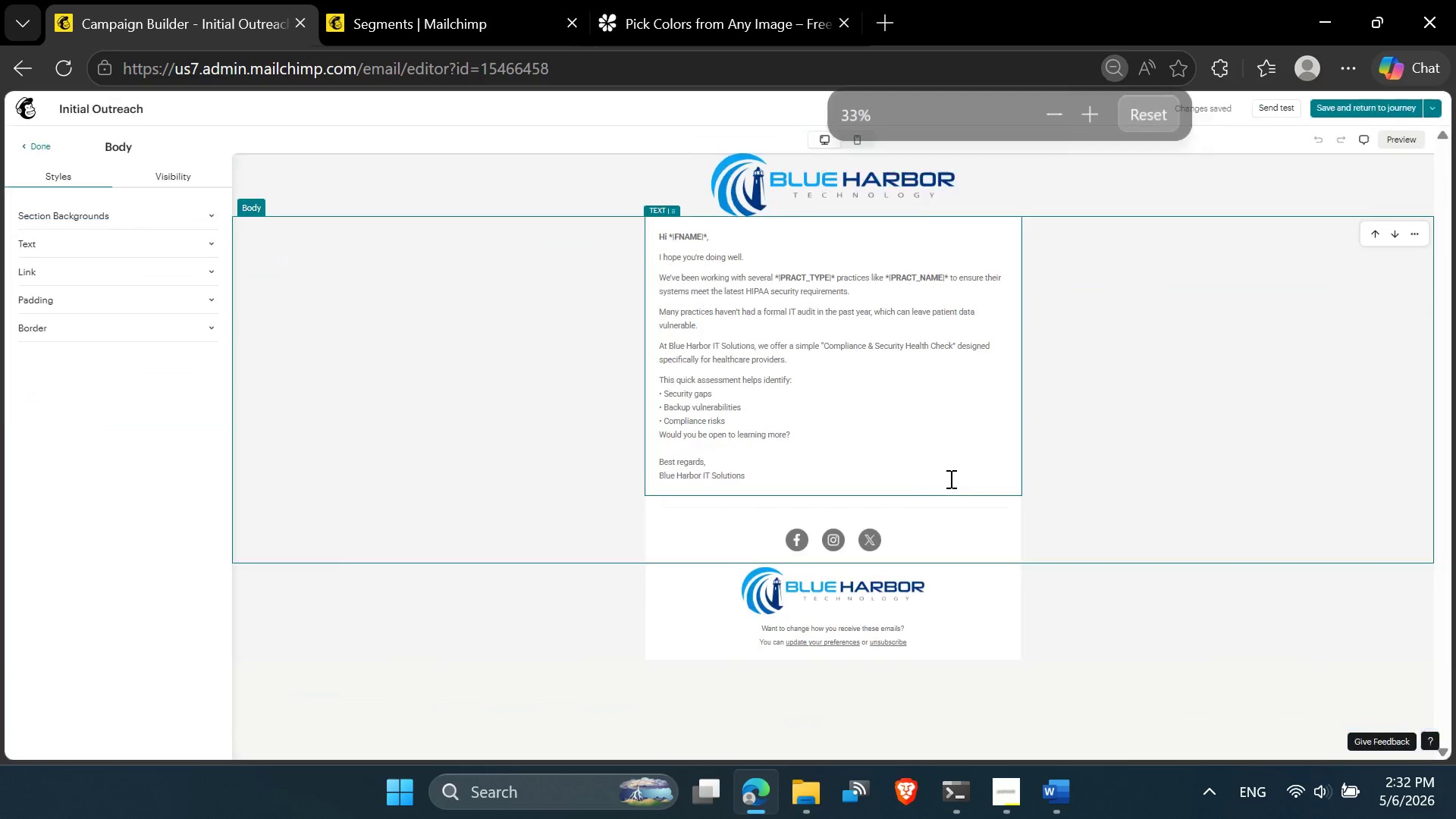 
scroll: coordinate [949, 479], scroll_direction: down, amount: 2.0
 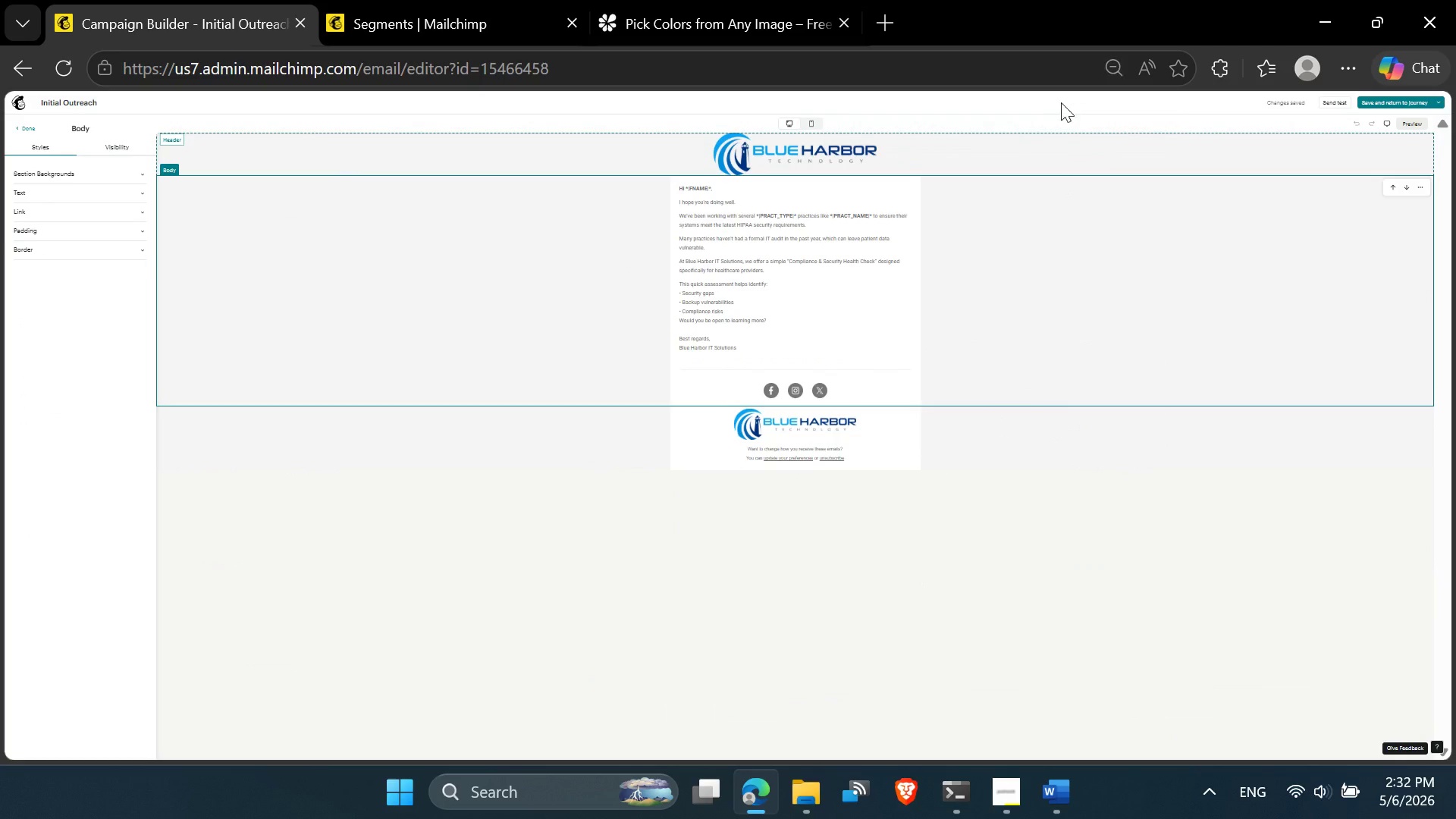 
key(Control+ControlLeft)
 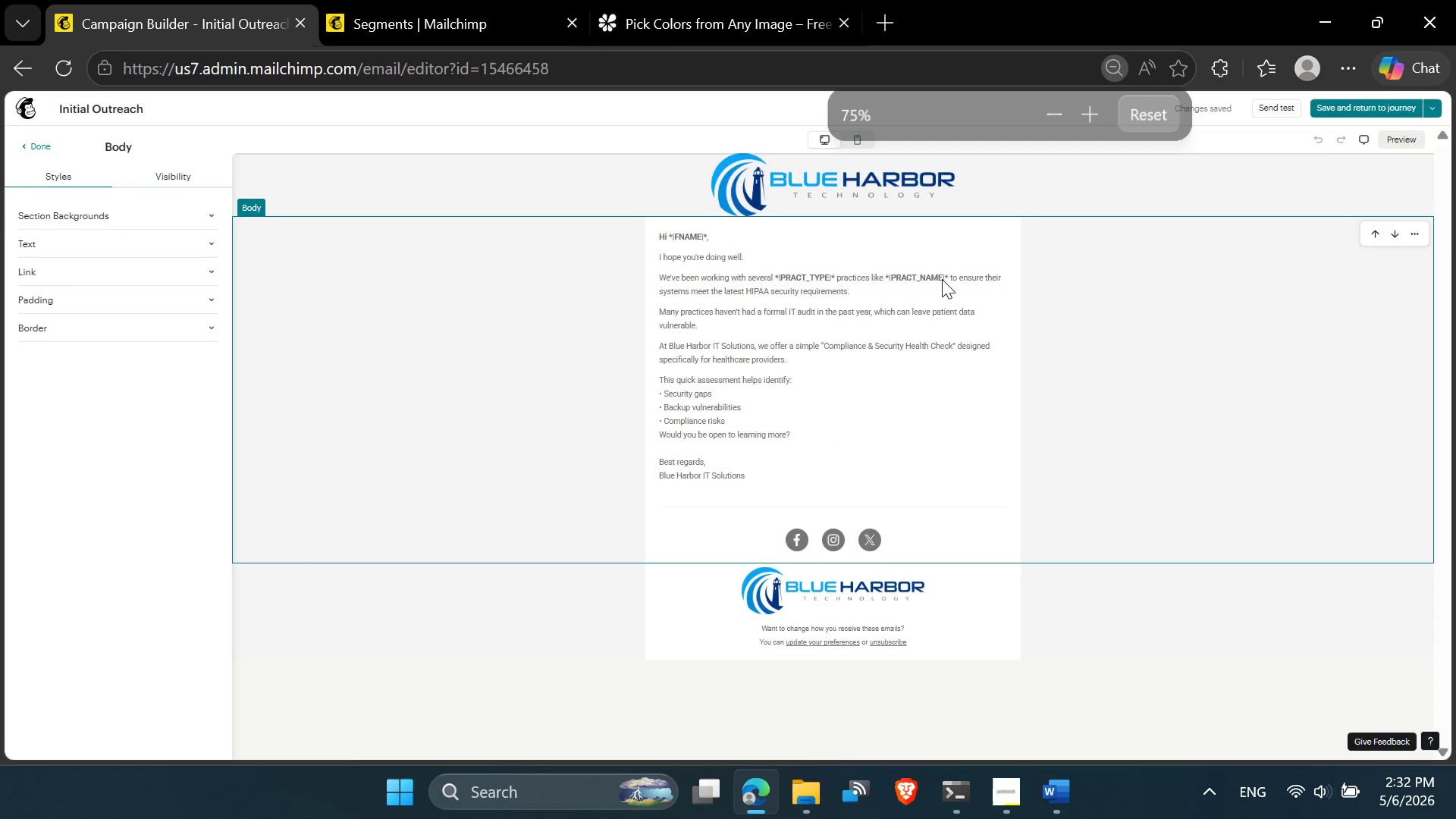 
scroll: coordinate [942, 279], scroll_direction: up, amount: 2.0
 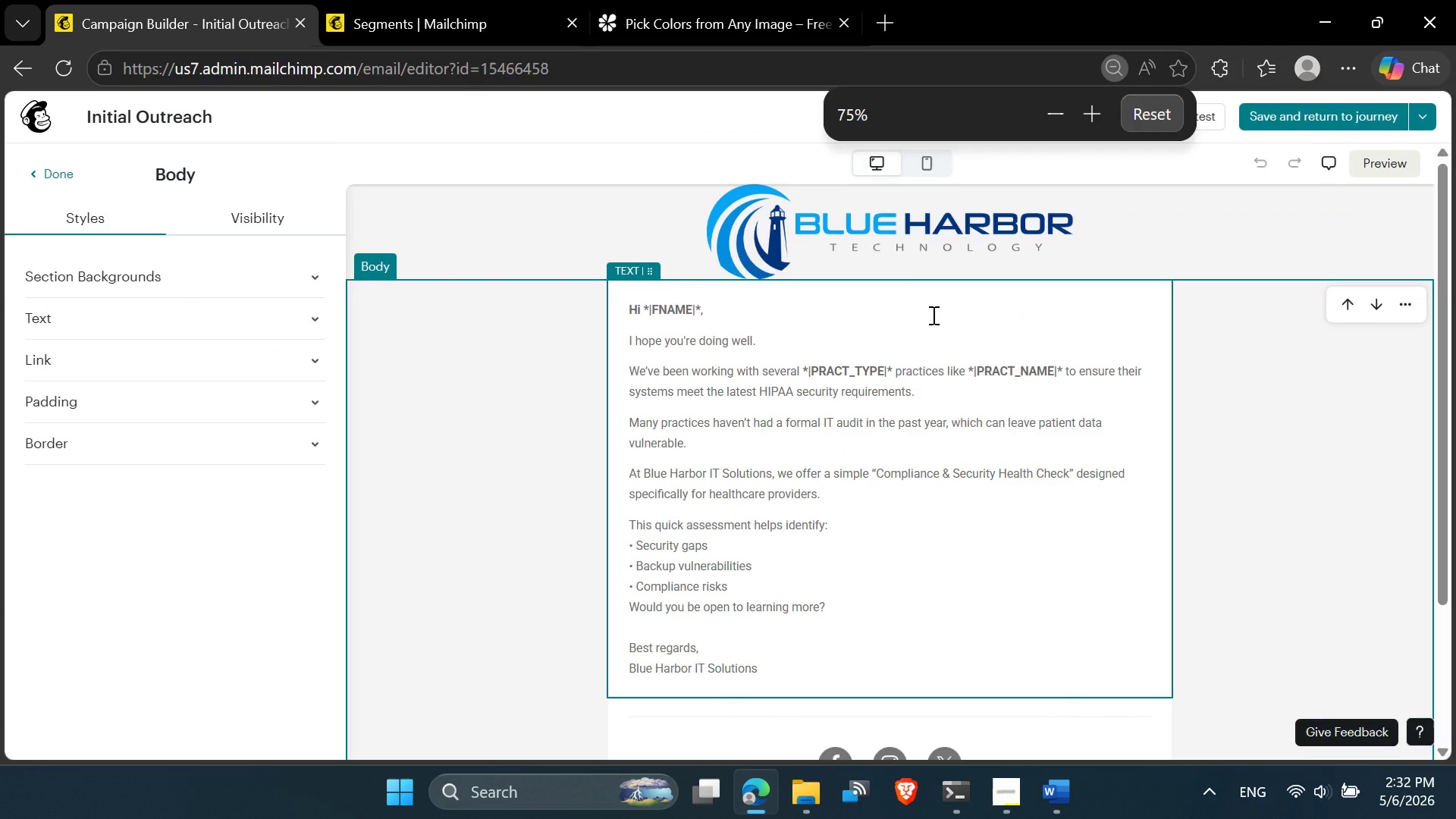 
scroll: coordinate [932, 315], scroll_direction: down, amount: 1.0
 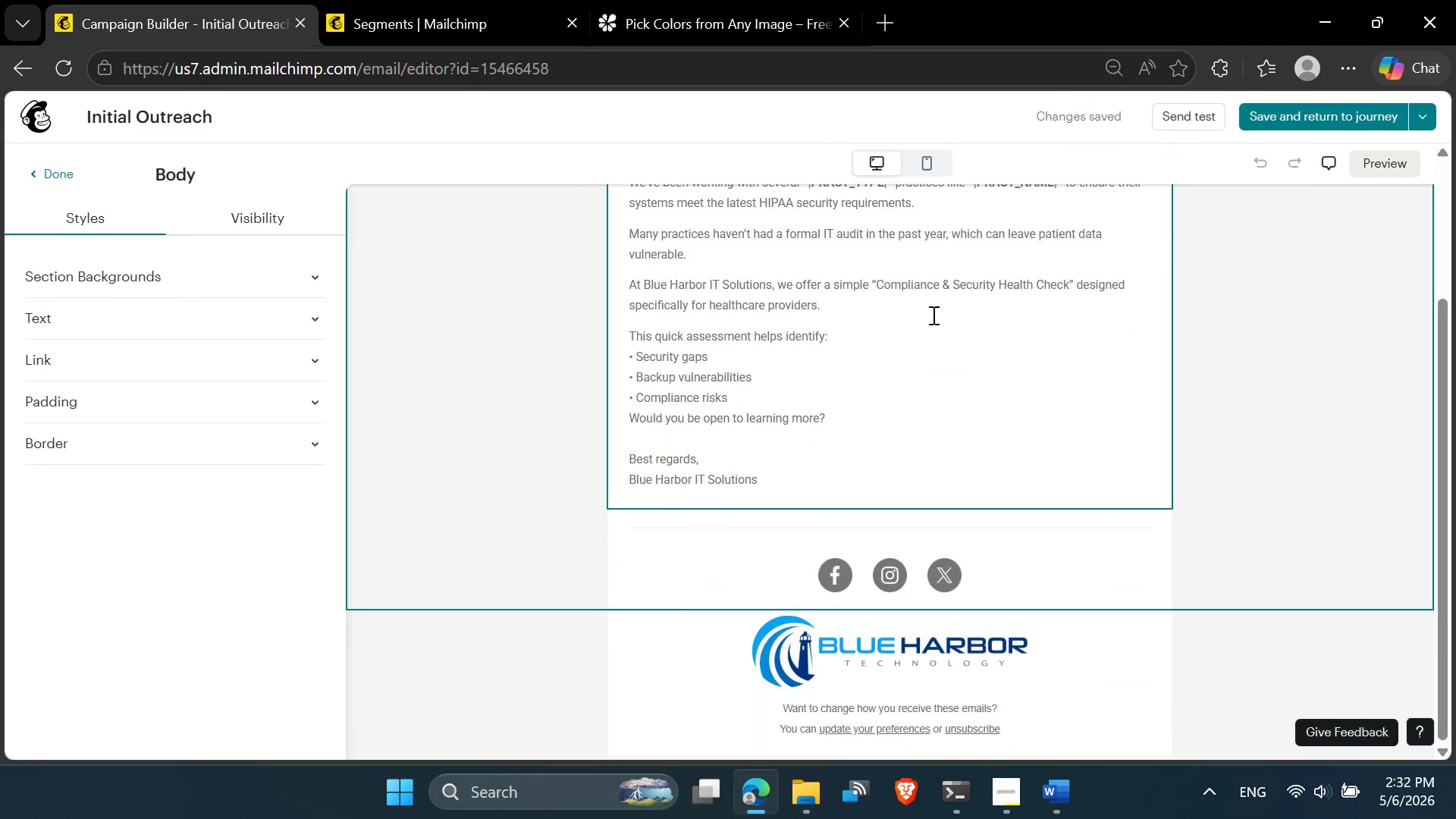 
scroll: coordinate [932, 315], scroll_direction: none, amount: 0.0
 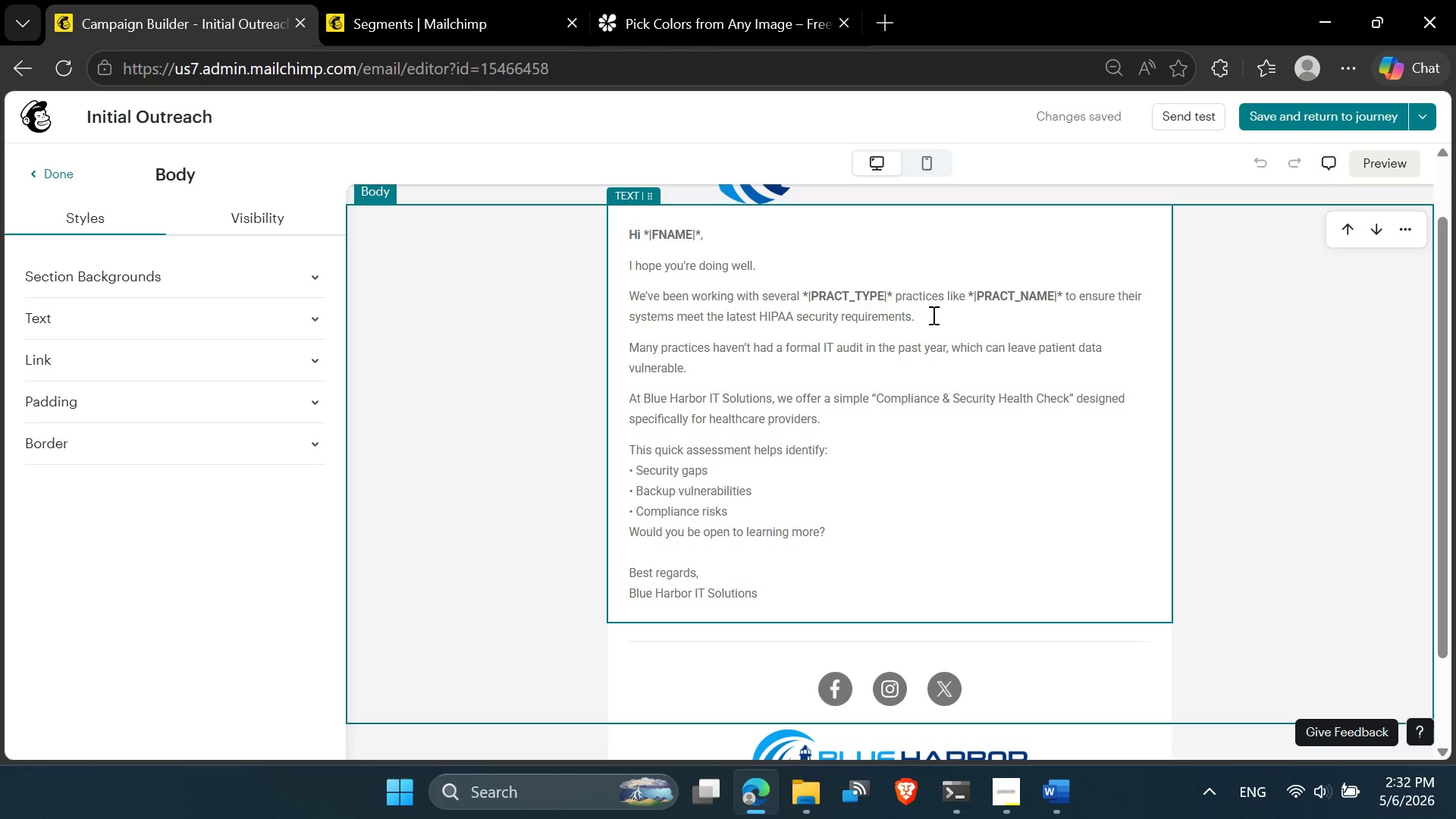 
key(Control+ControlLeft)
 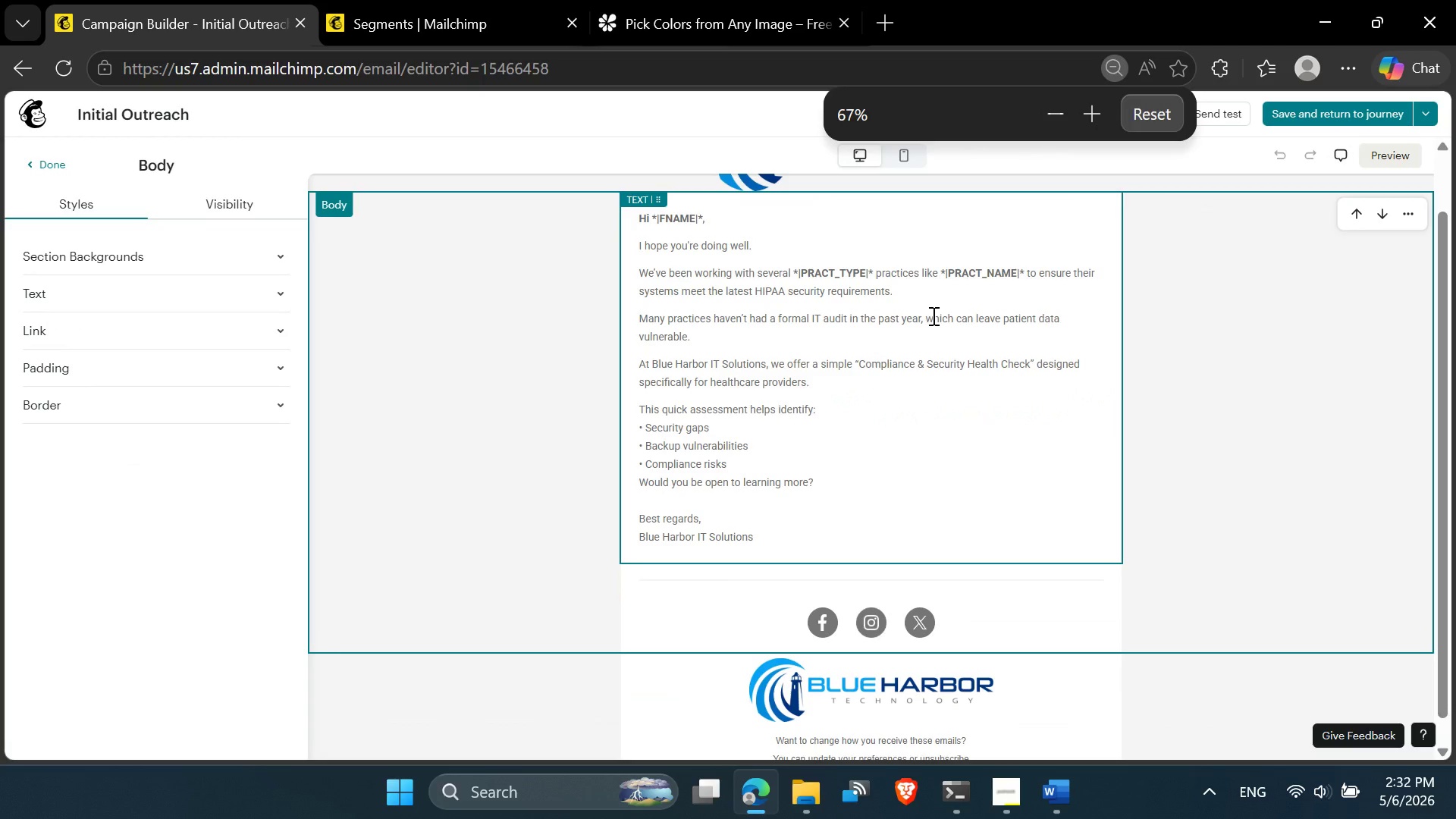 
scroll: coordinate [932, 315], scroll_direction: up, amount: 2.0
 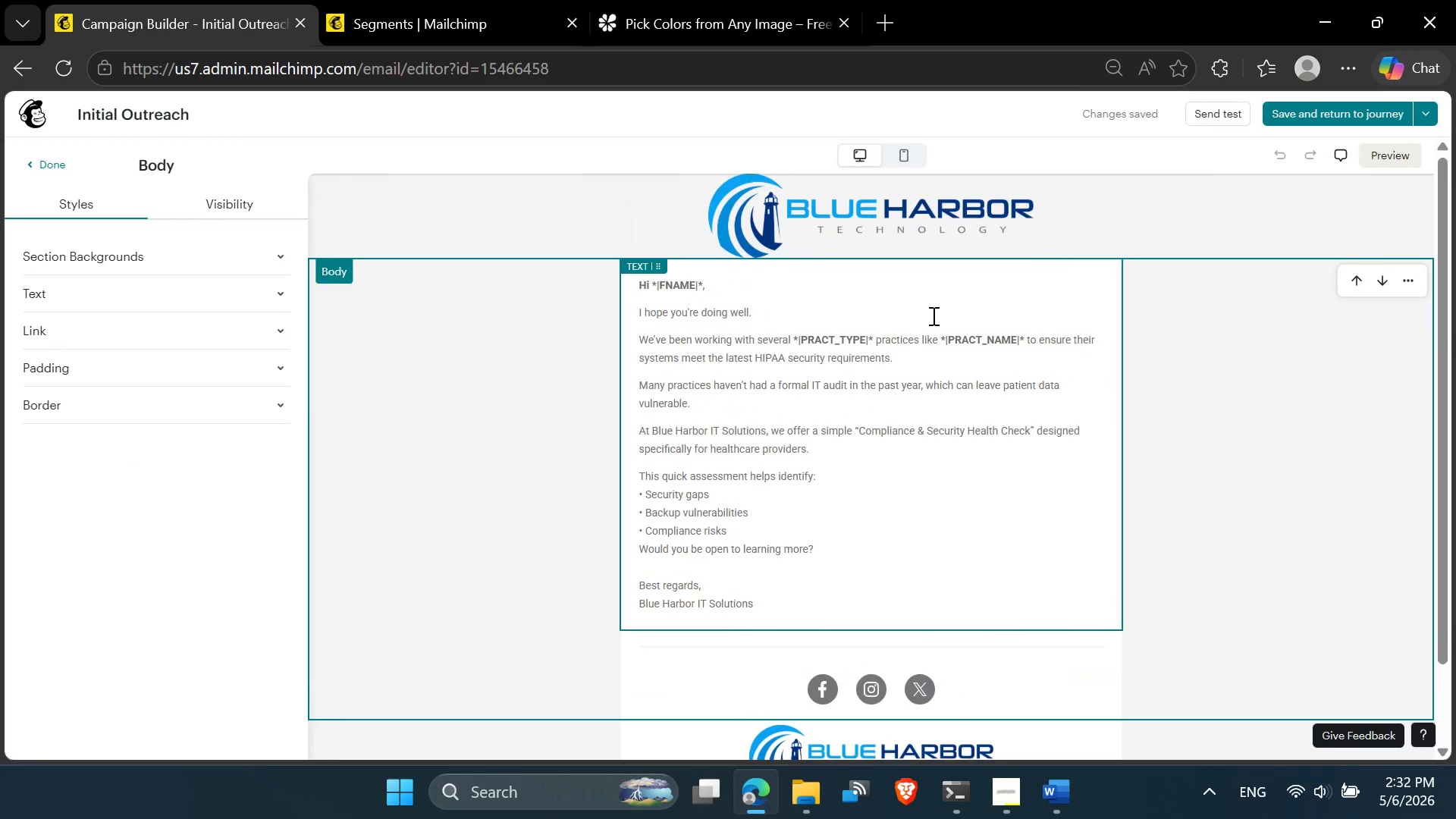 
scroll: coordinate [932, 315], scroll_direction: none, amount: 0.0
 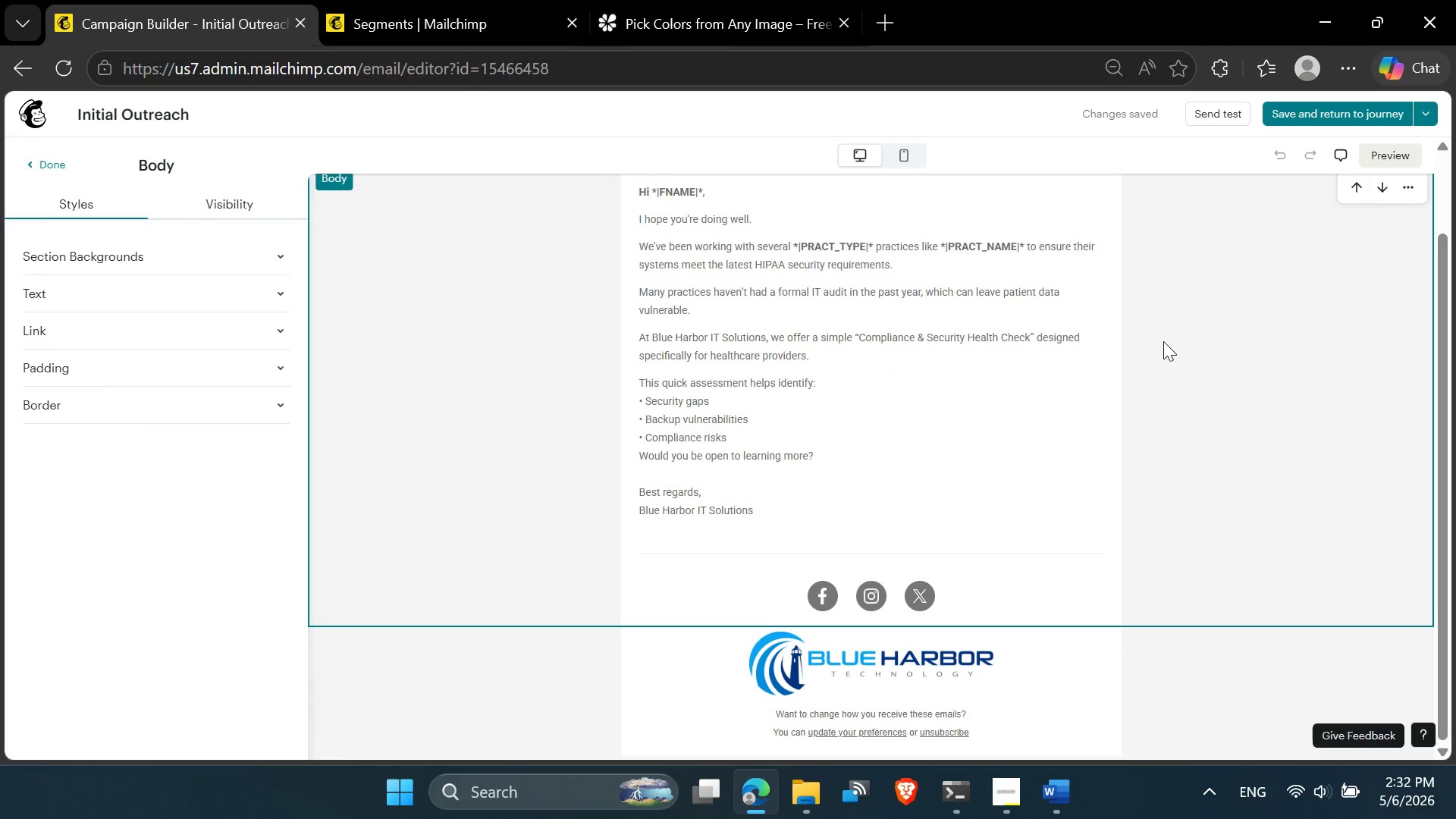 
left_click([502, 788])
 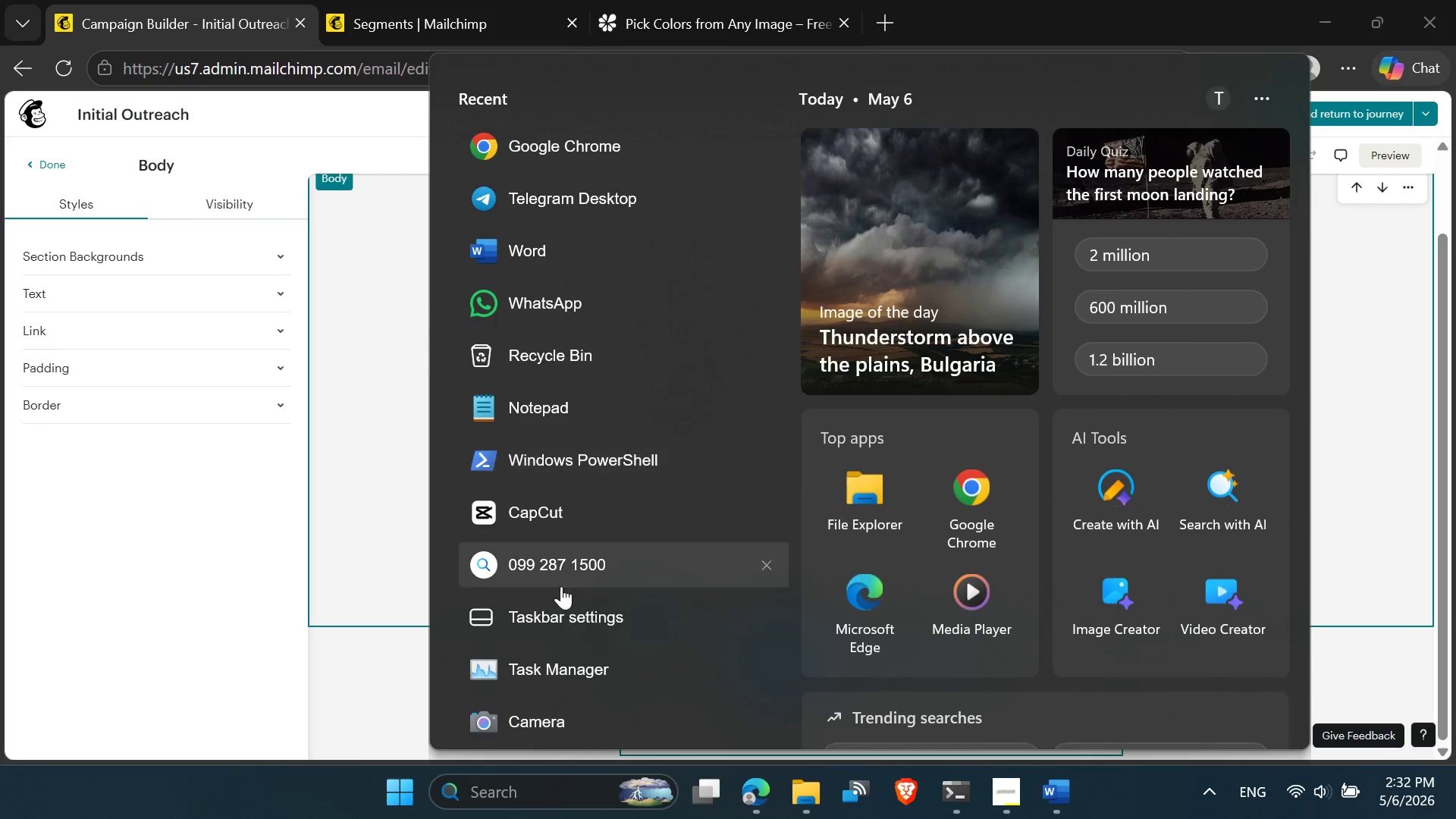 
left_click([578, 626])
 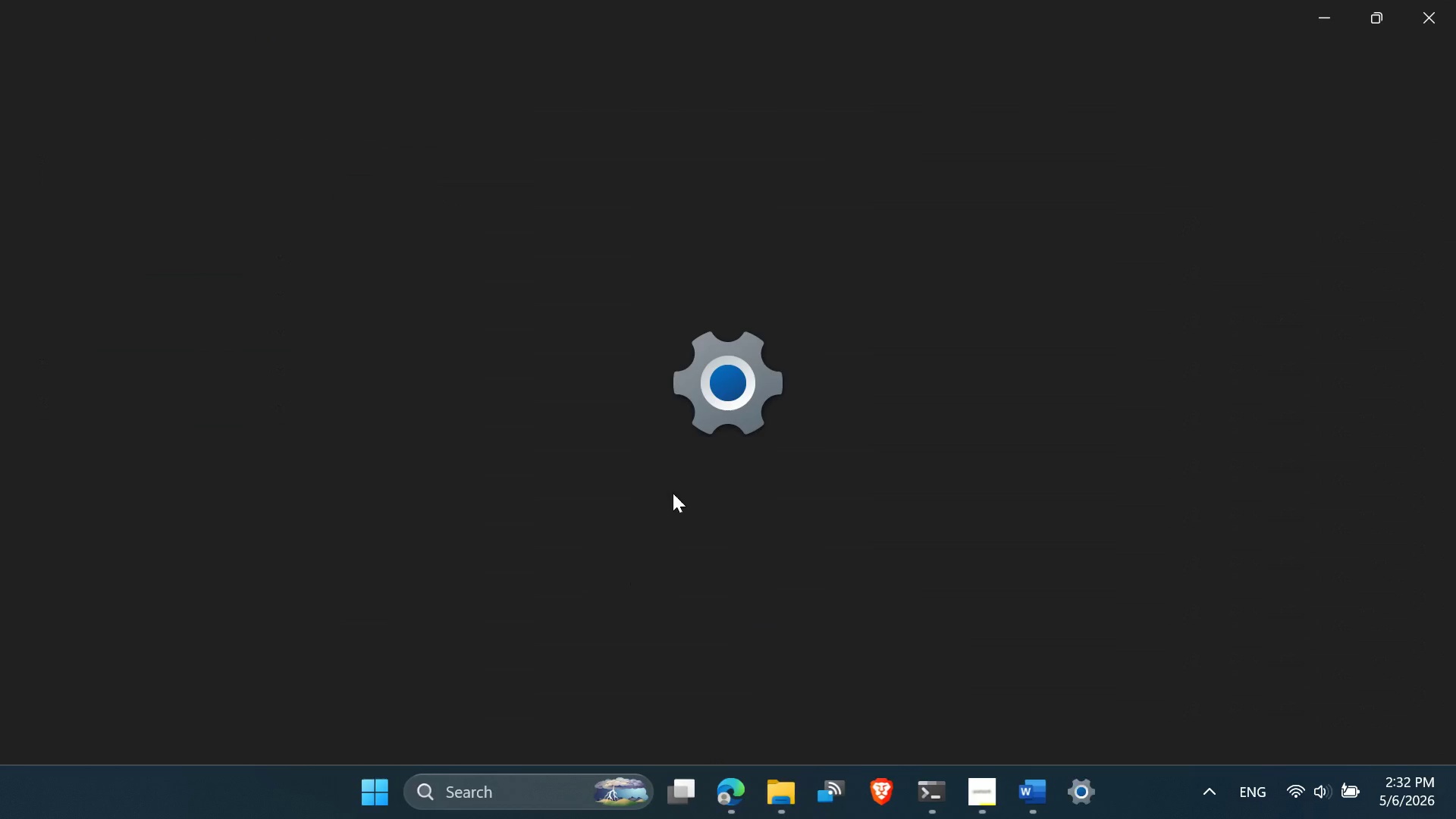 
mouse_move([715, 398])
 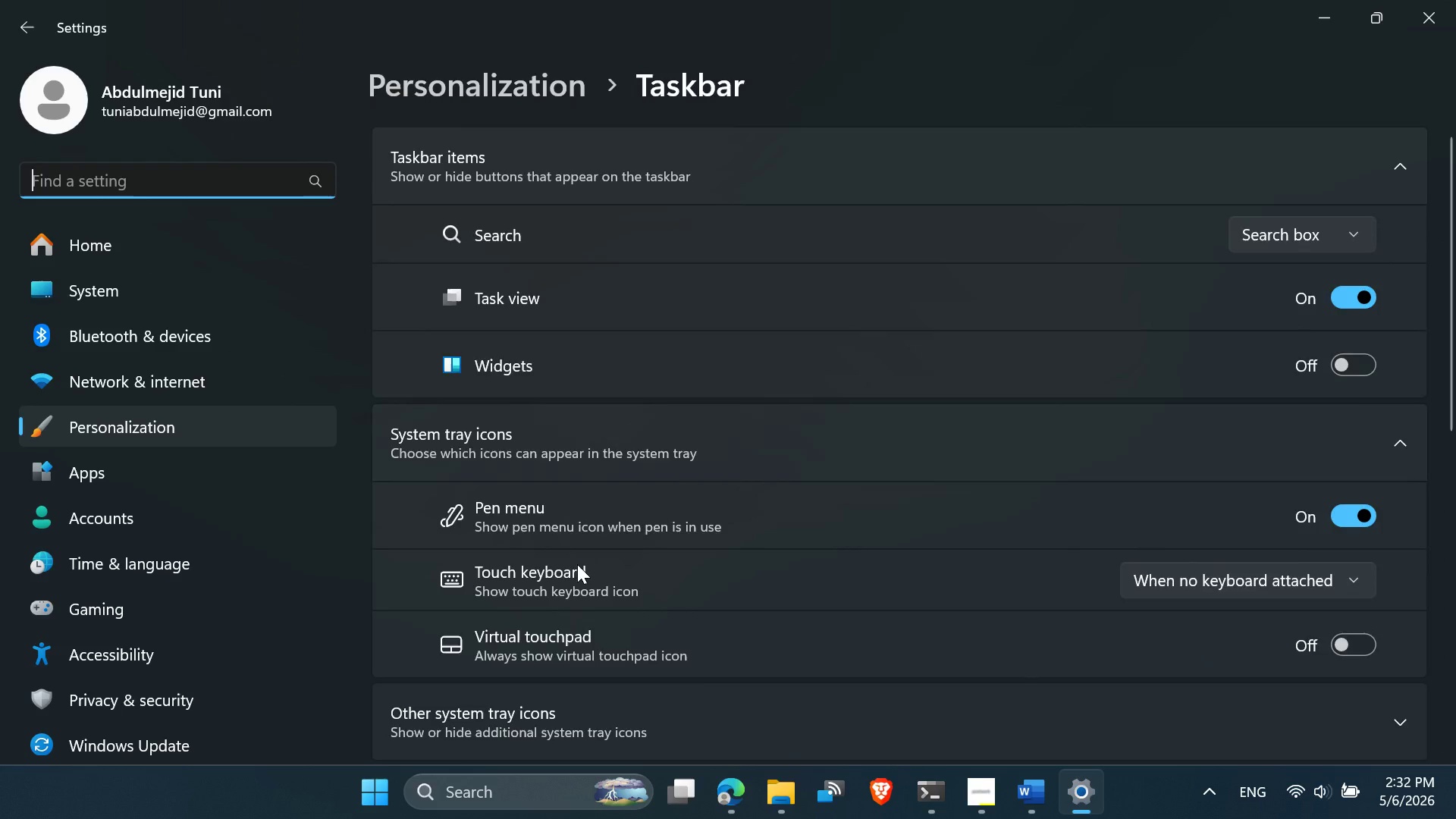 
scroll: coordinate [565, 609], scroll_direction: down, amount: 2.0
 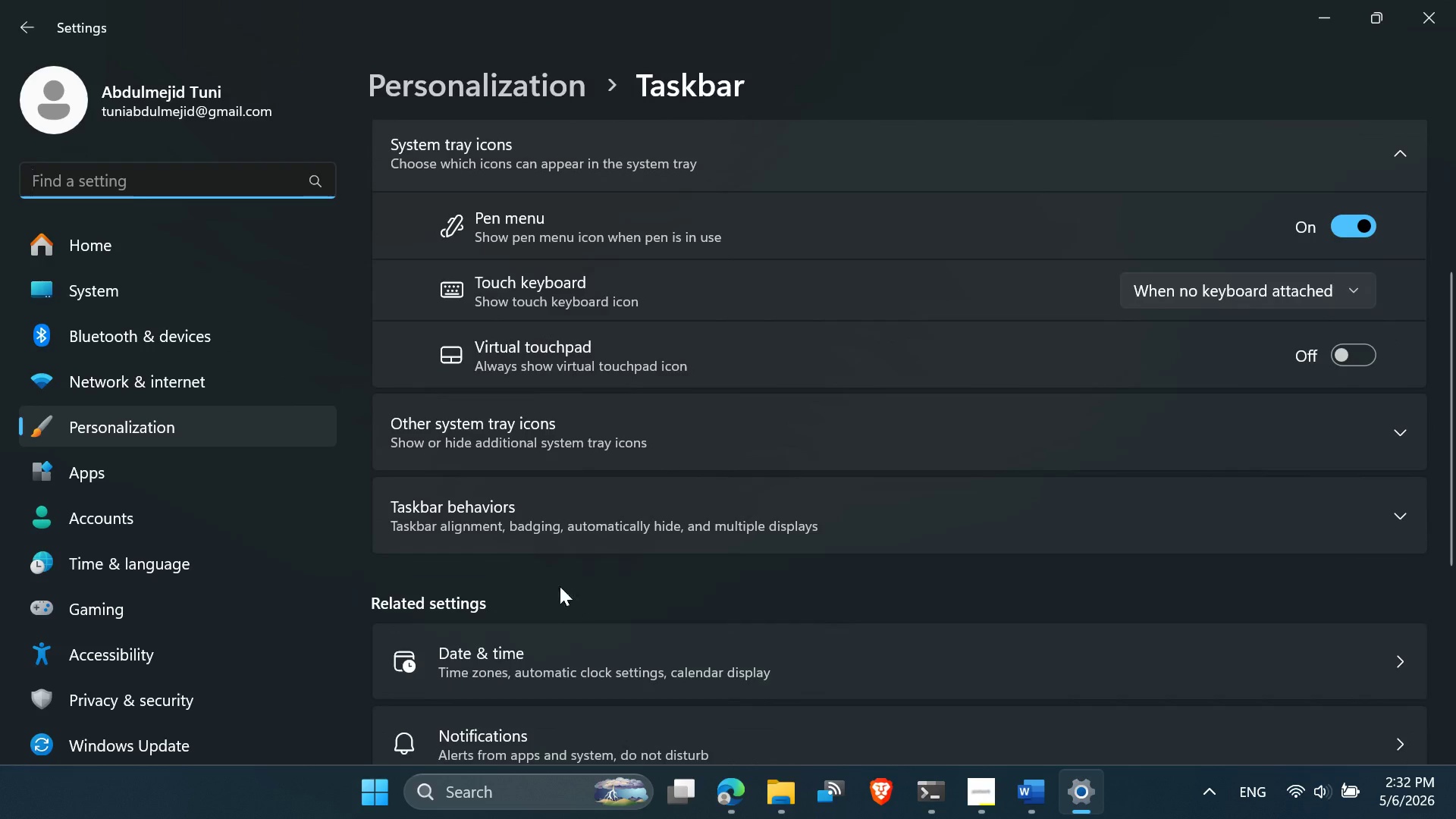 
left_click([551, 527])
 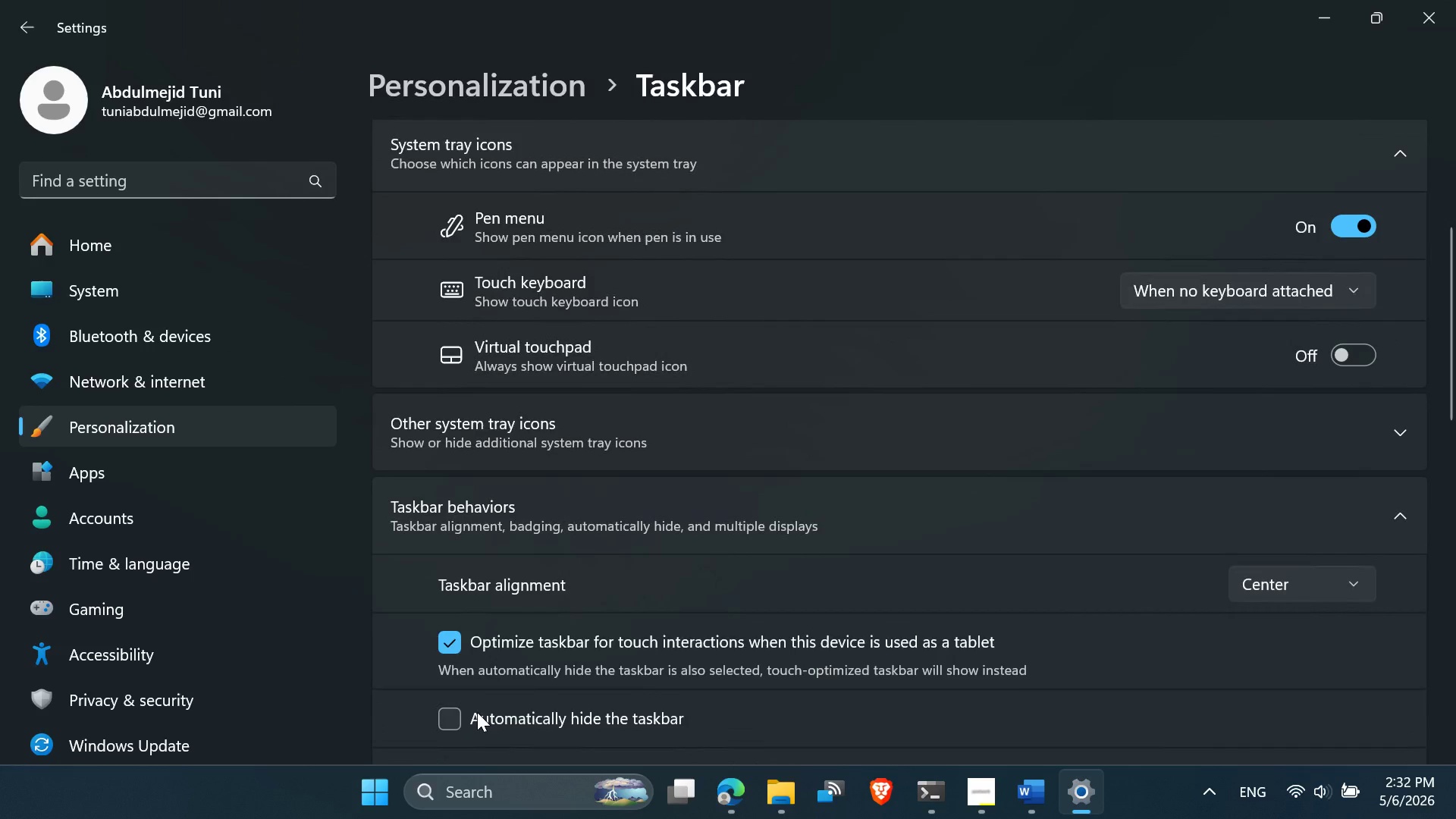 
left_click([475, 721])
 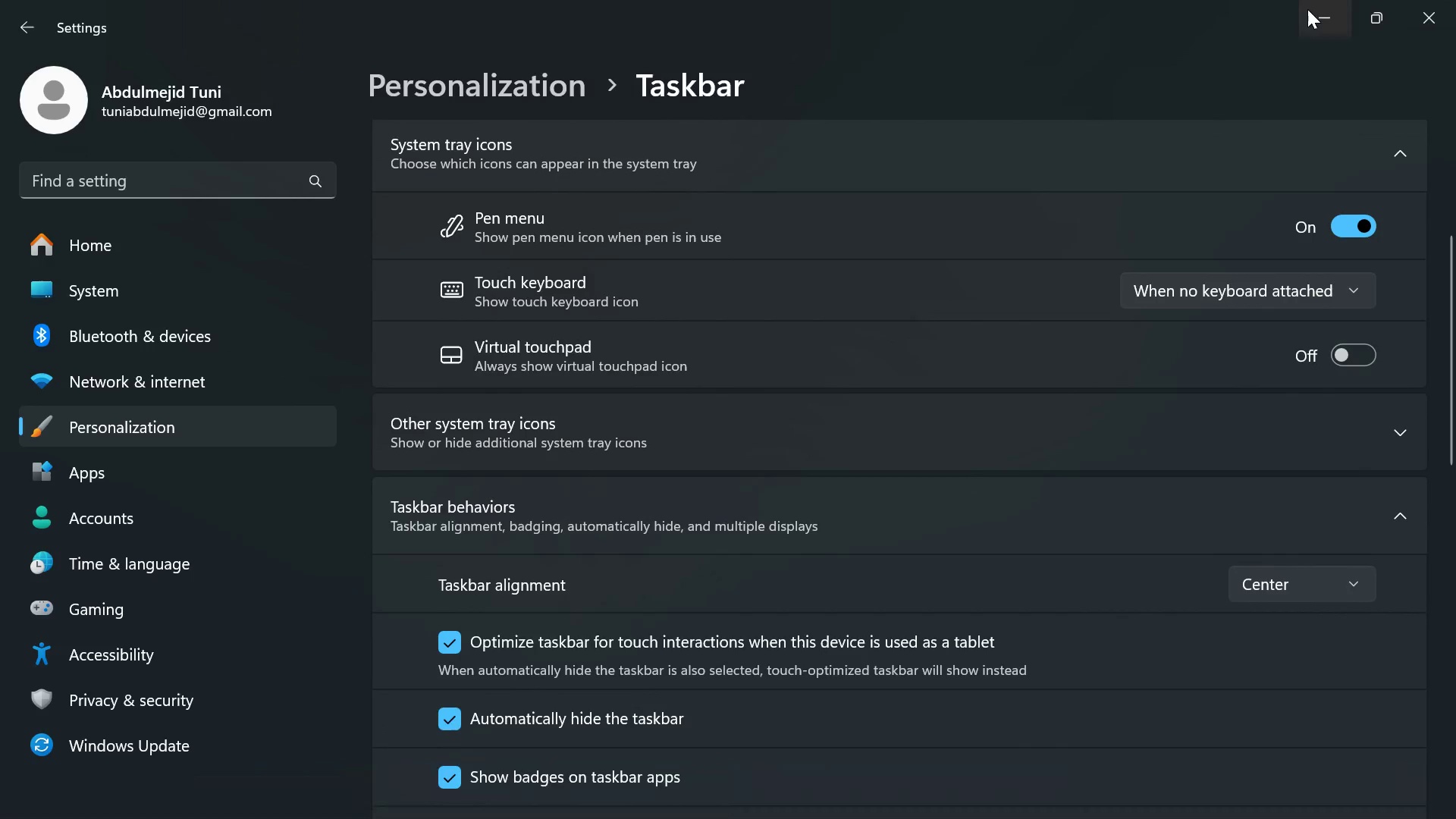 
left_click([1309, 10])
 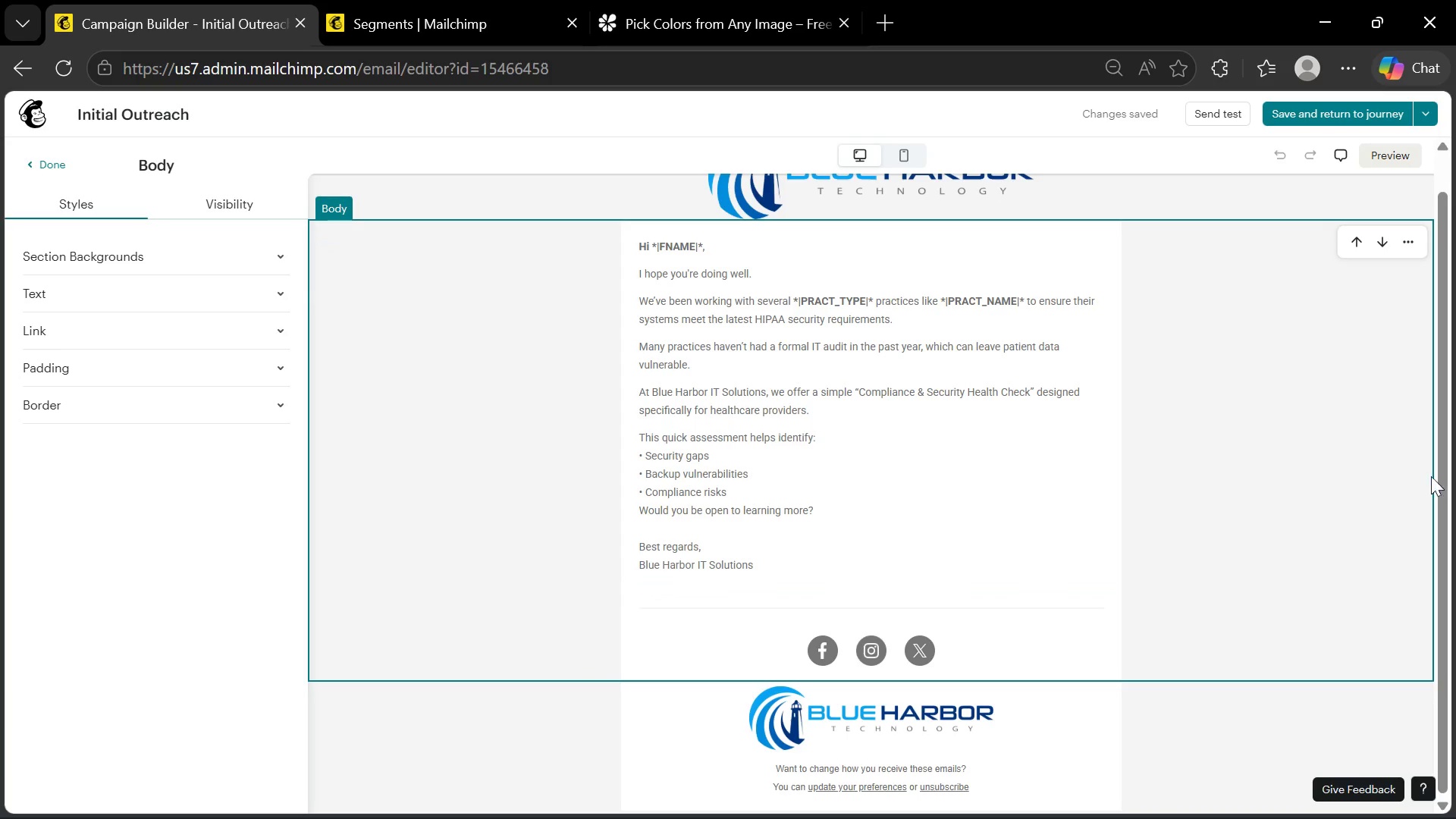 
left_click([1334, 422])
 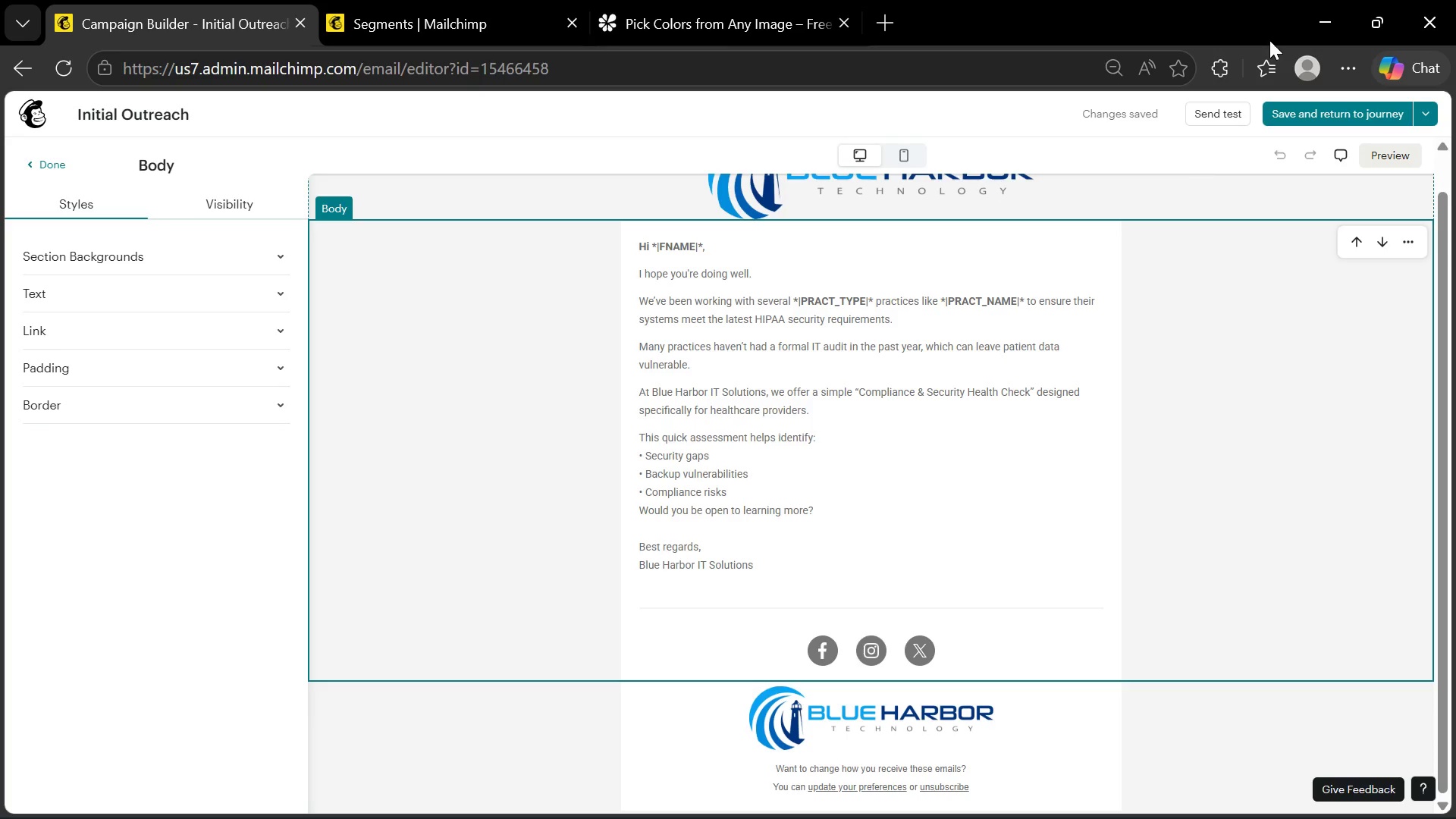 
wait(5.22)
 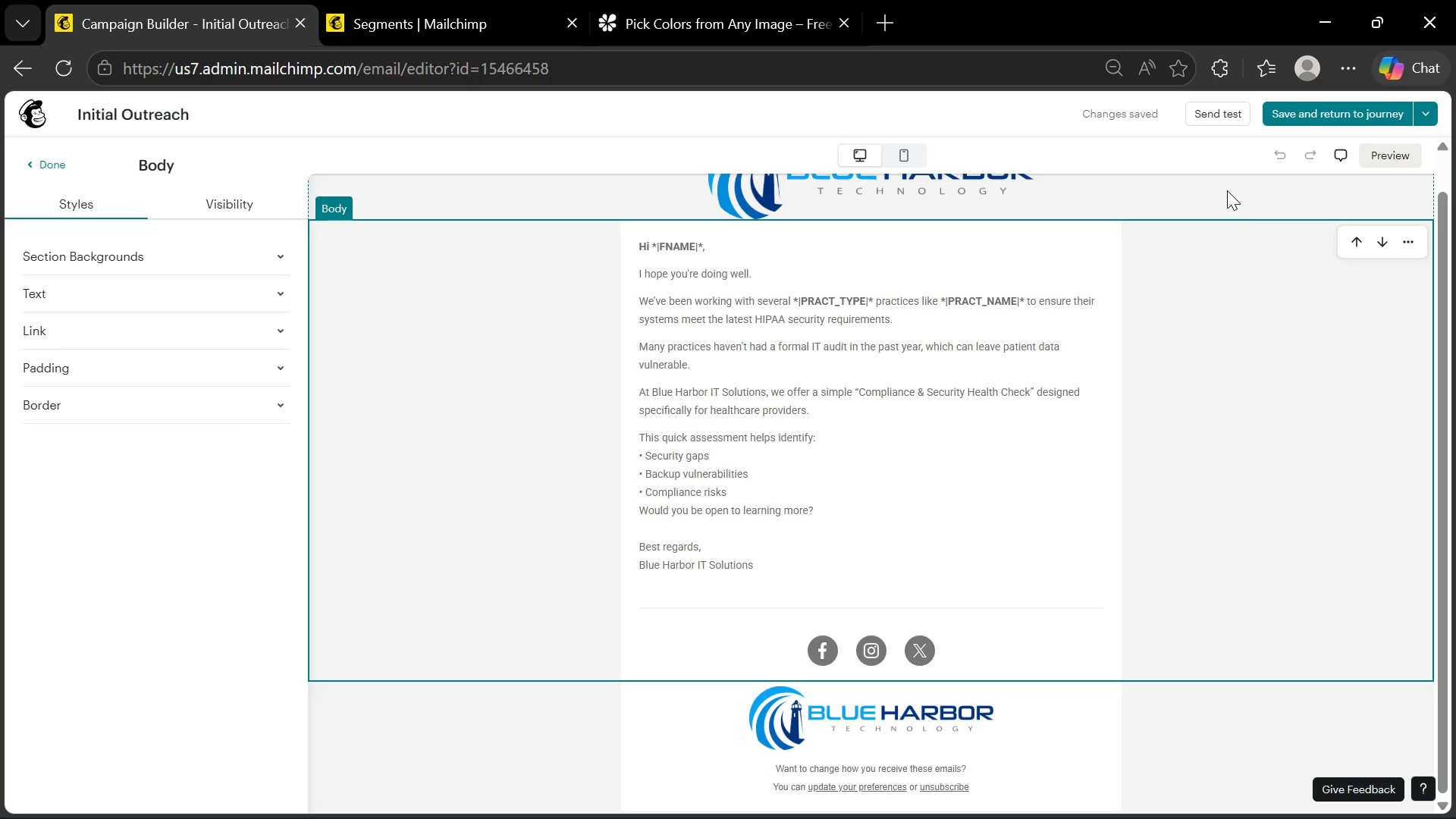 
left_click([1334, 66])
 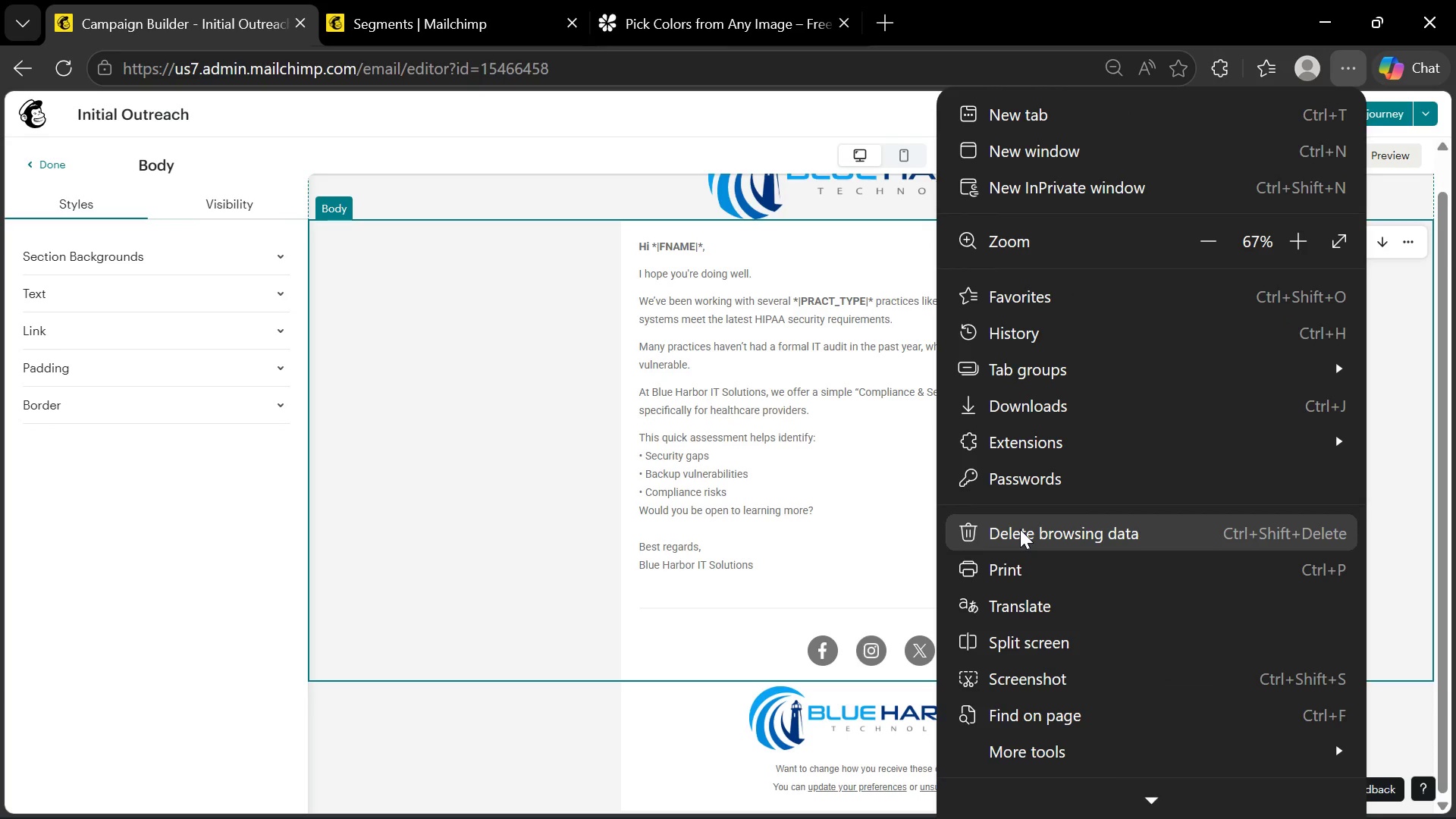 
wait(6.02)
 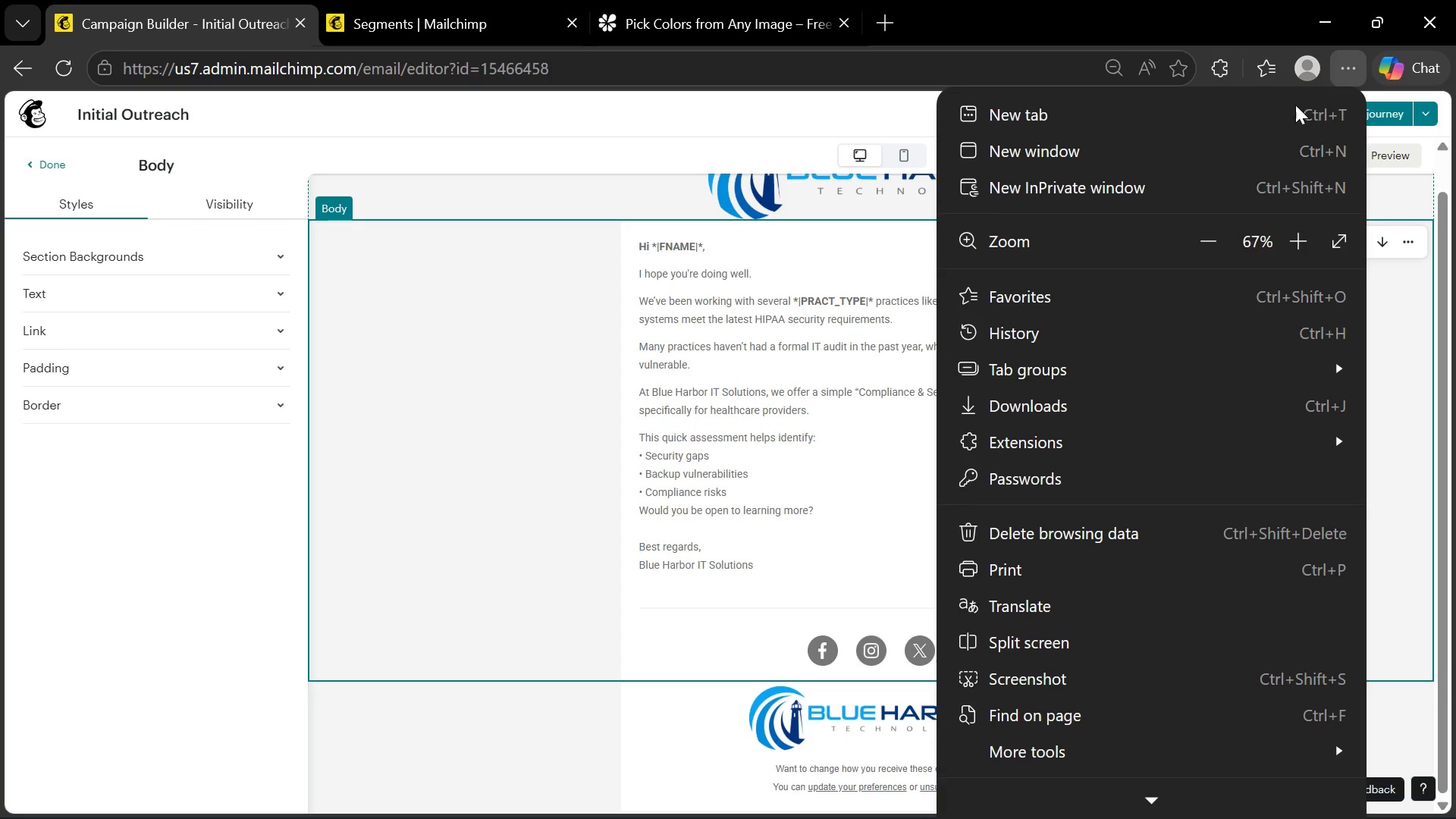 
left_click([791, 115])
 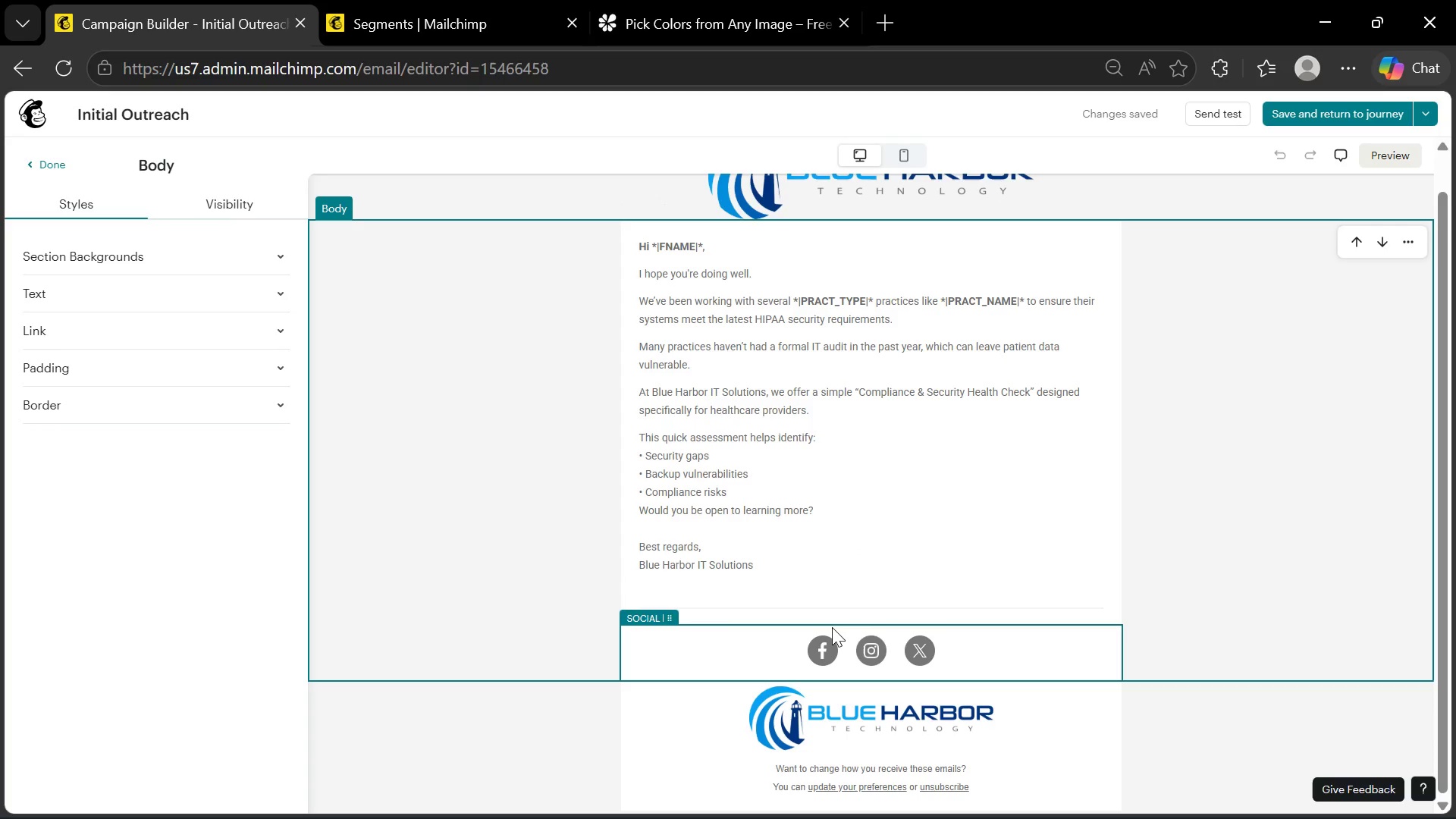 
left_click([744, 652])
 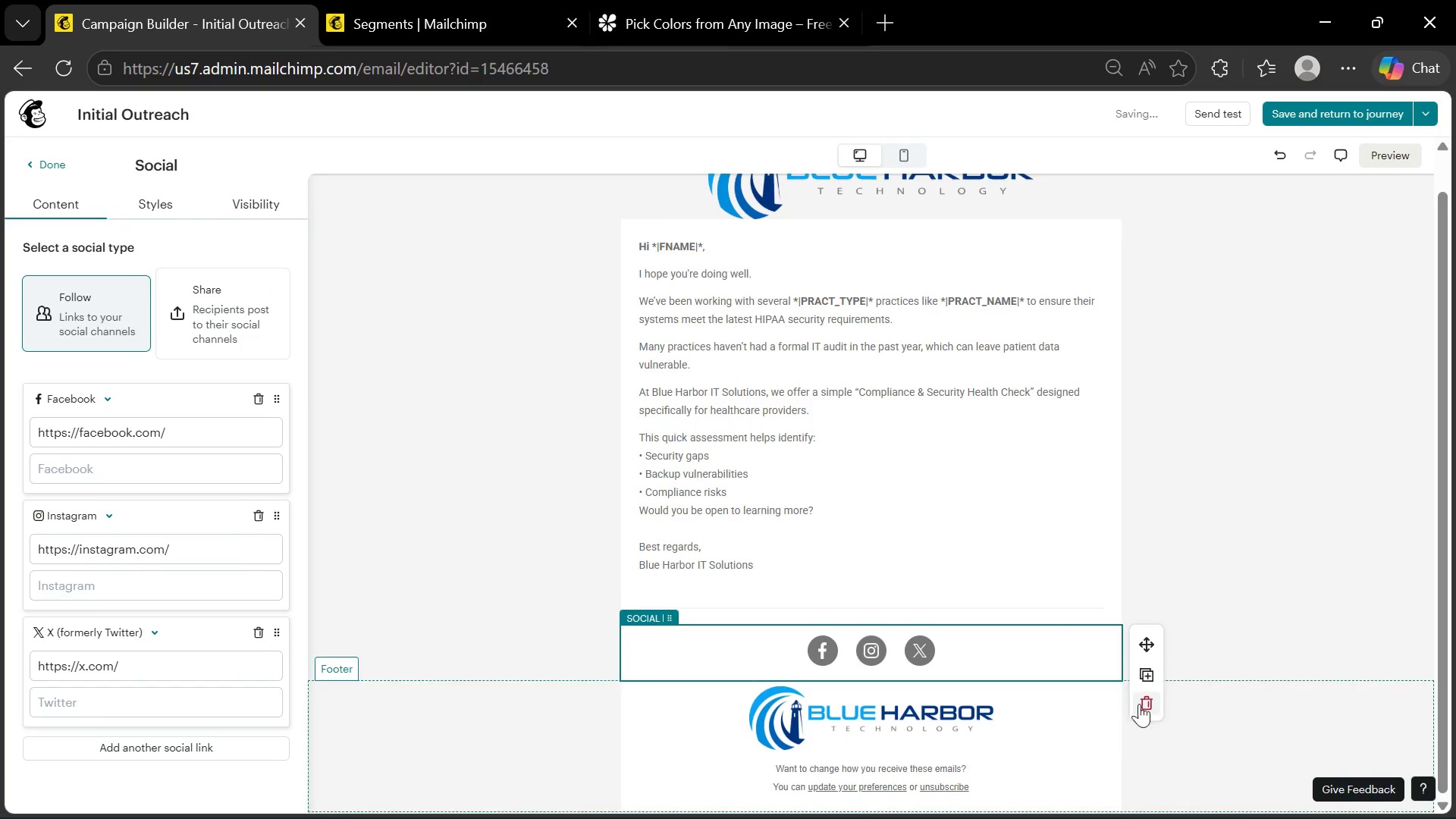 
left_click([1150, 704])
 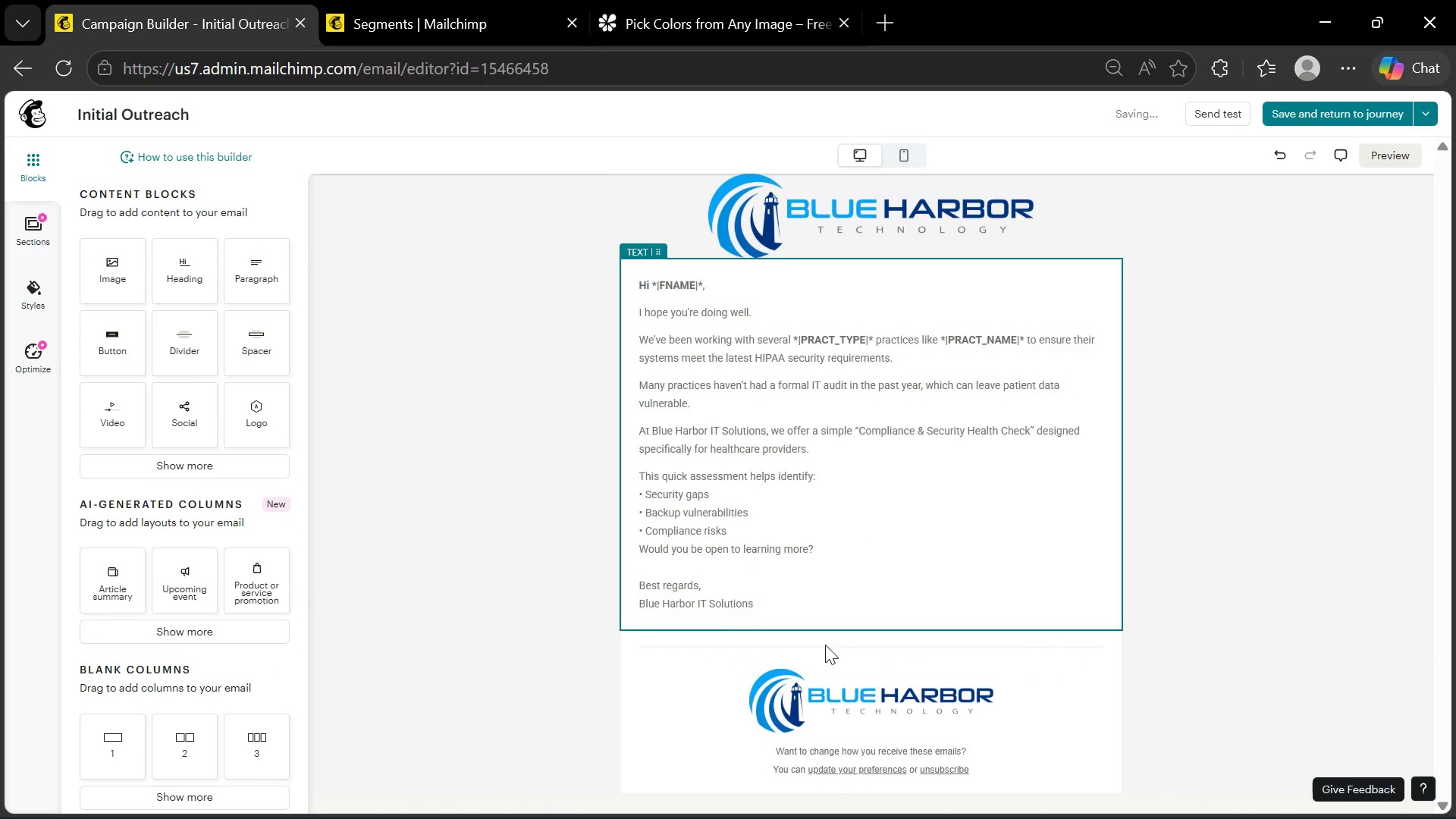 
left_click([777, 604])
 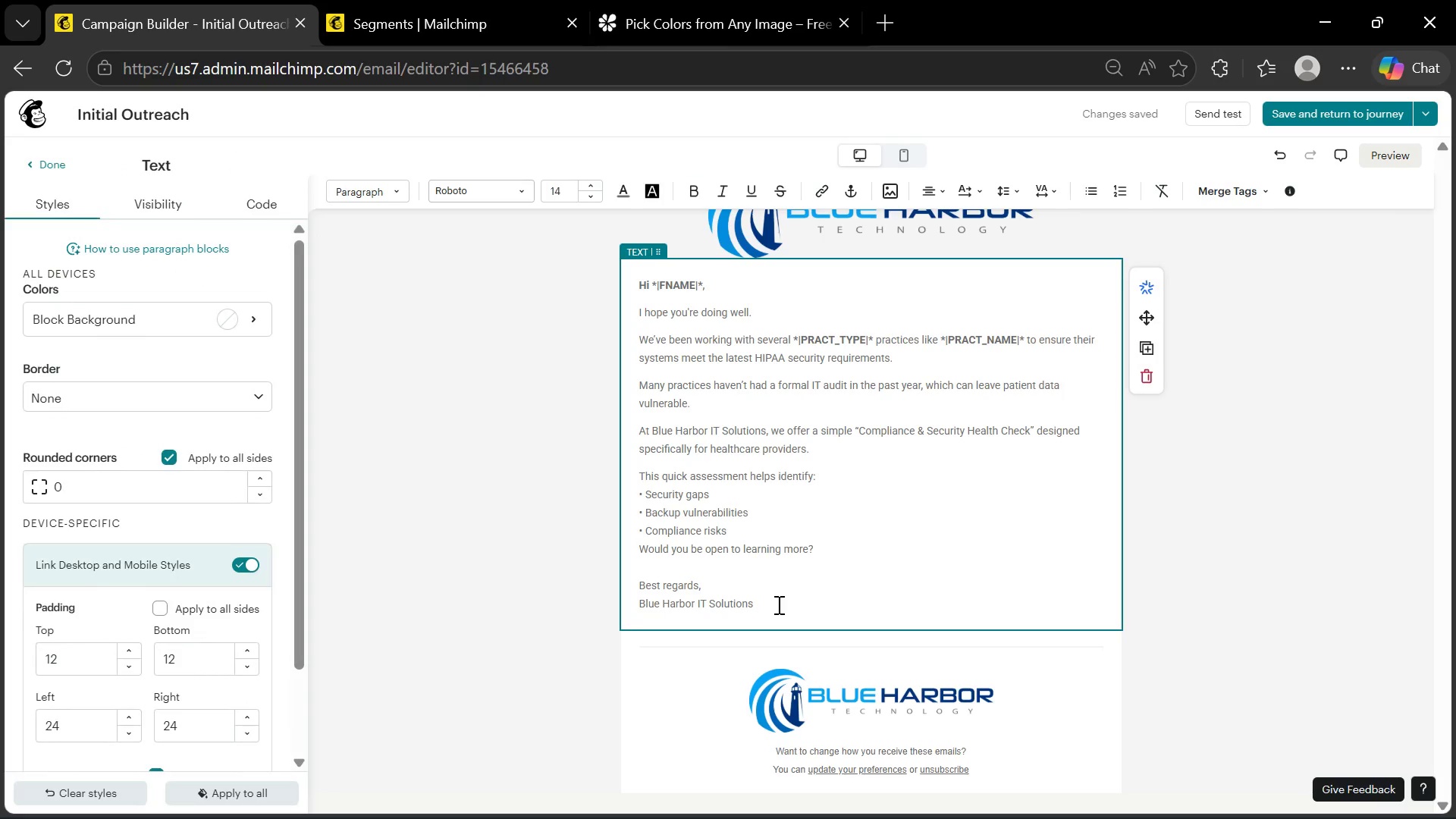 
key(Delete)
 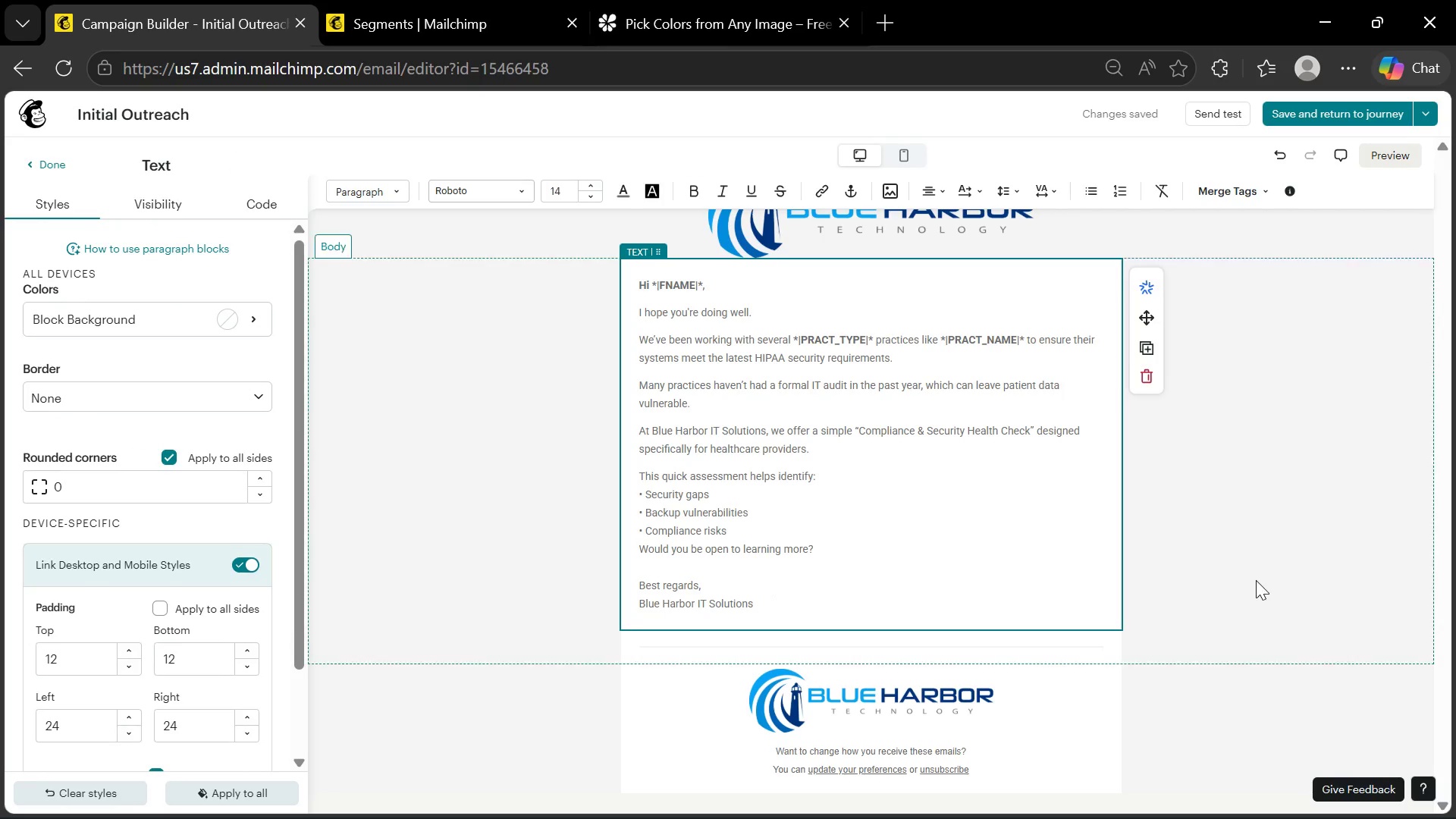 
left_click([1256, 580])
 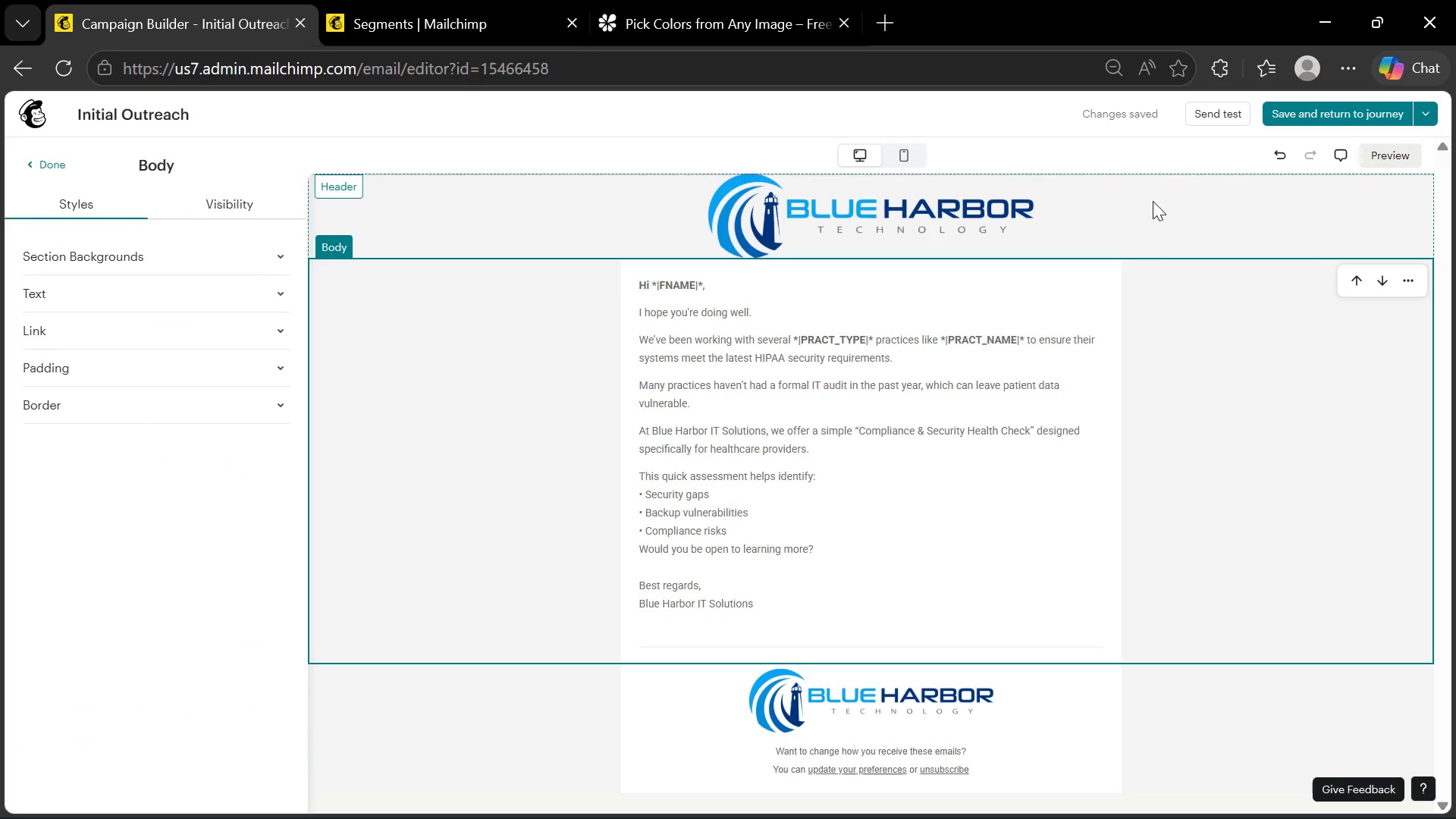 
left_click([1090, 161])
 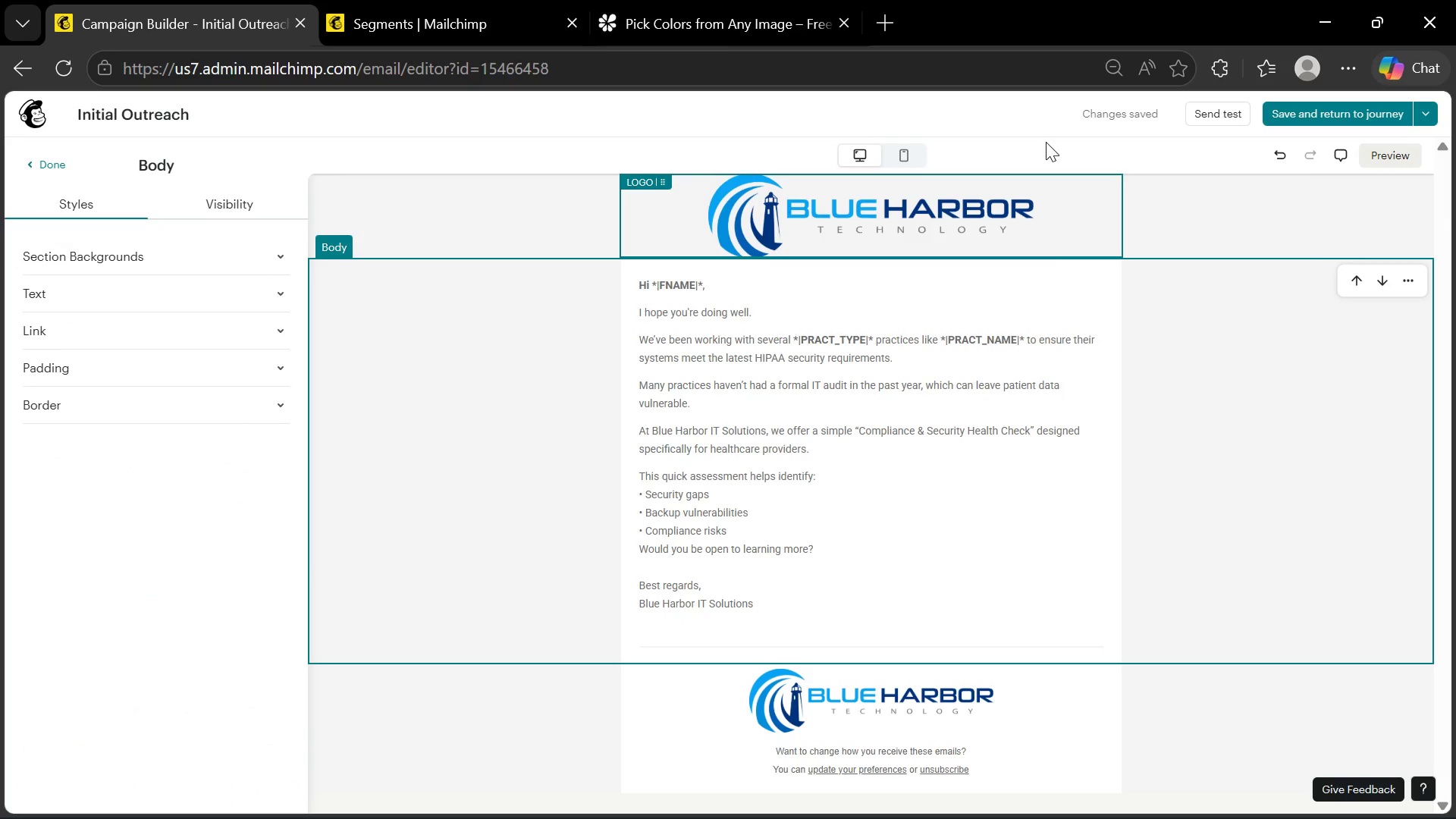 
left_click([1046, 142])
 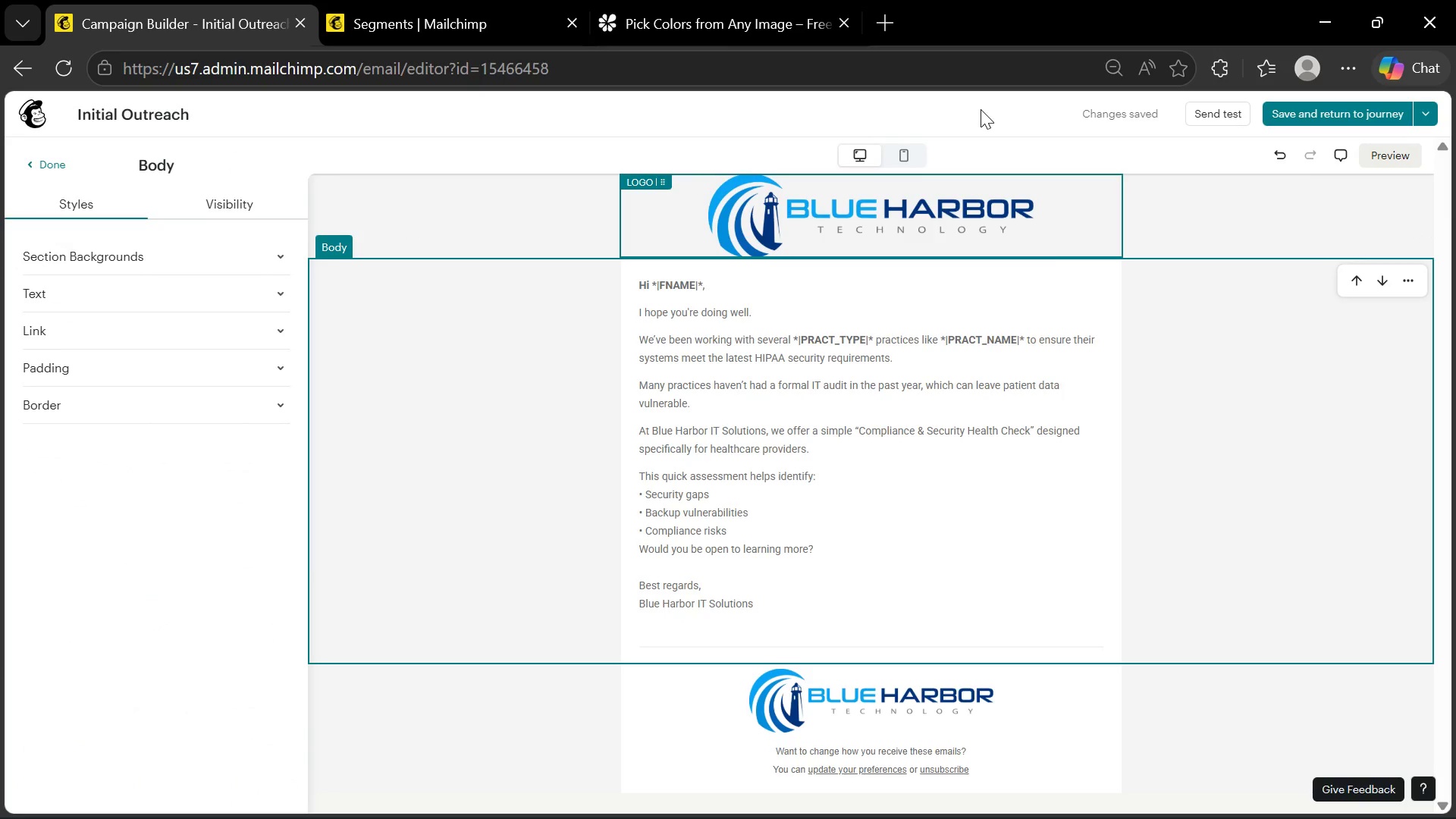 
left_click([977, 109])
 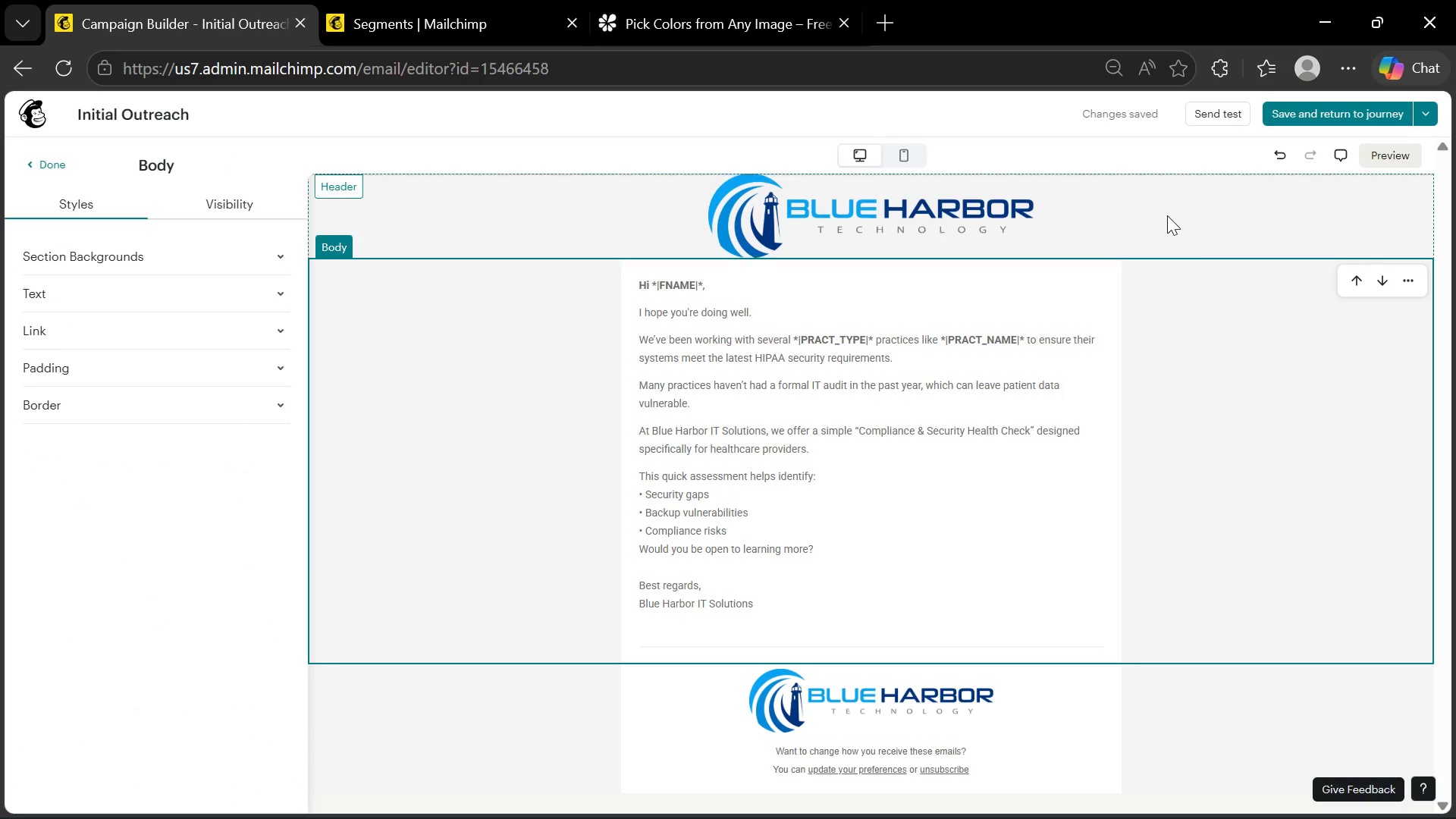 
left_click([1167, 215])
 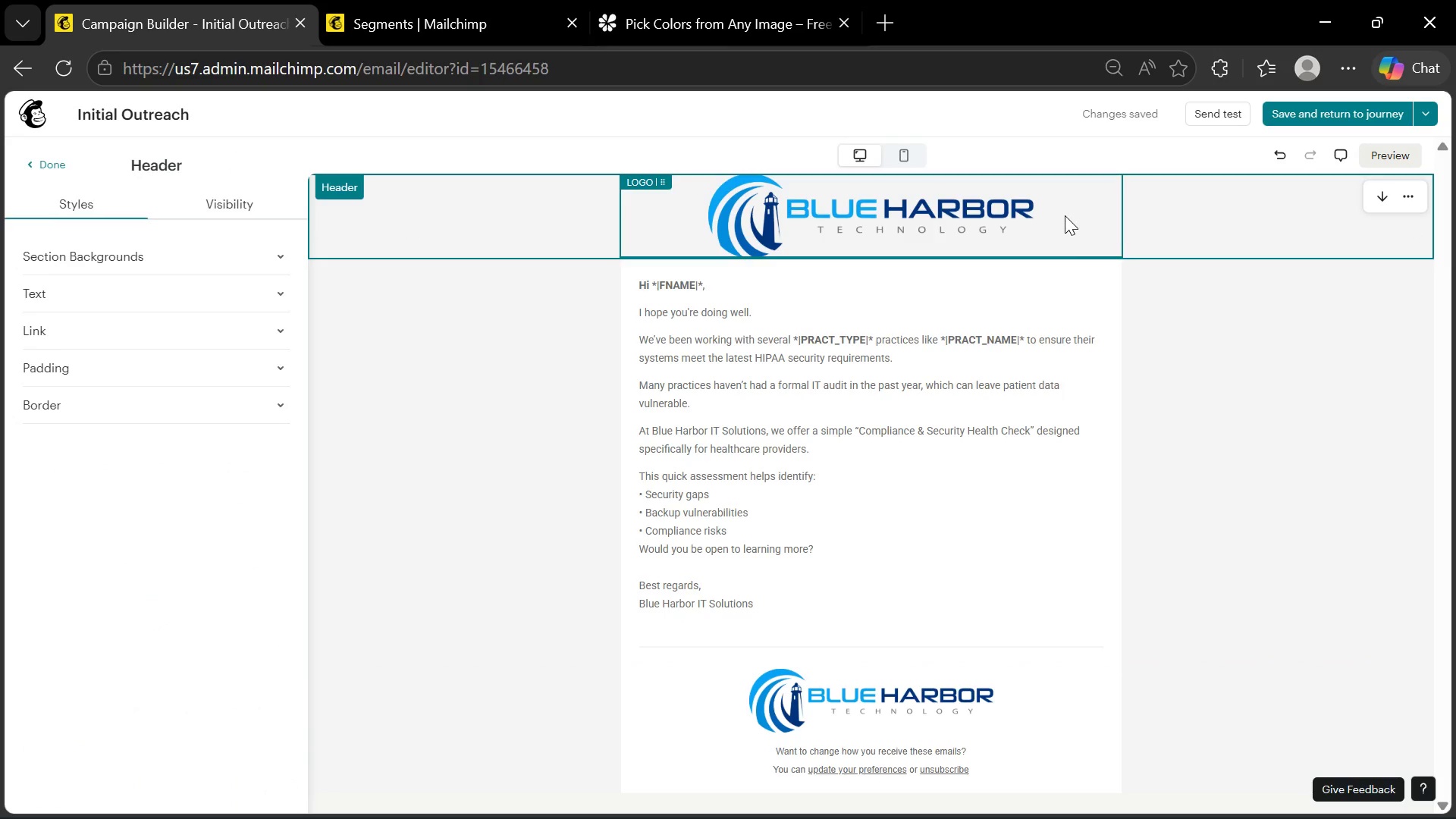 
left_click([1065, 215])
 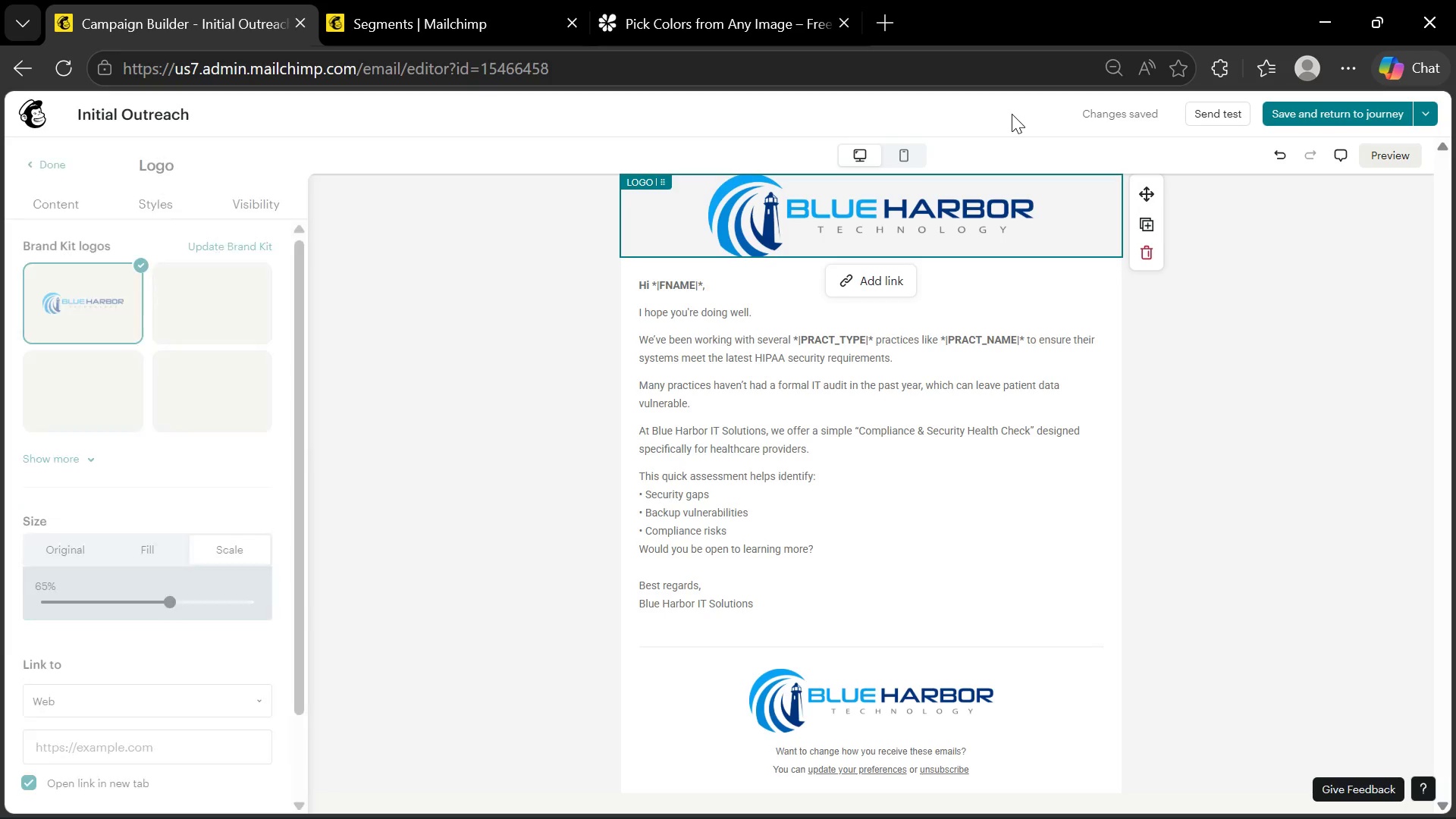 
left_click([1012, 114])
 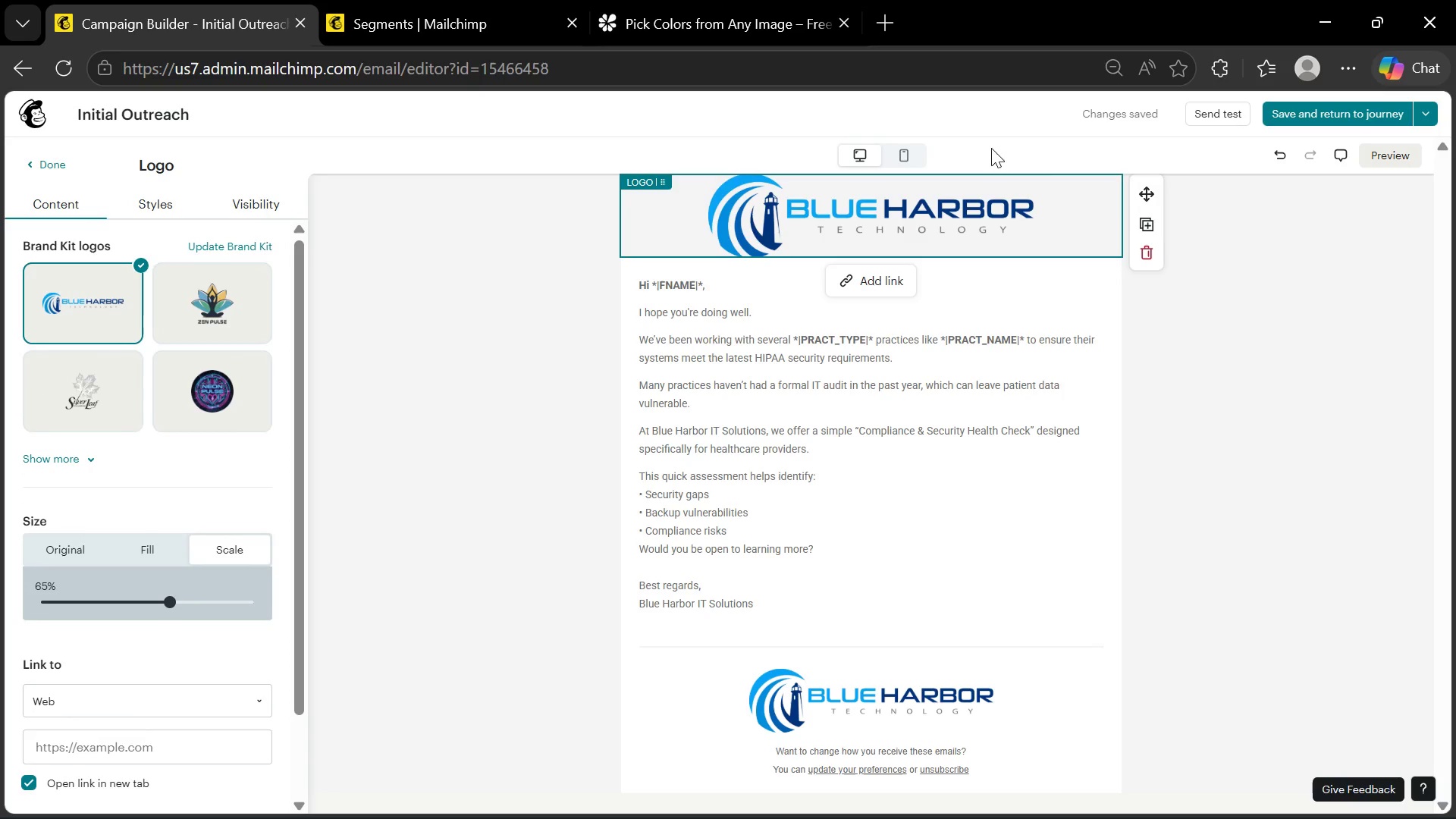 
left_click([991, 149])
 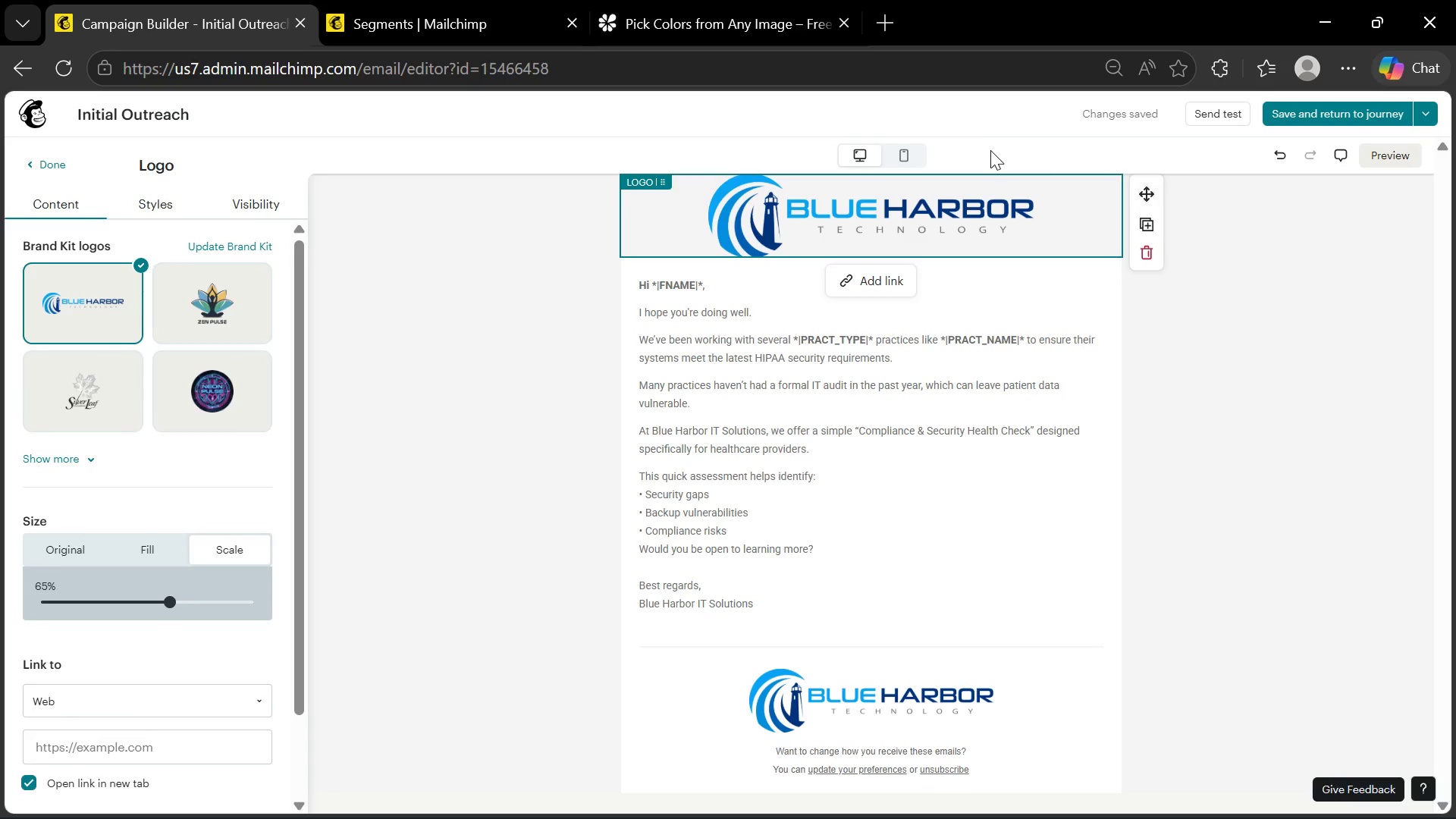 
left_click([987, 154])
 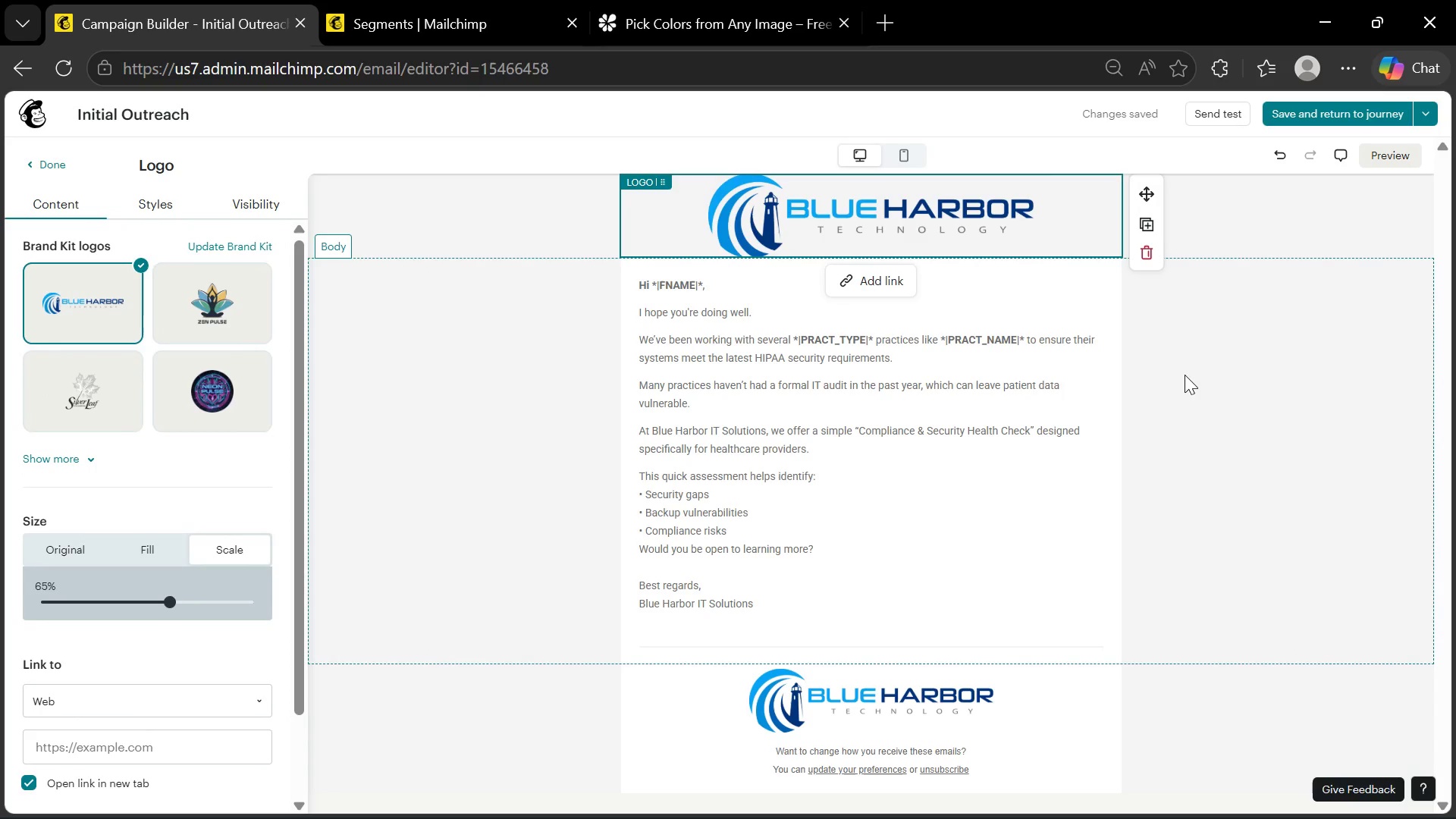 
left_click([1185, 377])
 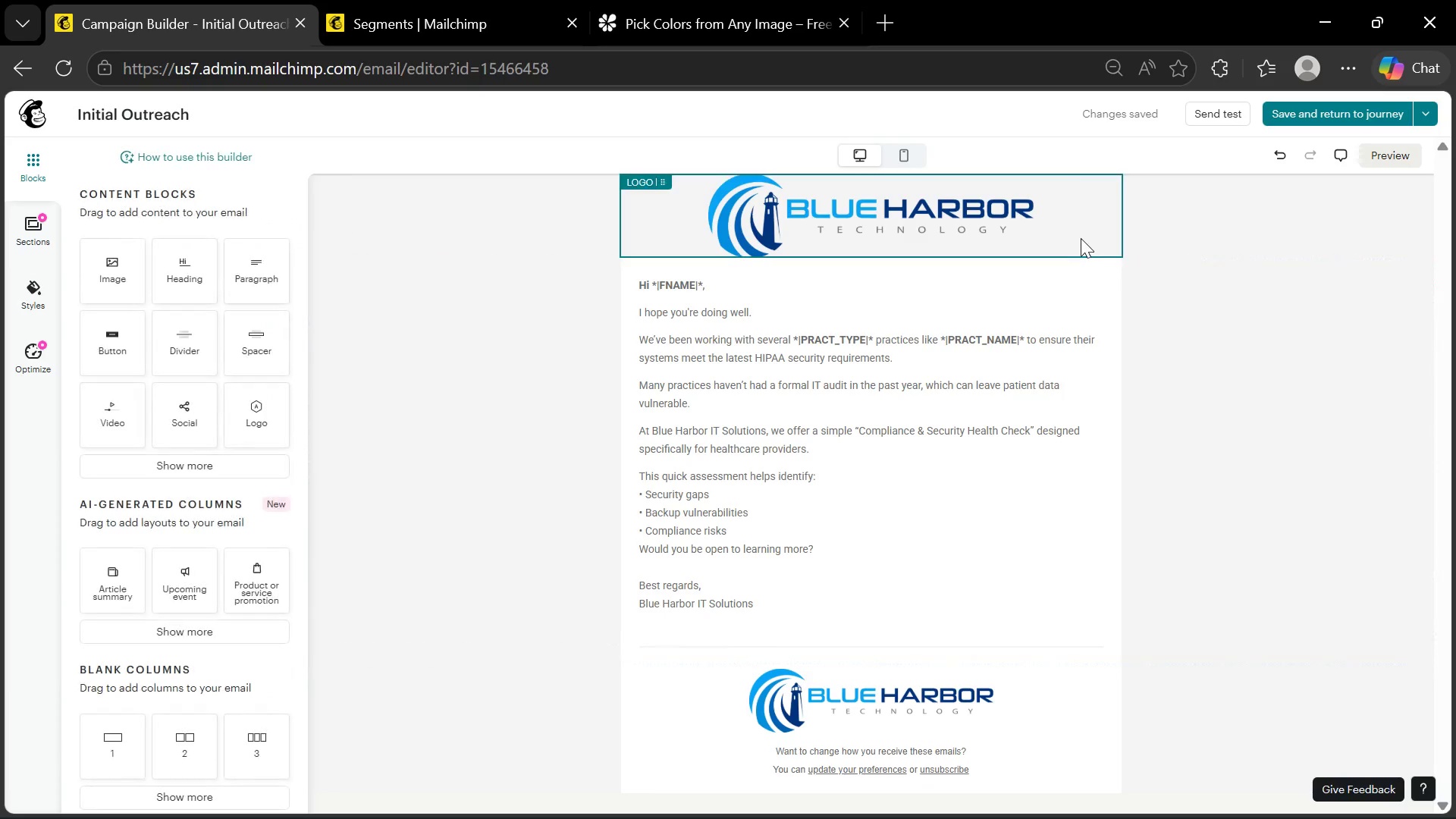 
left_click([1081, 238])
 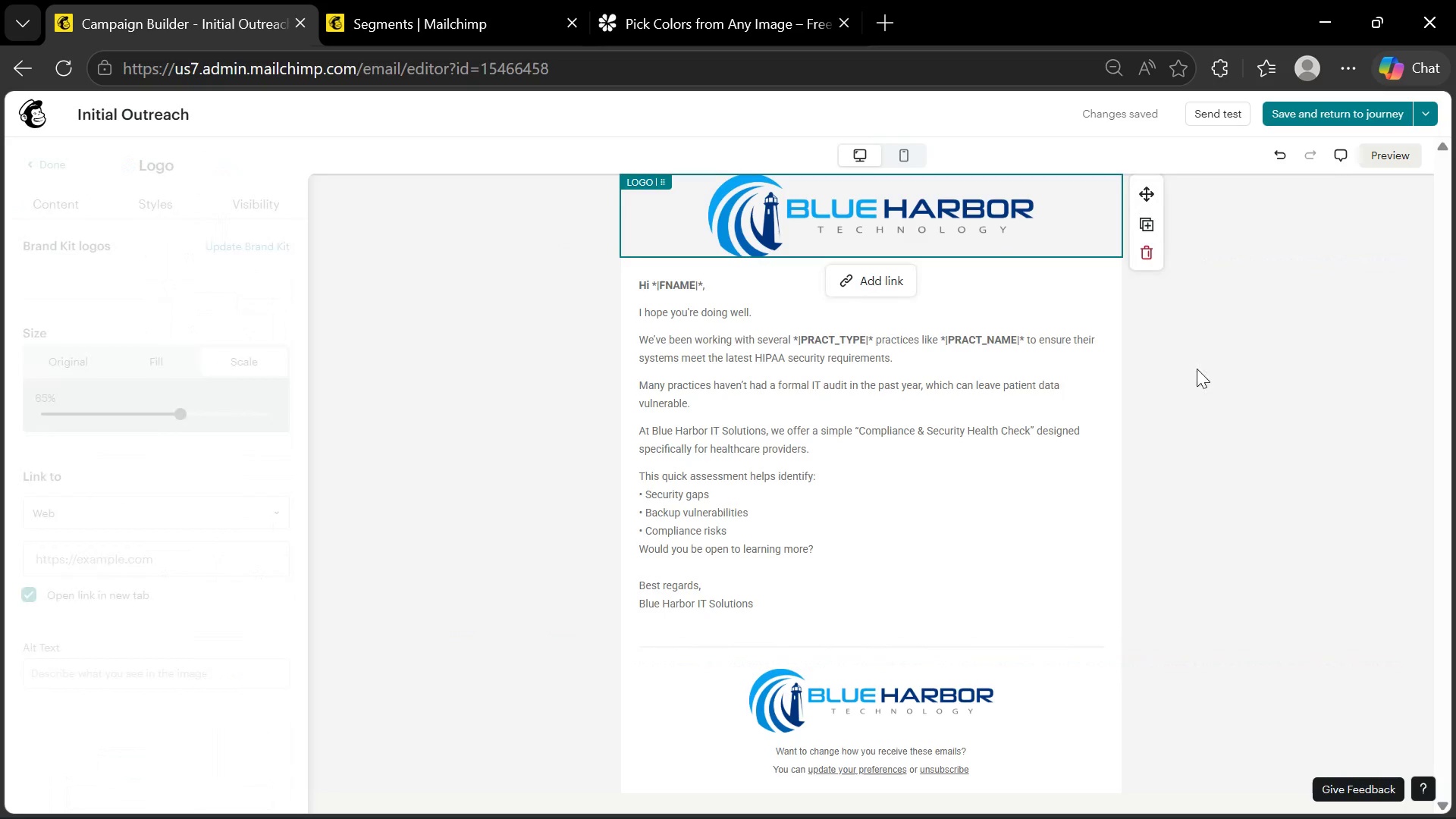 
left_click([1243, 434])
 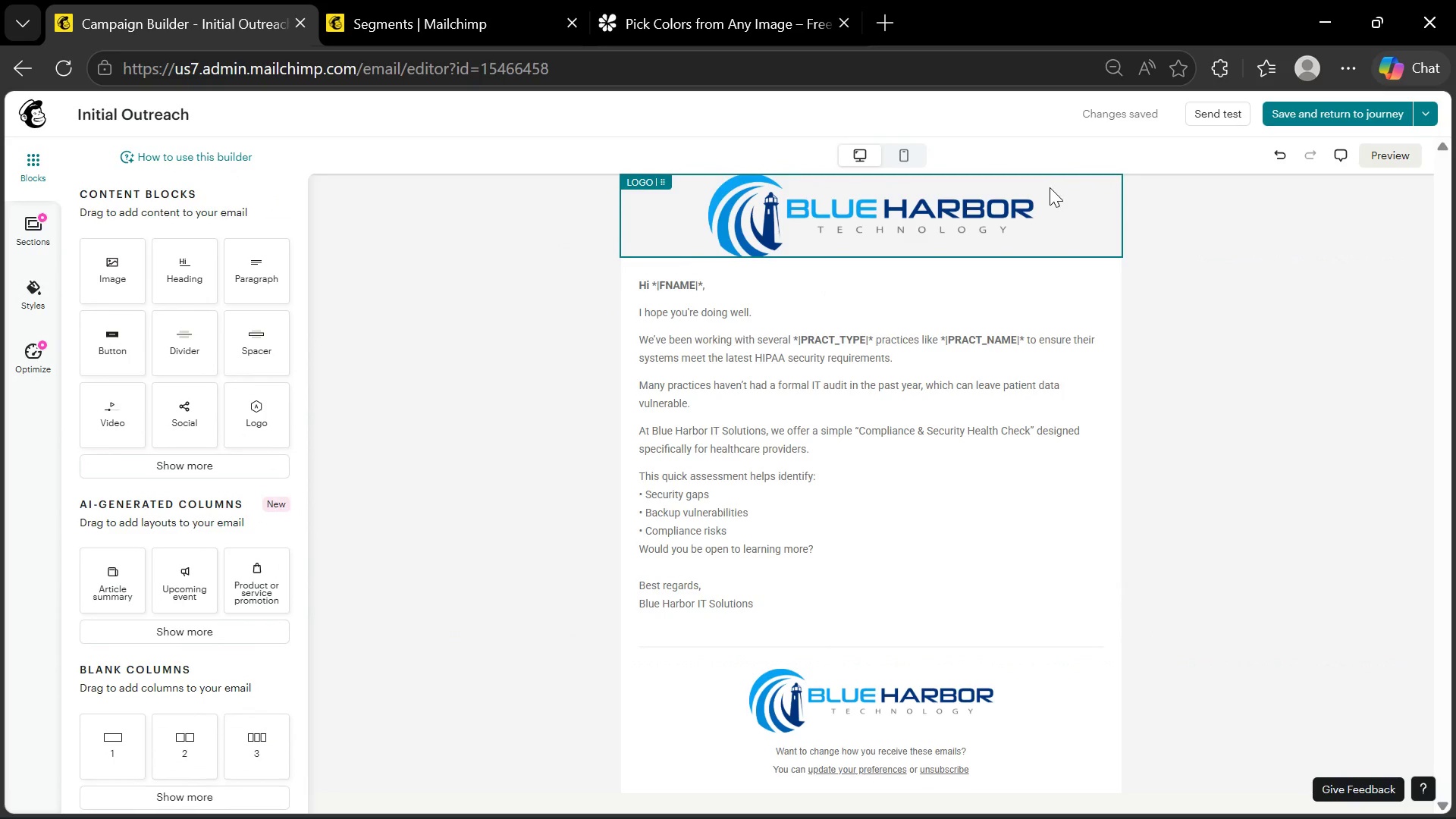 
wait(10.64)
 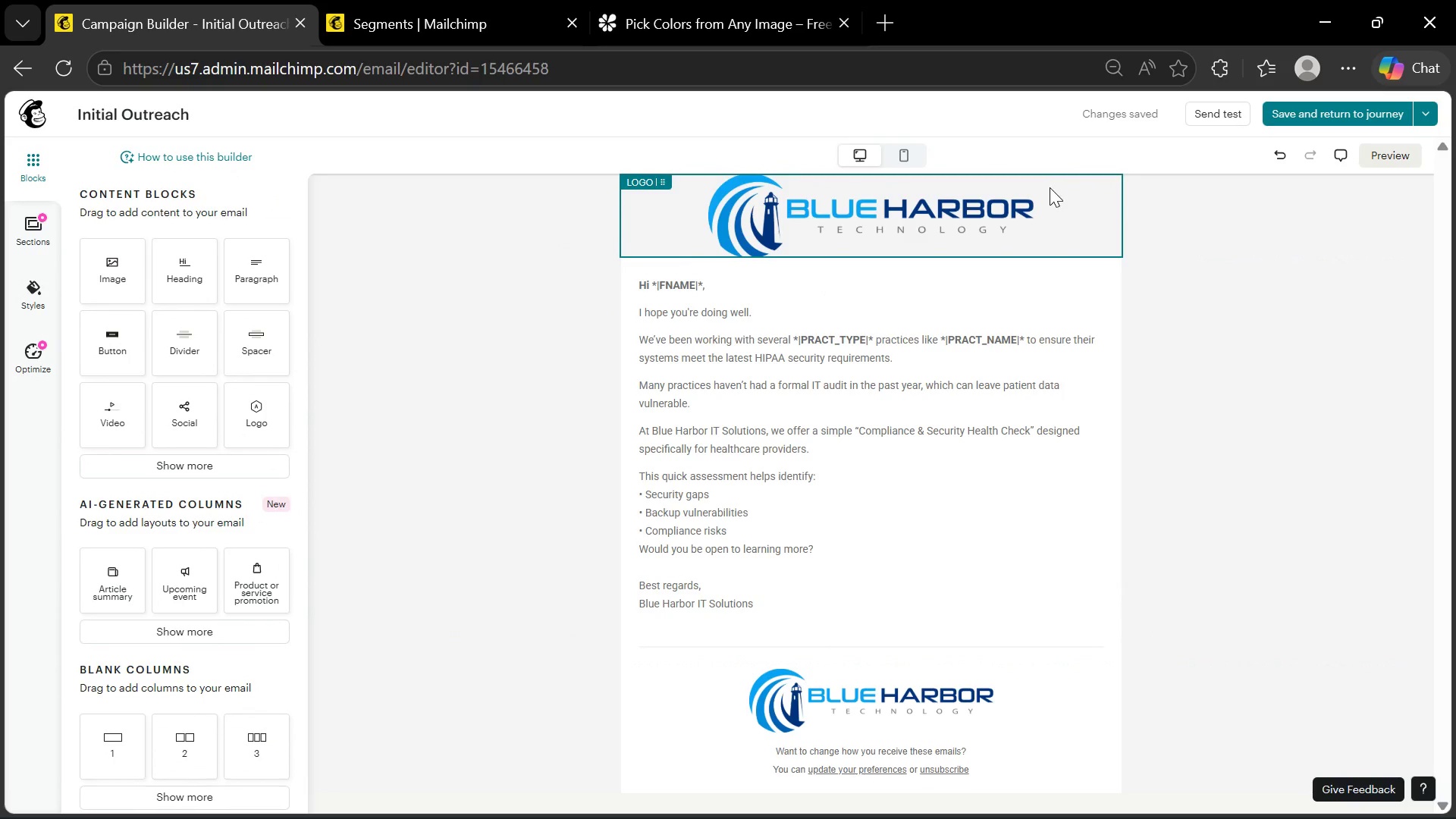 
key(PrintScreen)
 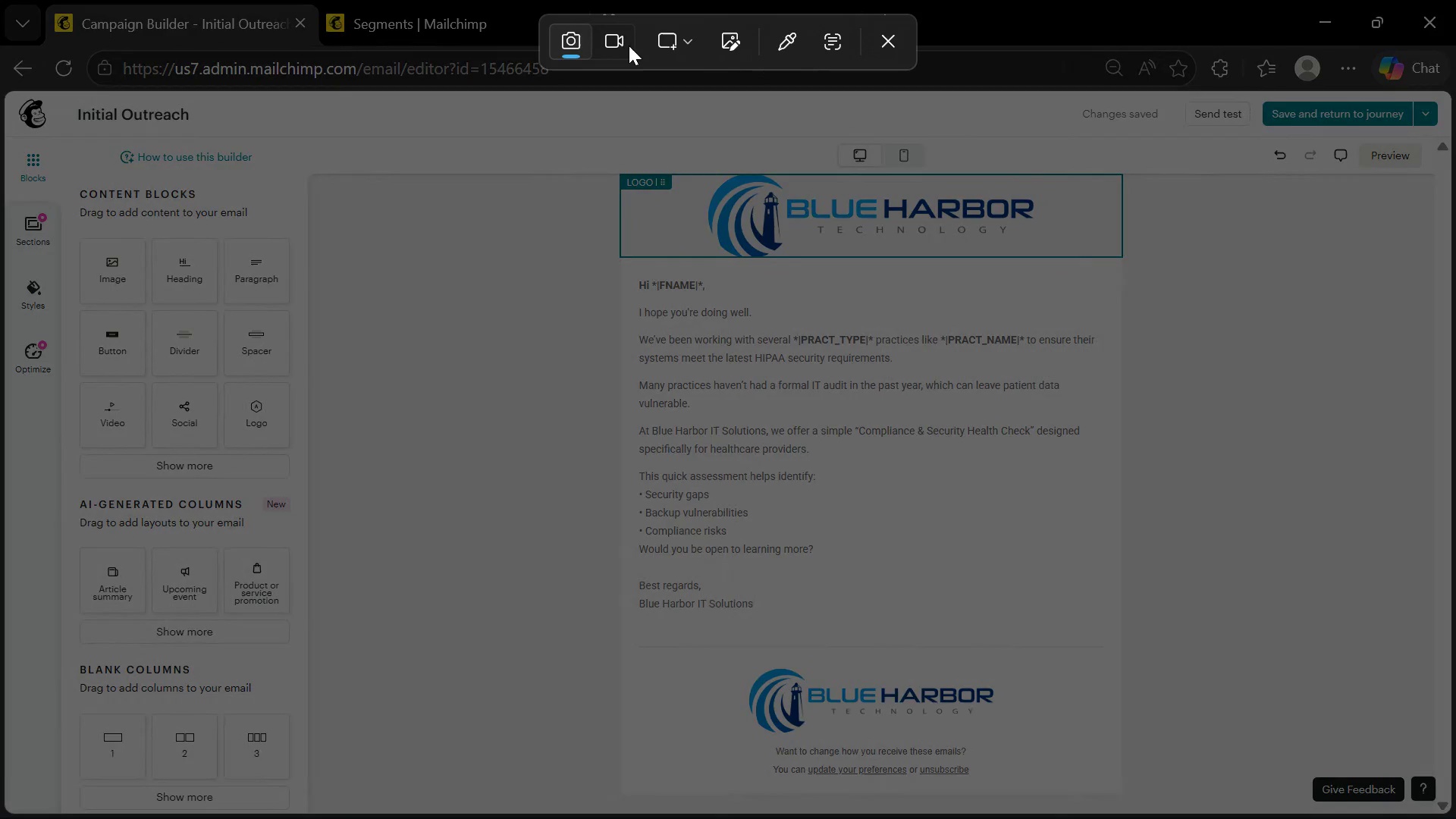 
left_click([683, 34])
 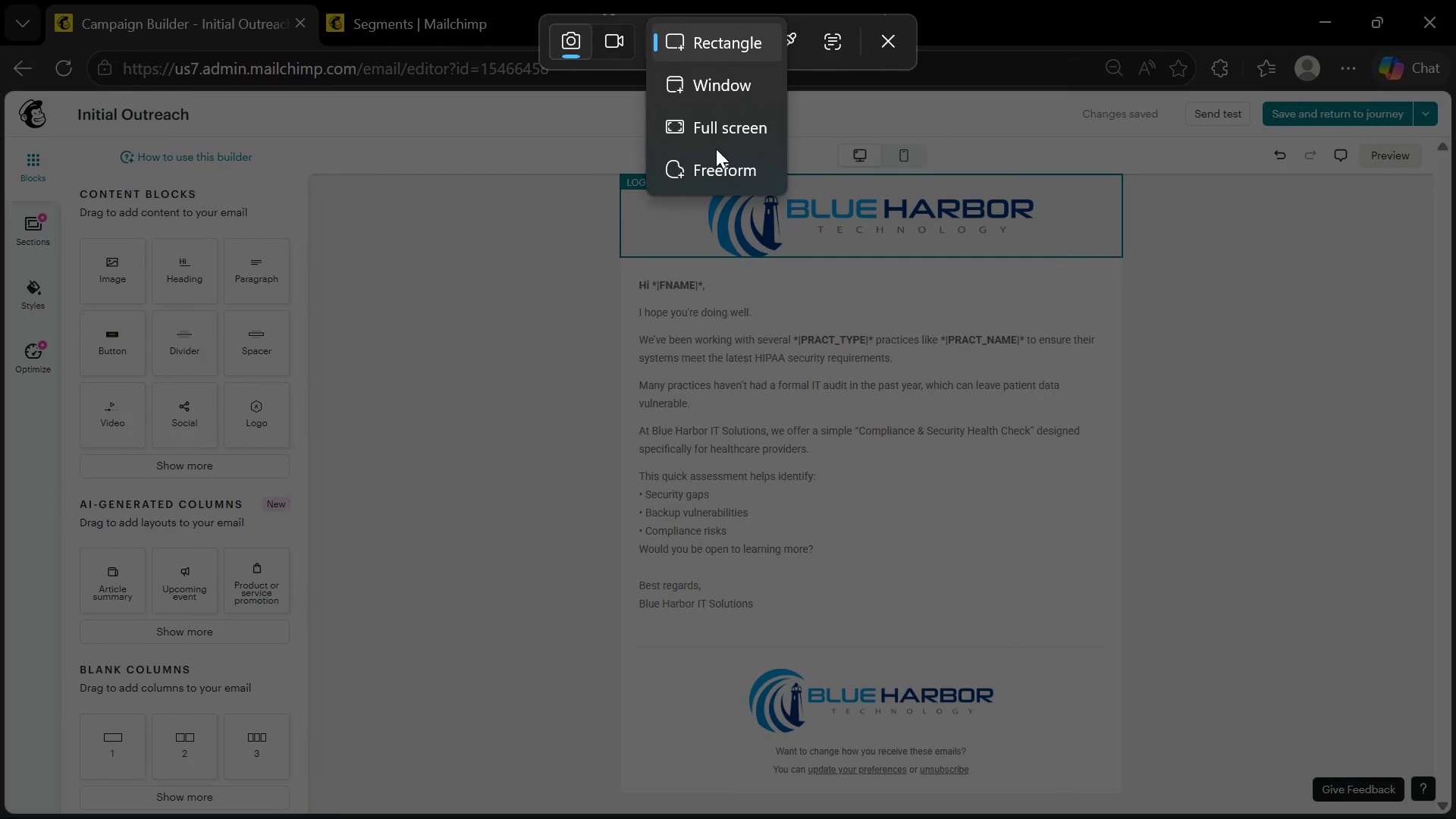 
left_click([720, 136])
 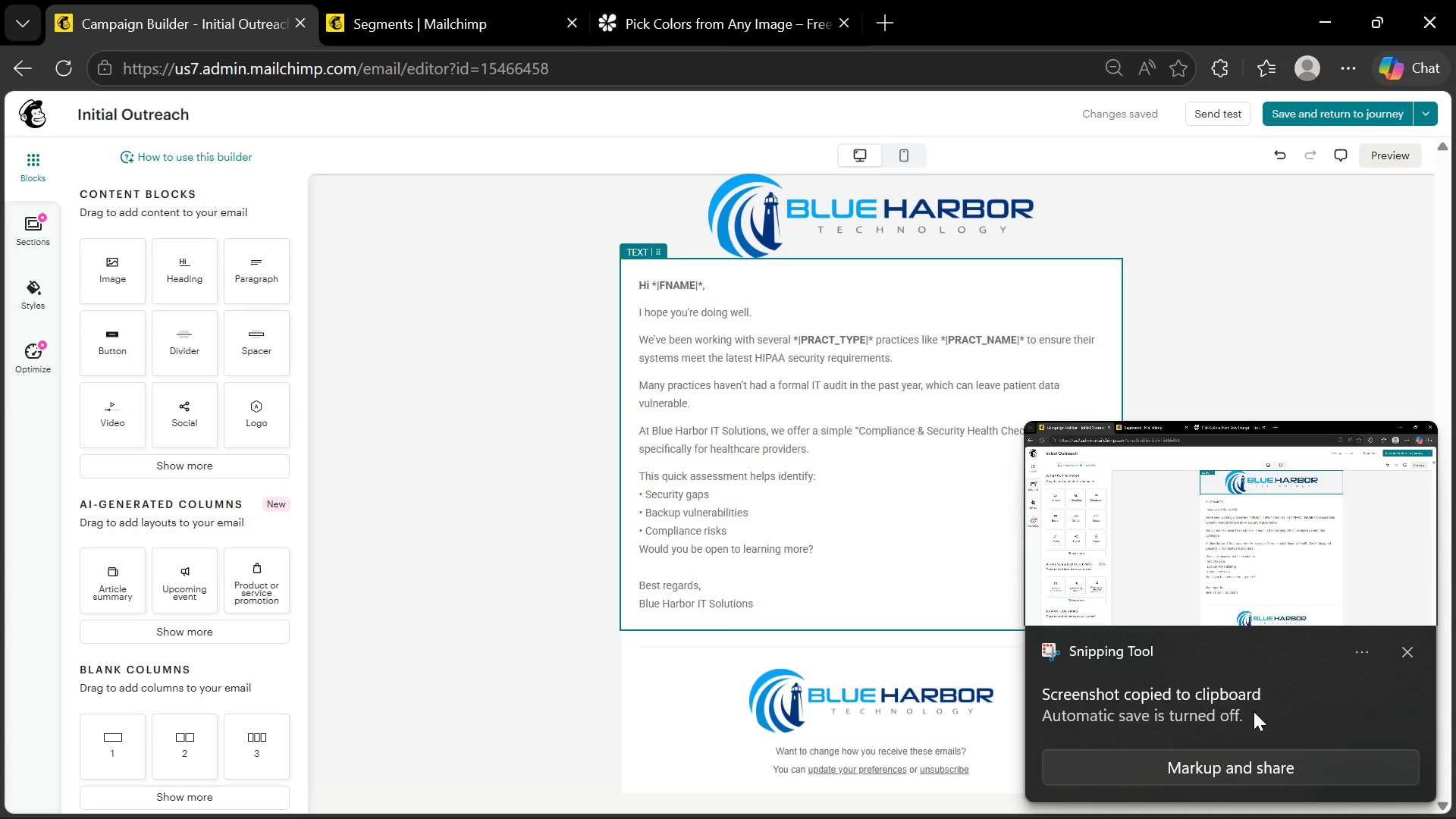 
wait(6.05)
 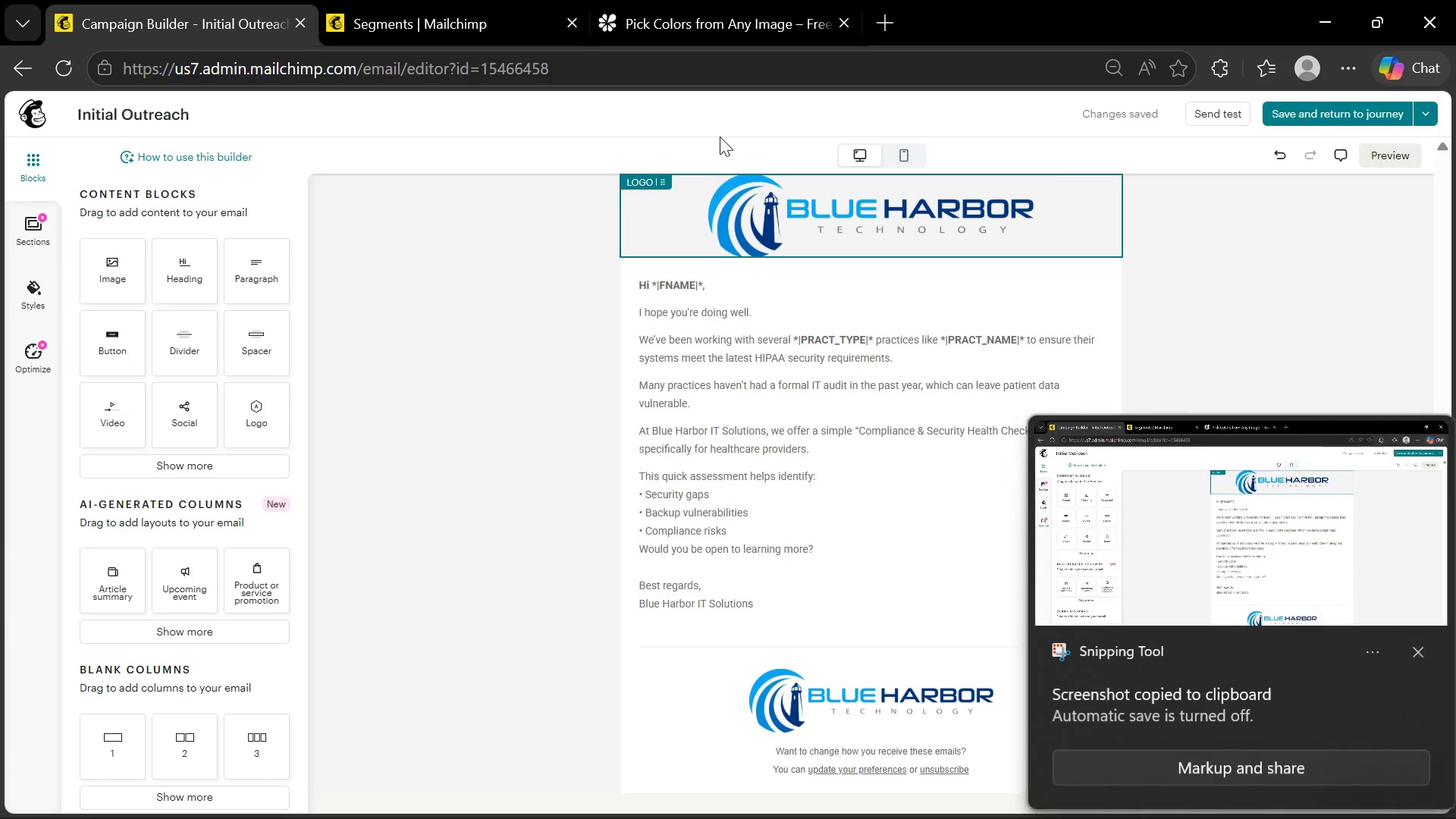 
left_click([1299, 622])
 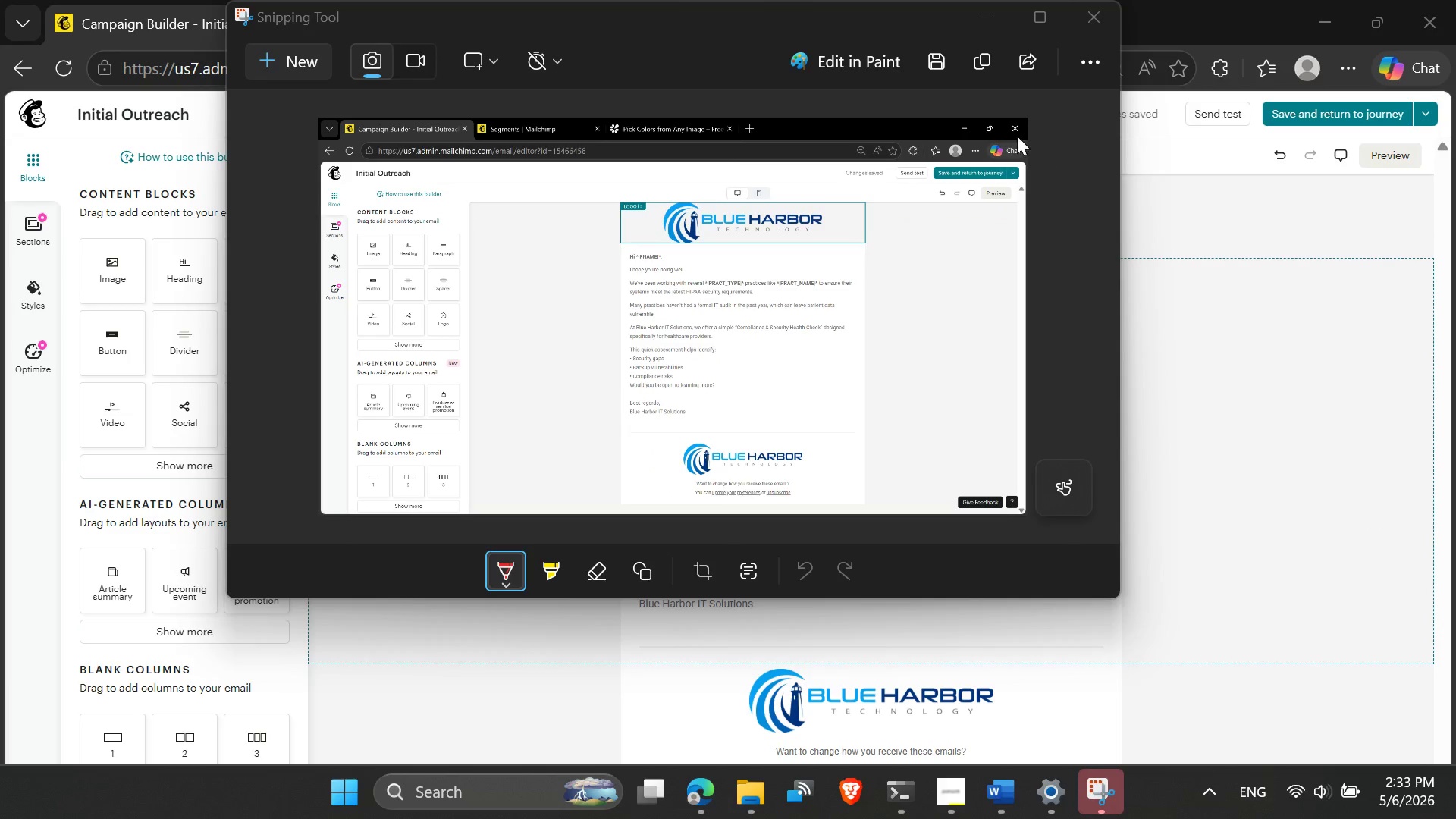 
left_click([948, 75])
 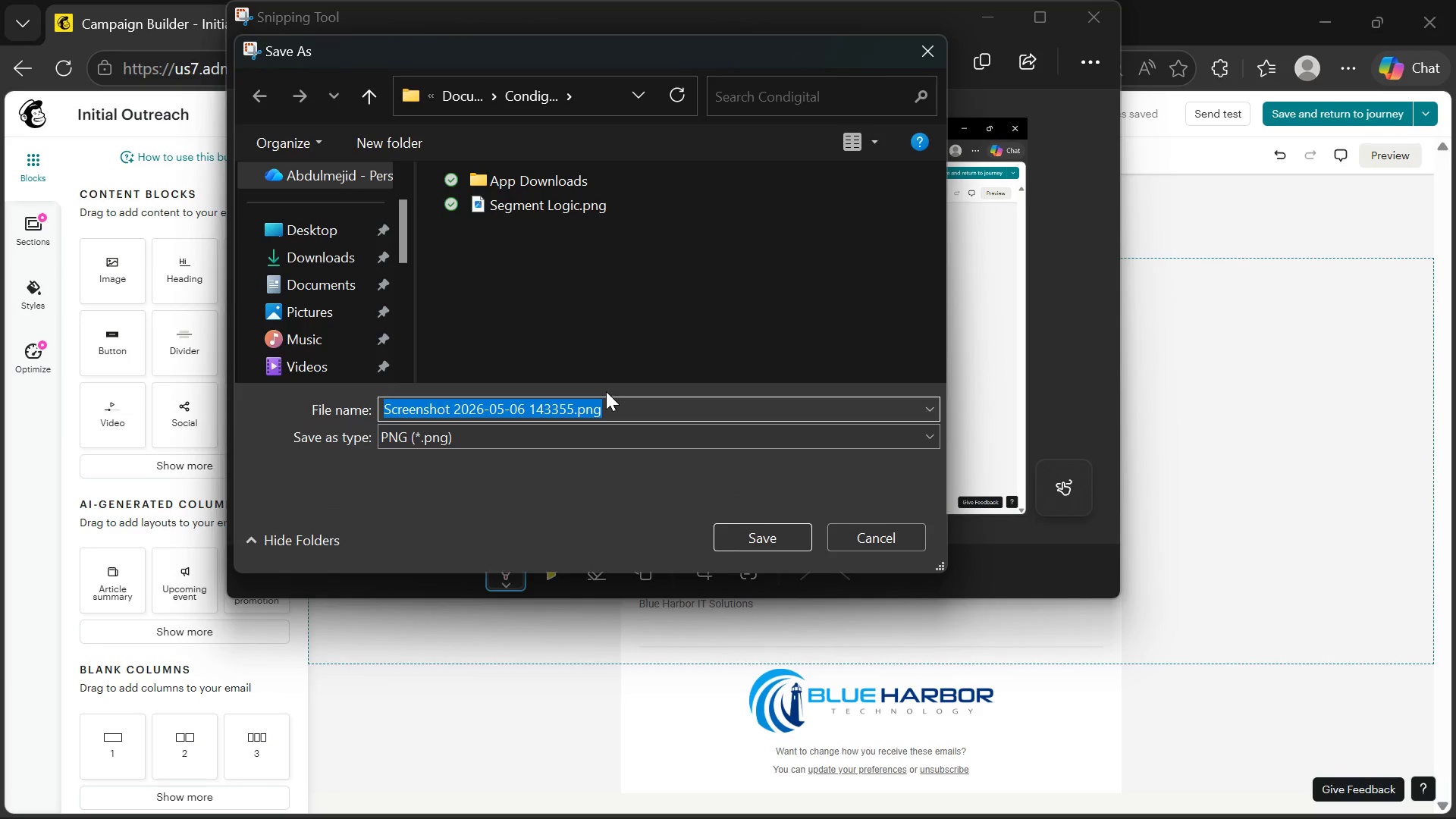 
key(Control+V)
 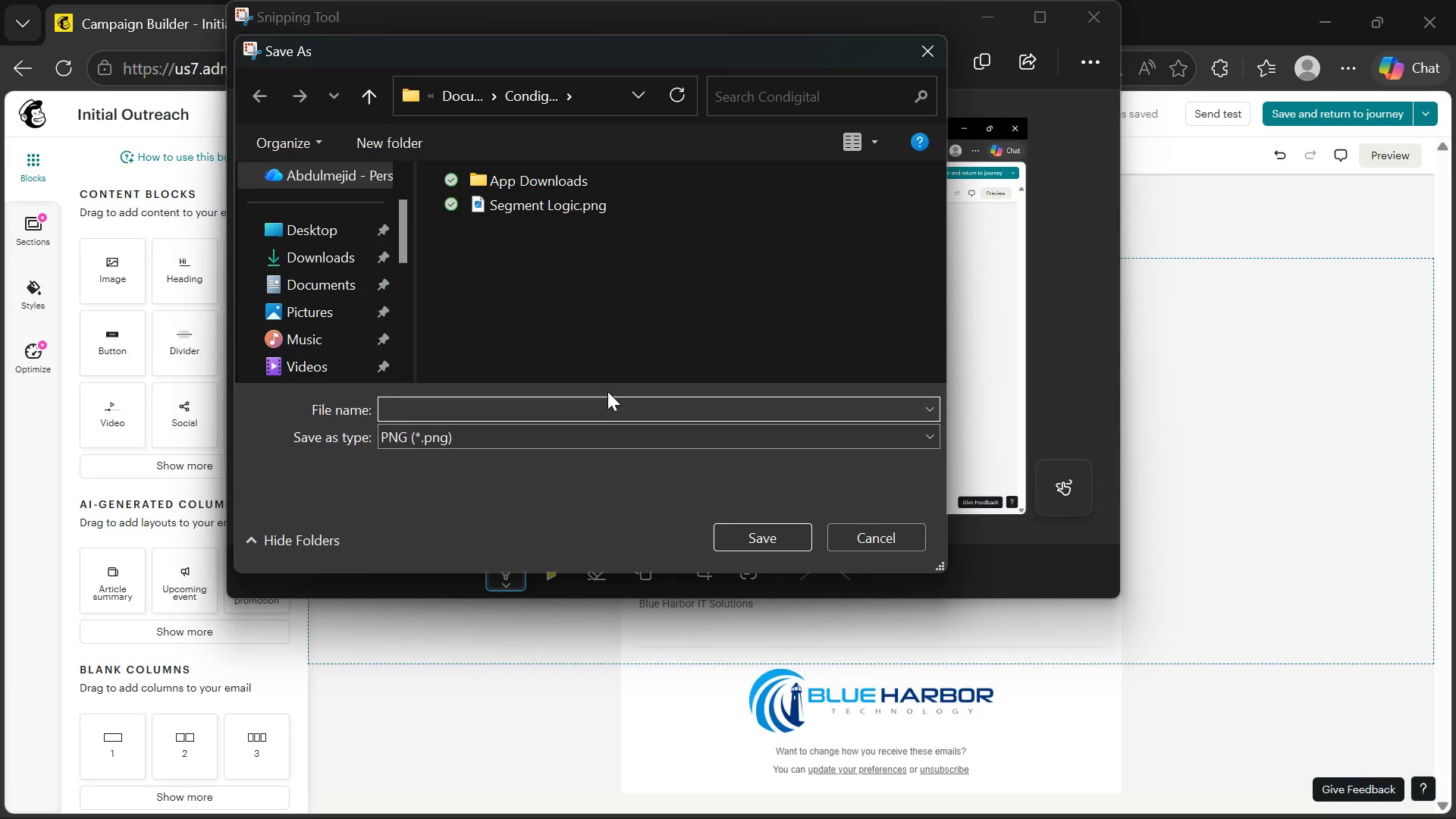 
key(Backspace)
 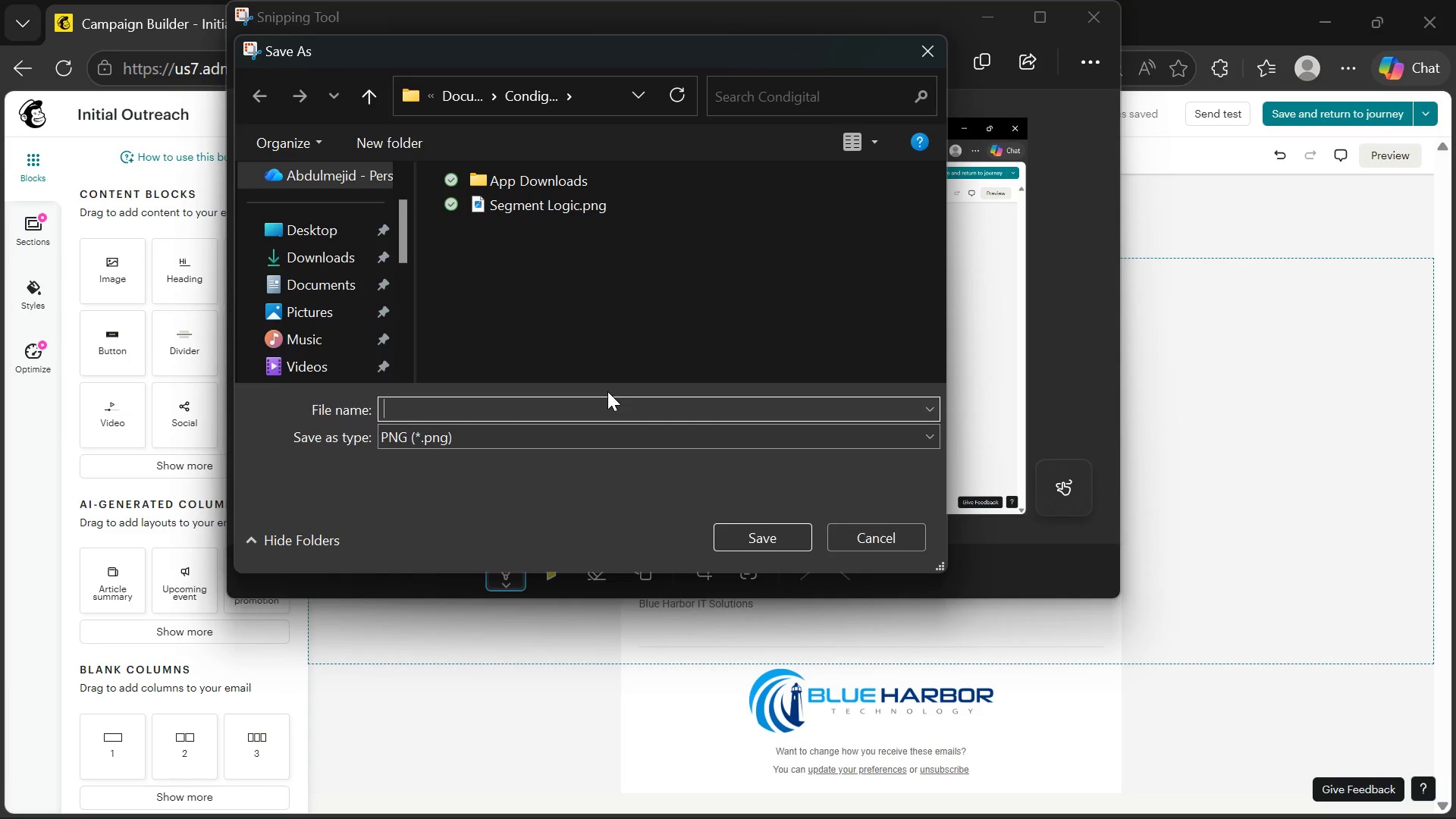 
key(Backspace)
 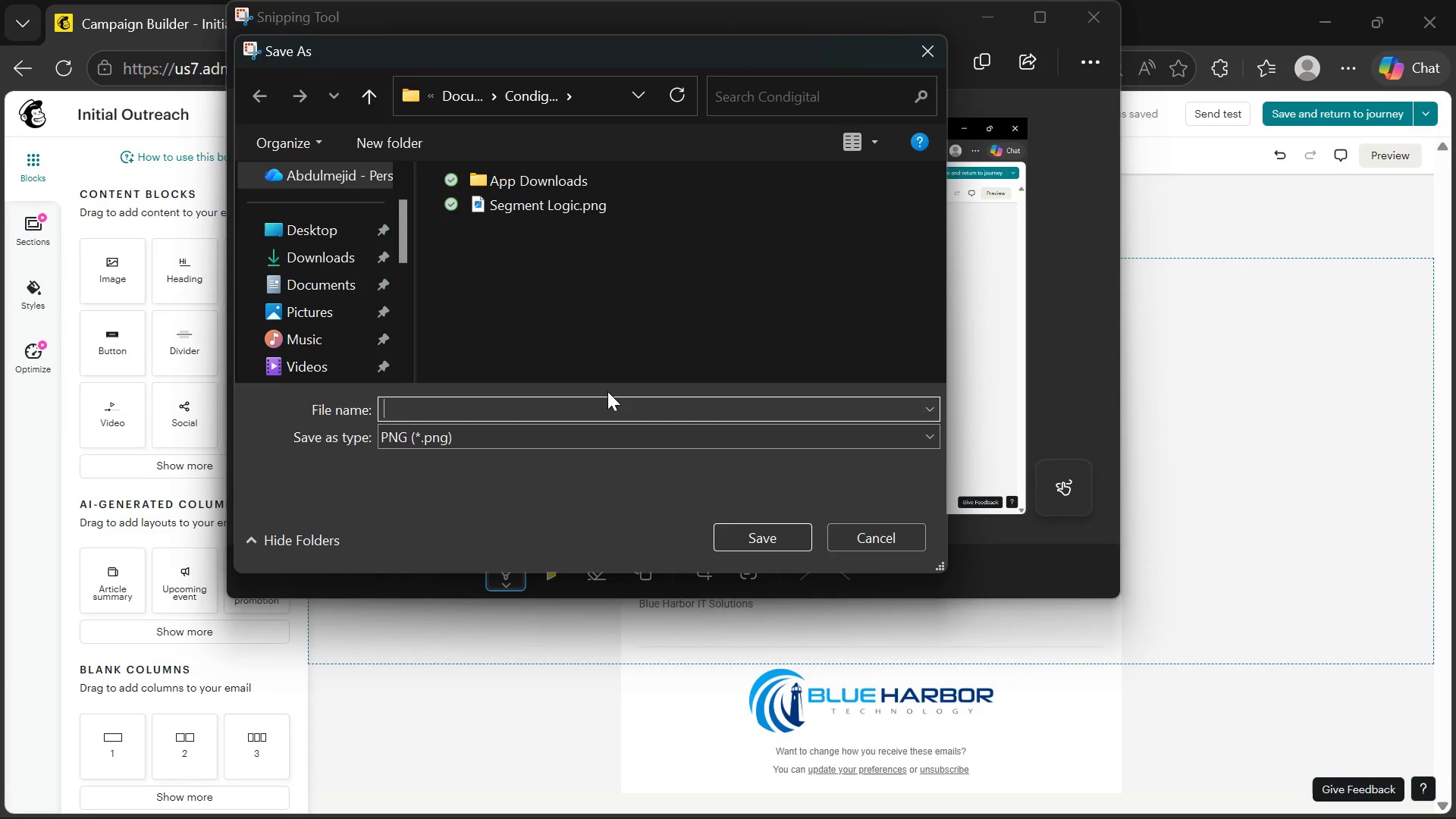 
key(Backspace)
 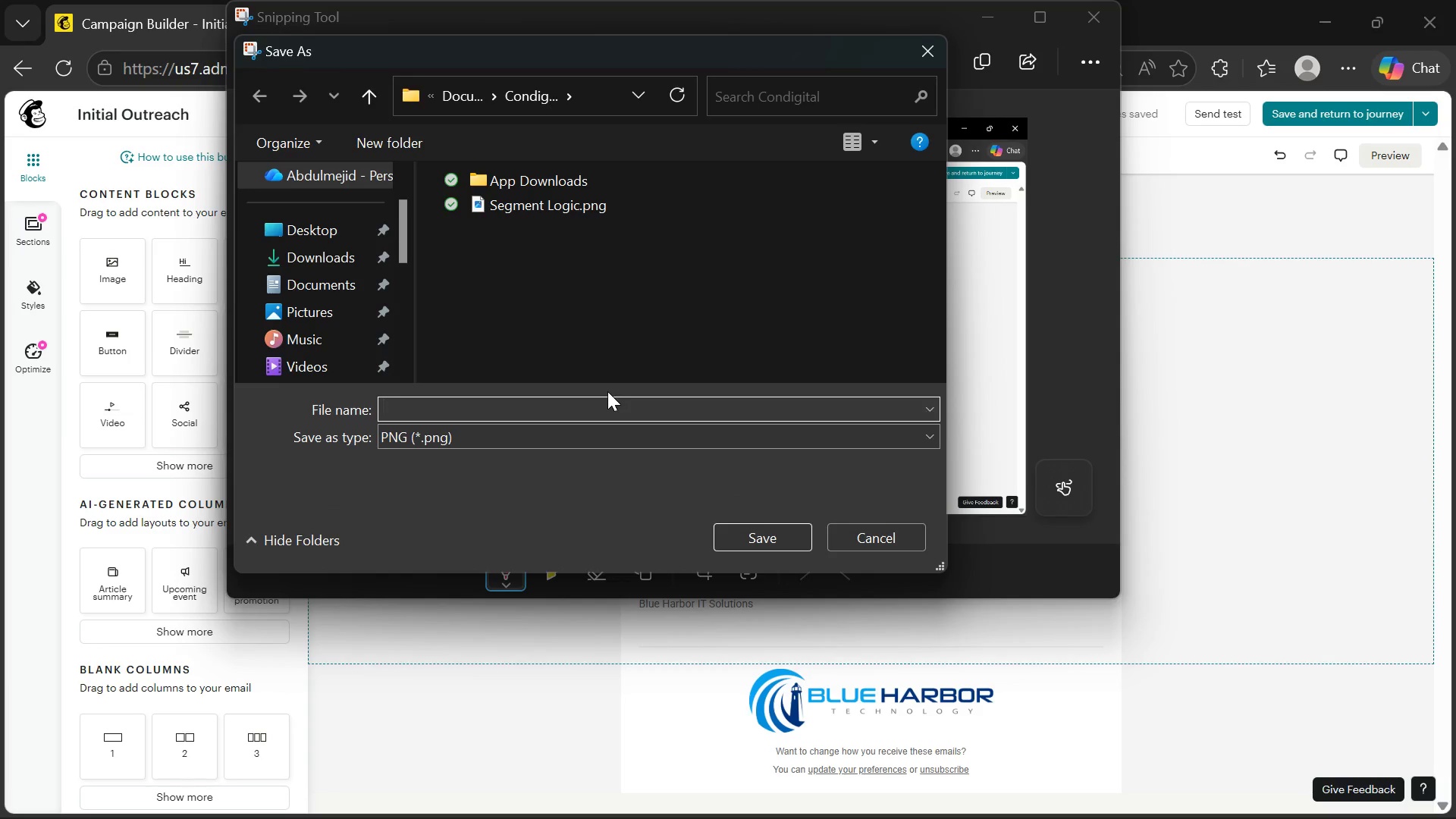 
key(Meta+V)
 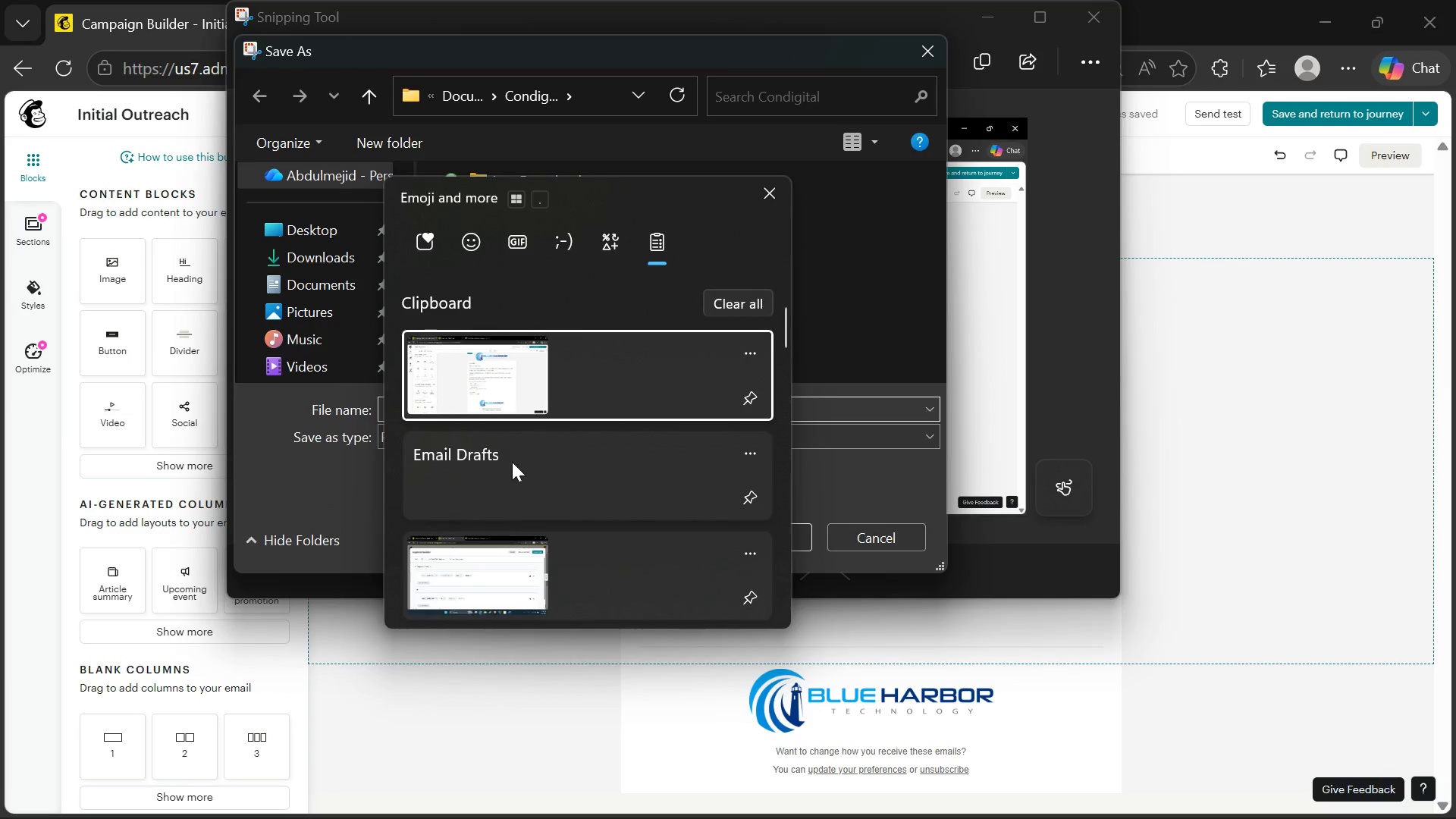 
left_click([512, 463])
 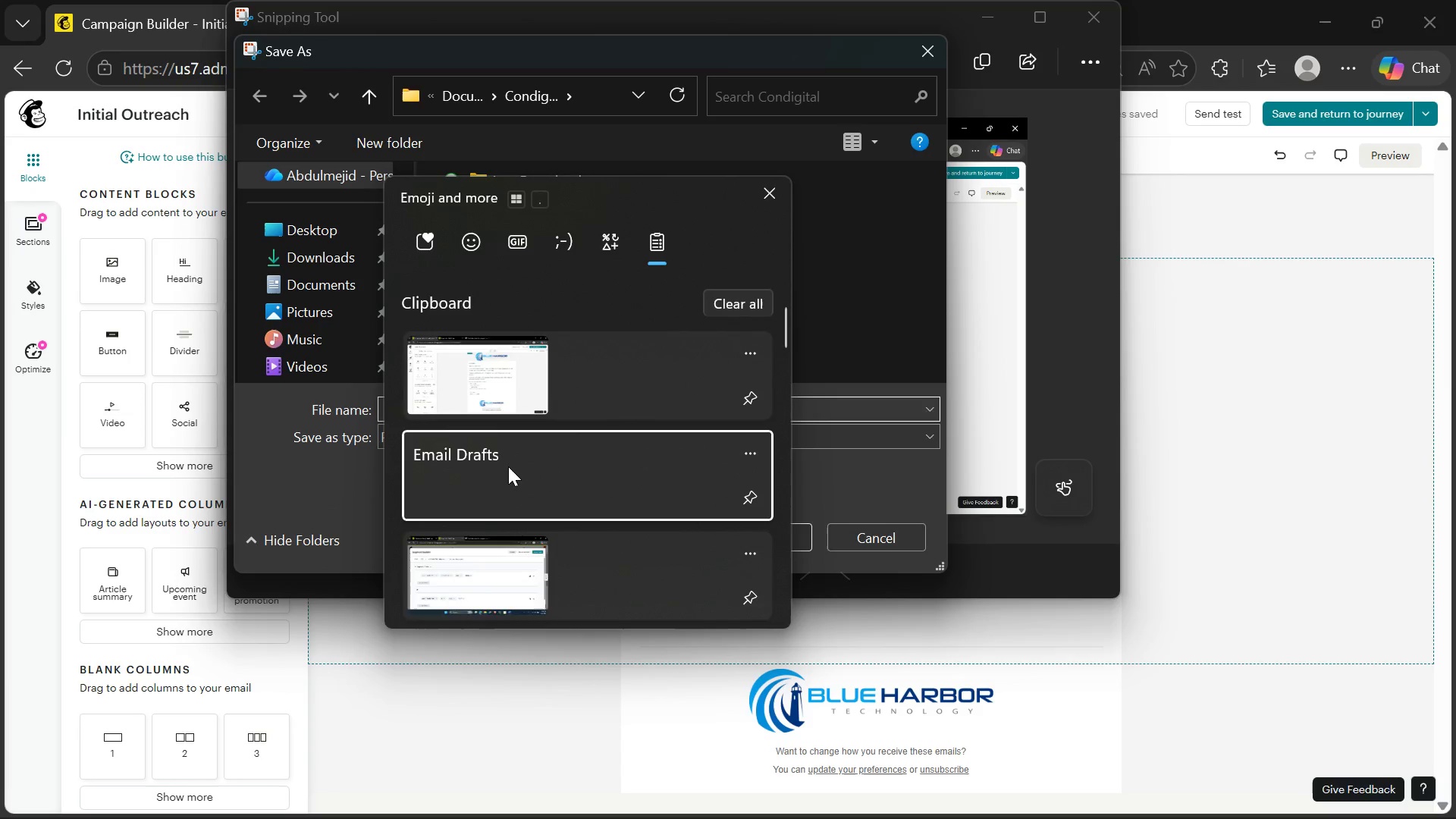 
key(Control+ControlLeft)
 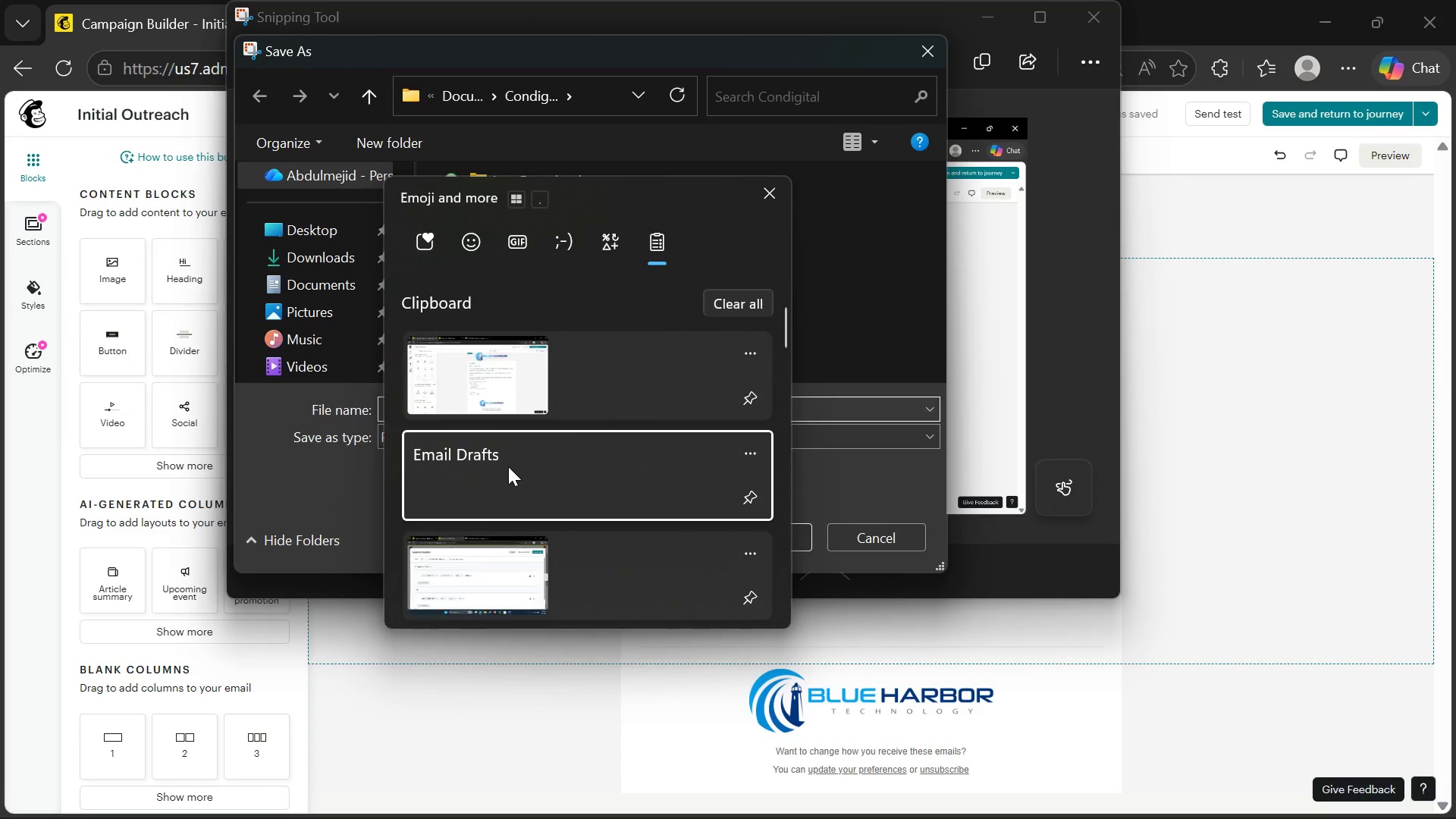 
type( Email 1)
 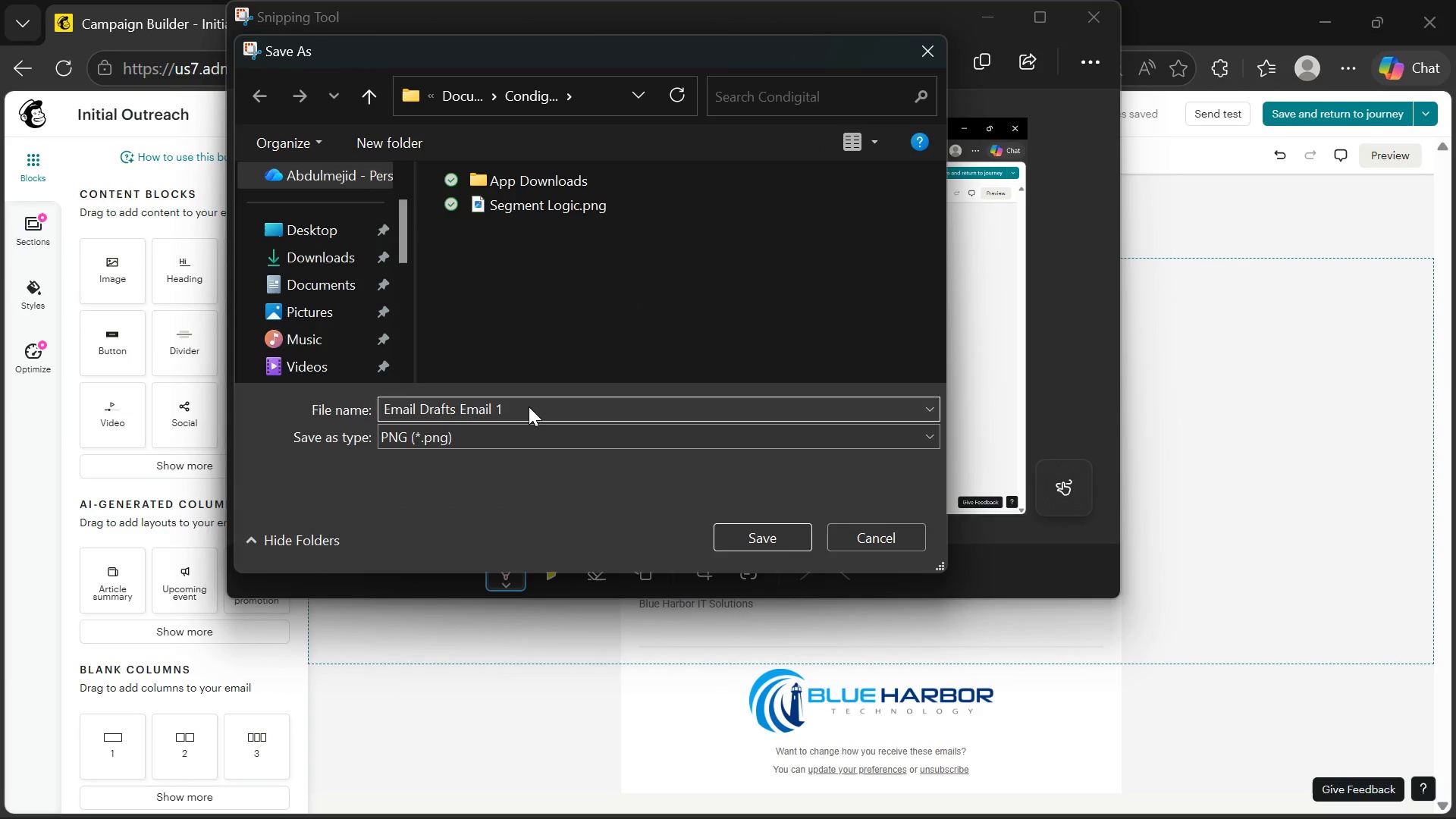 
left_click([462, 408])
 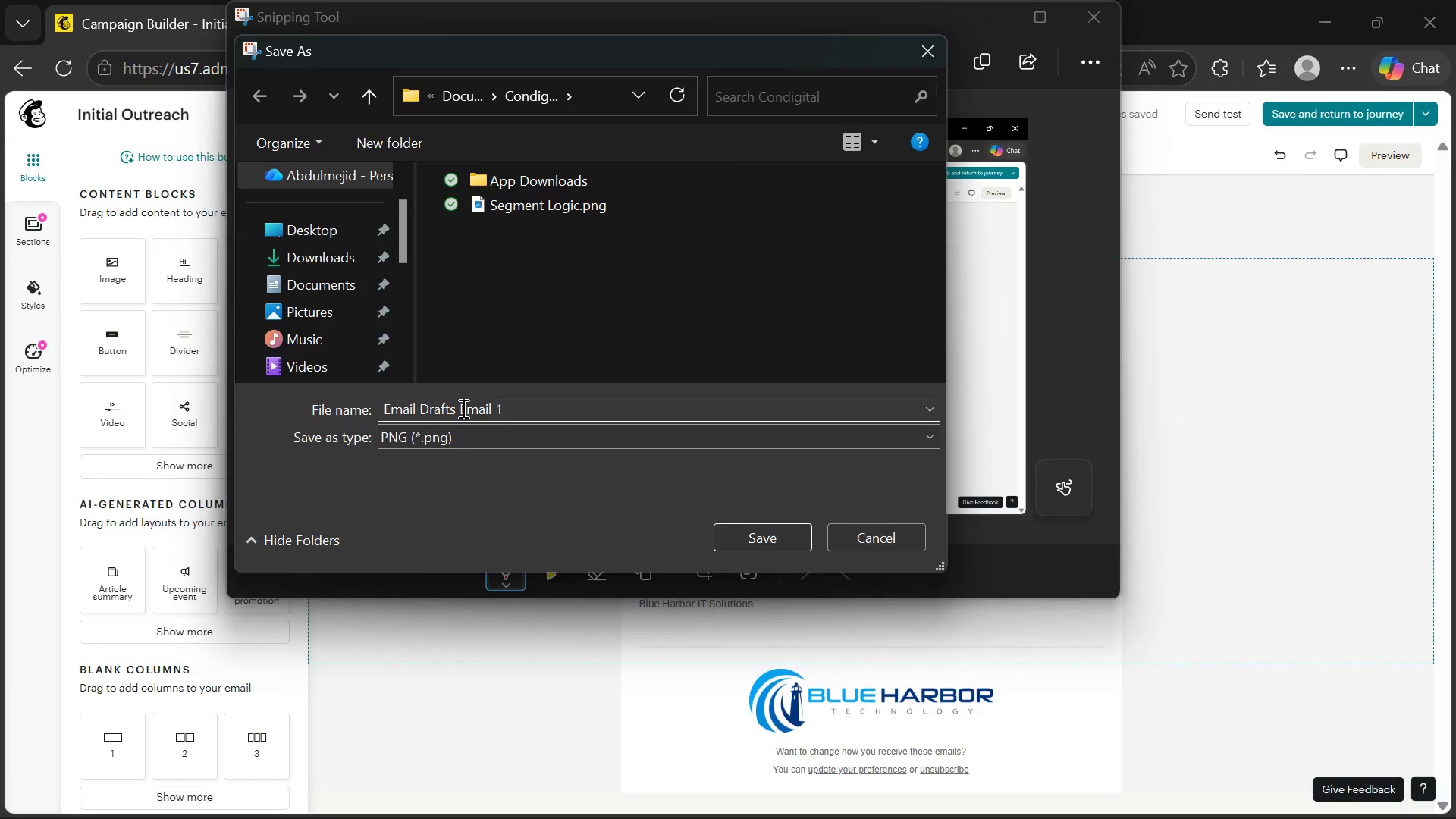 
key(Backspace)
 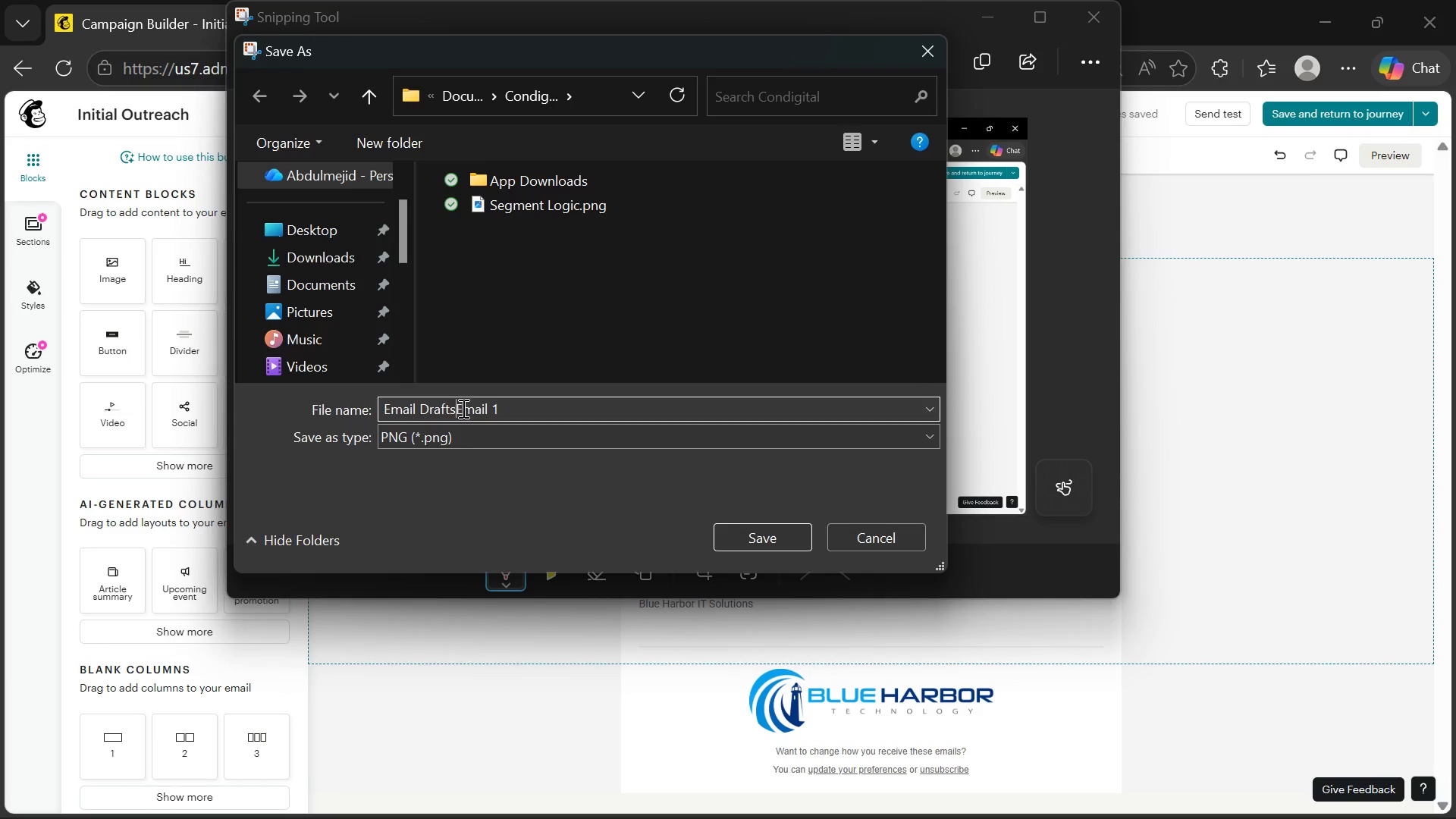 
key(Minus)
 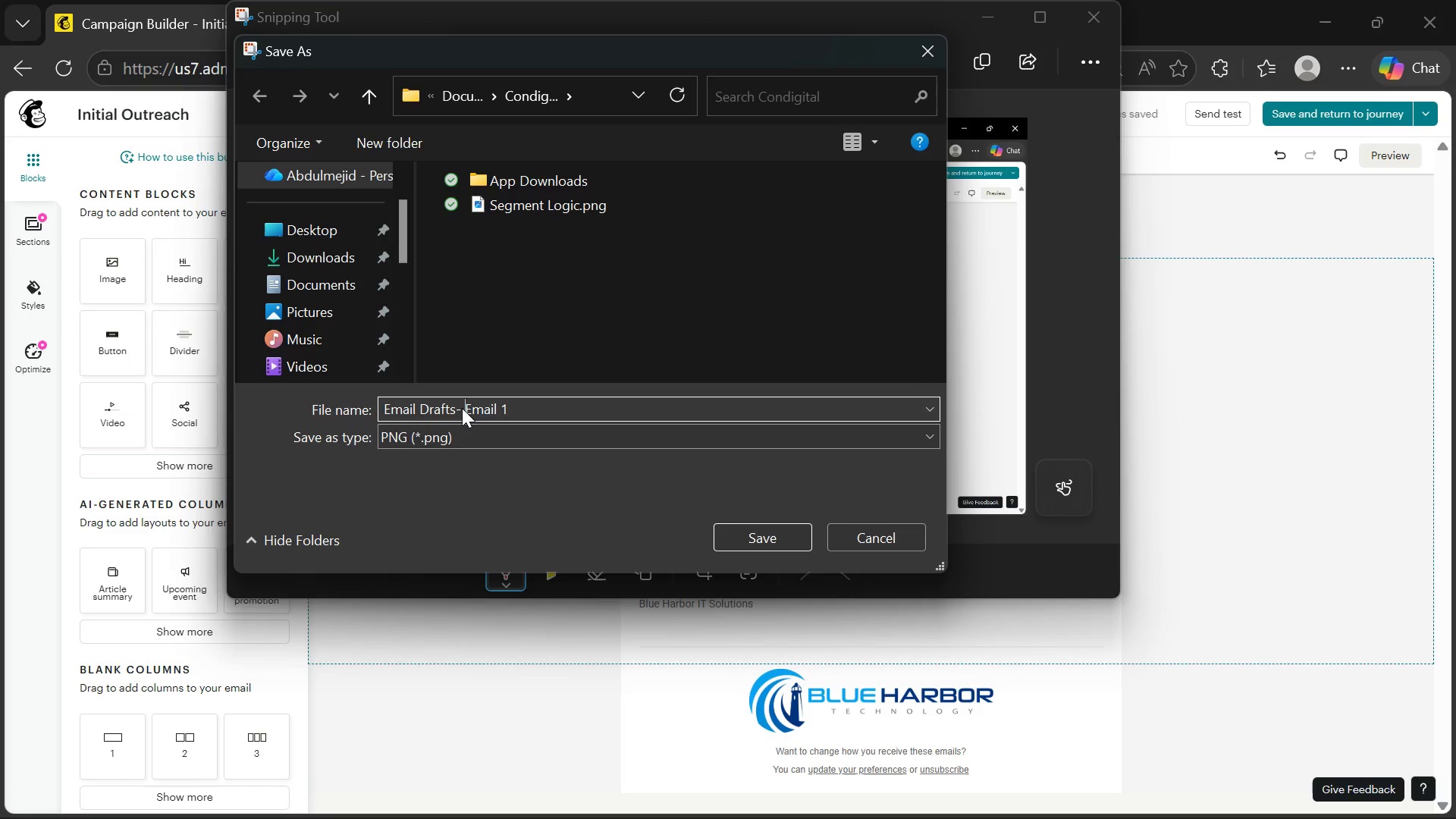 
key(Space)
 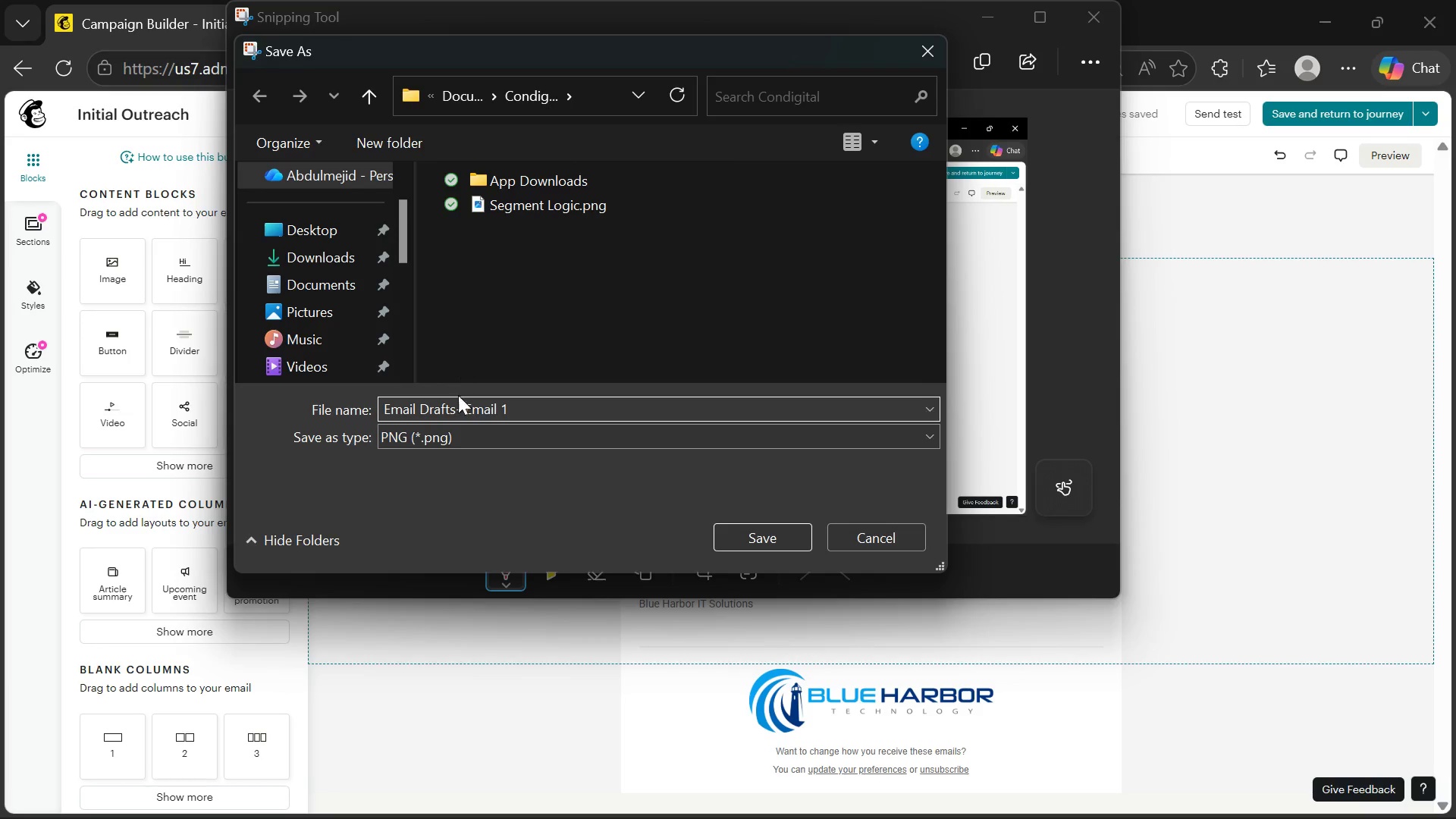 
left_click([457, 405])
 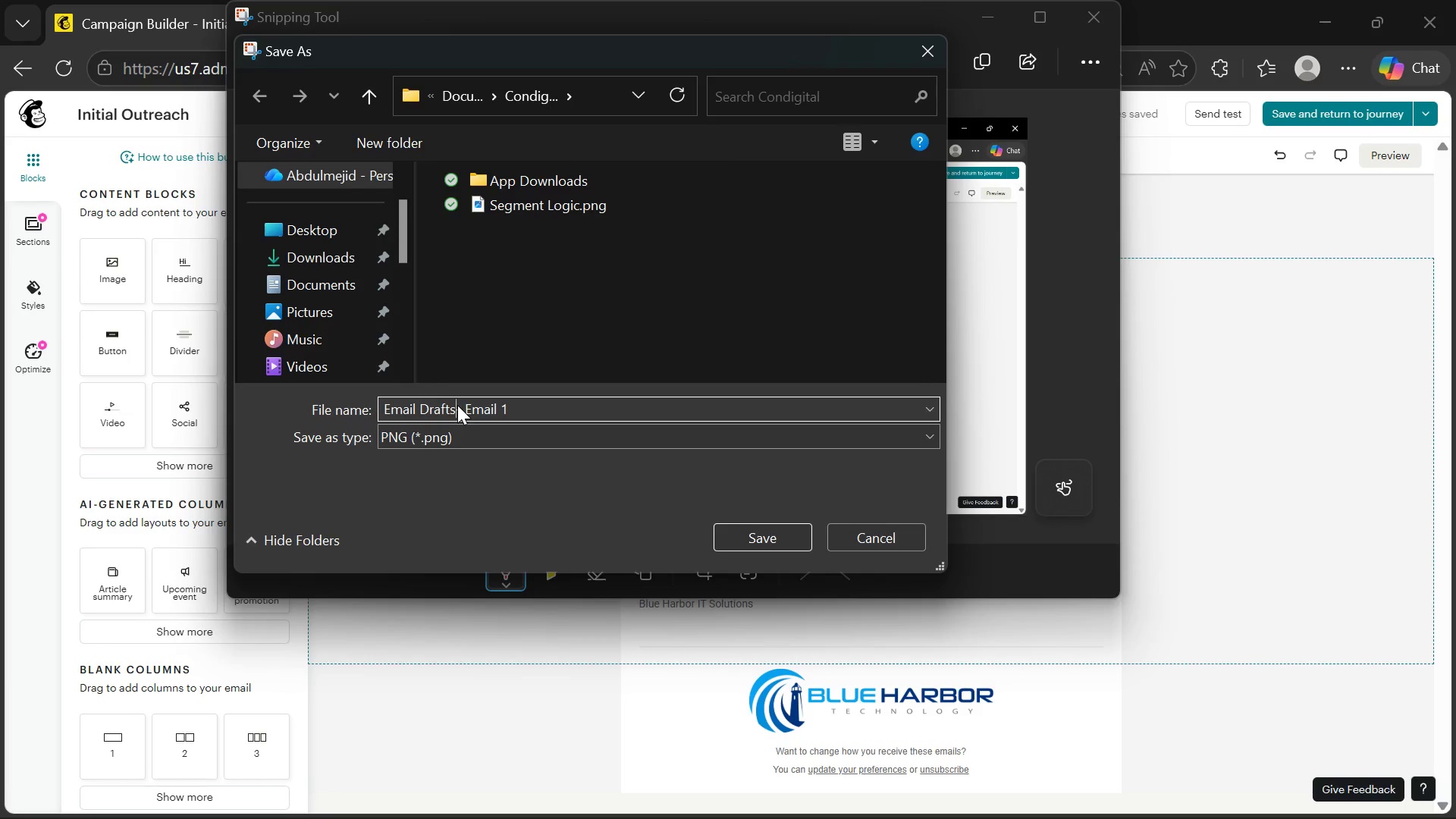 
key(Space)
 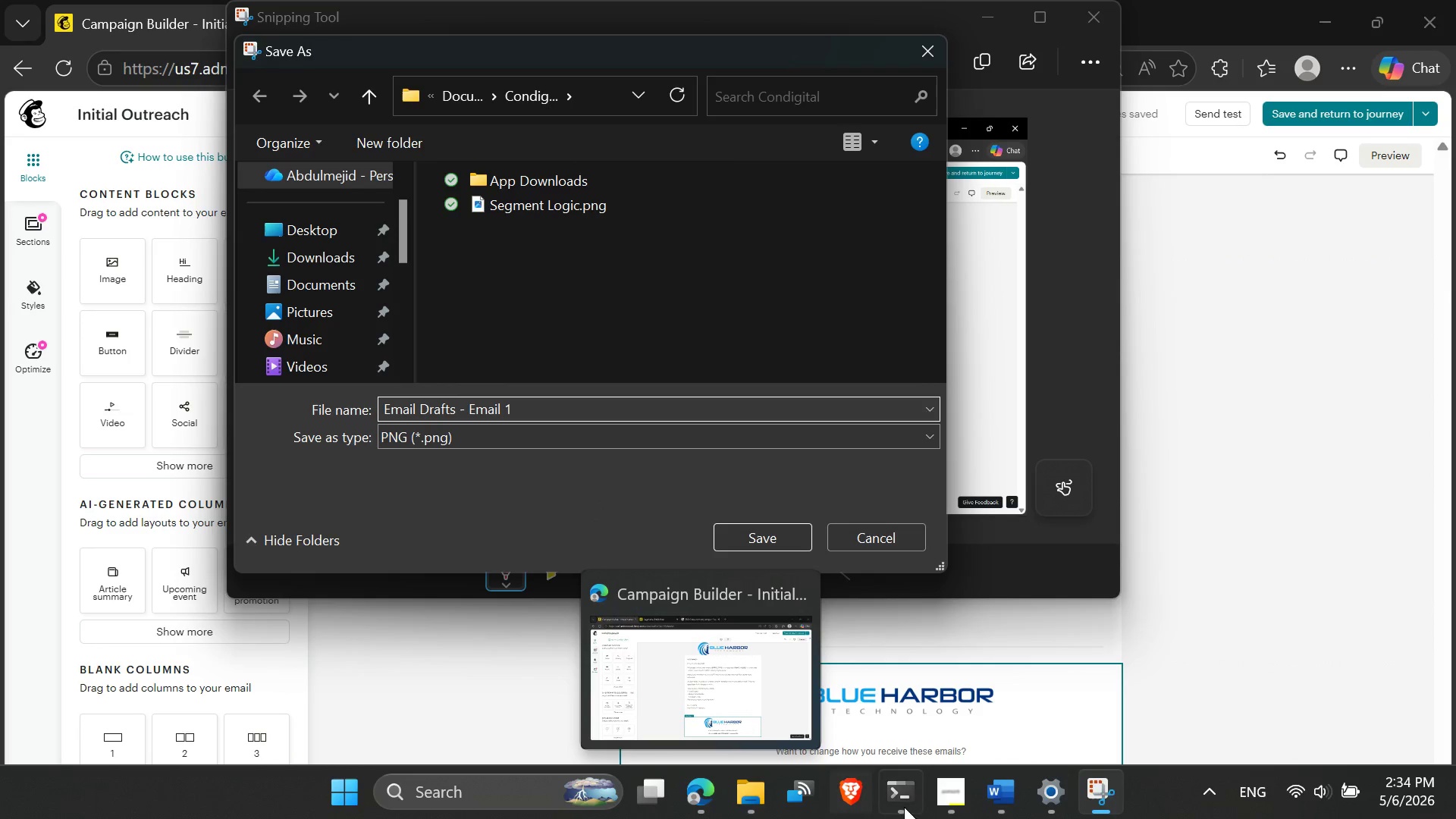 
left_click([696, 692])
 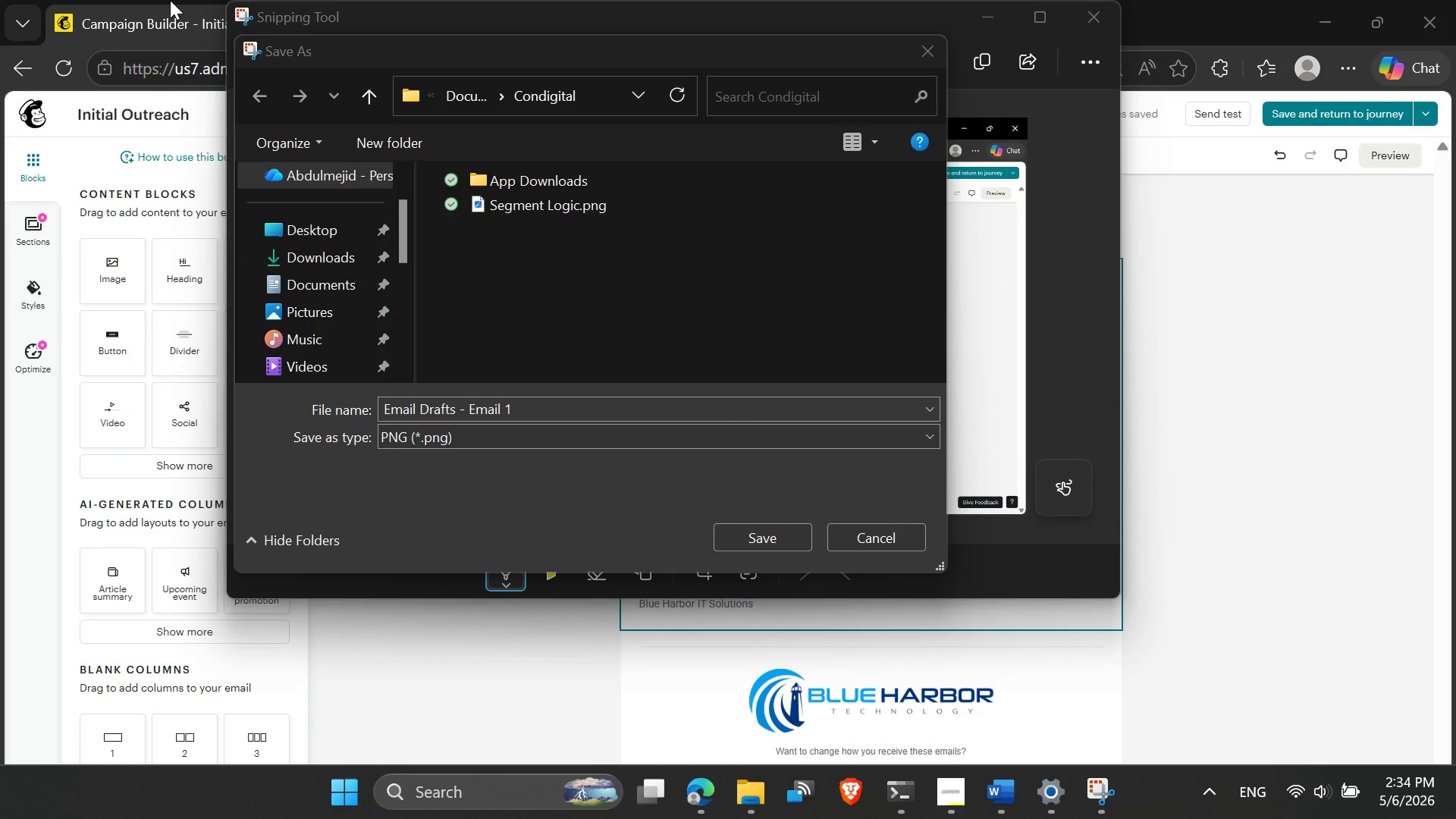 
left_click([86, 0])
 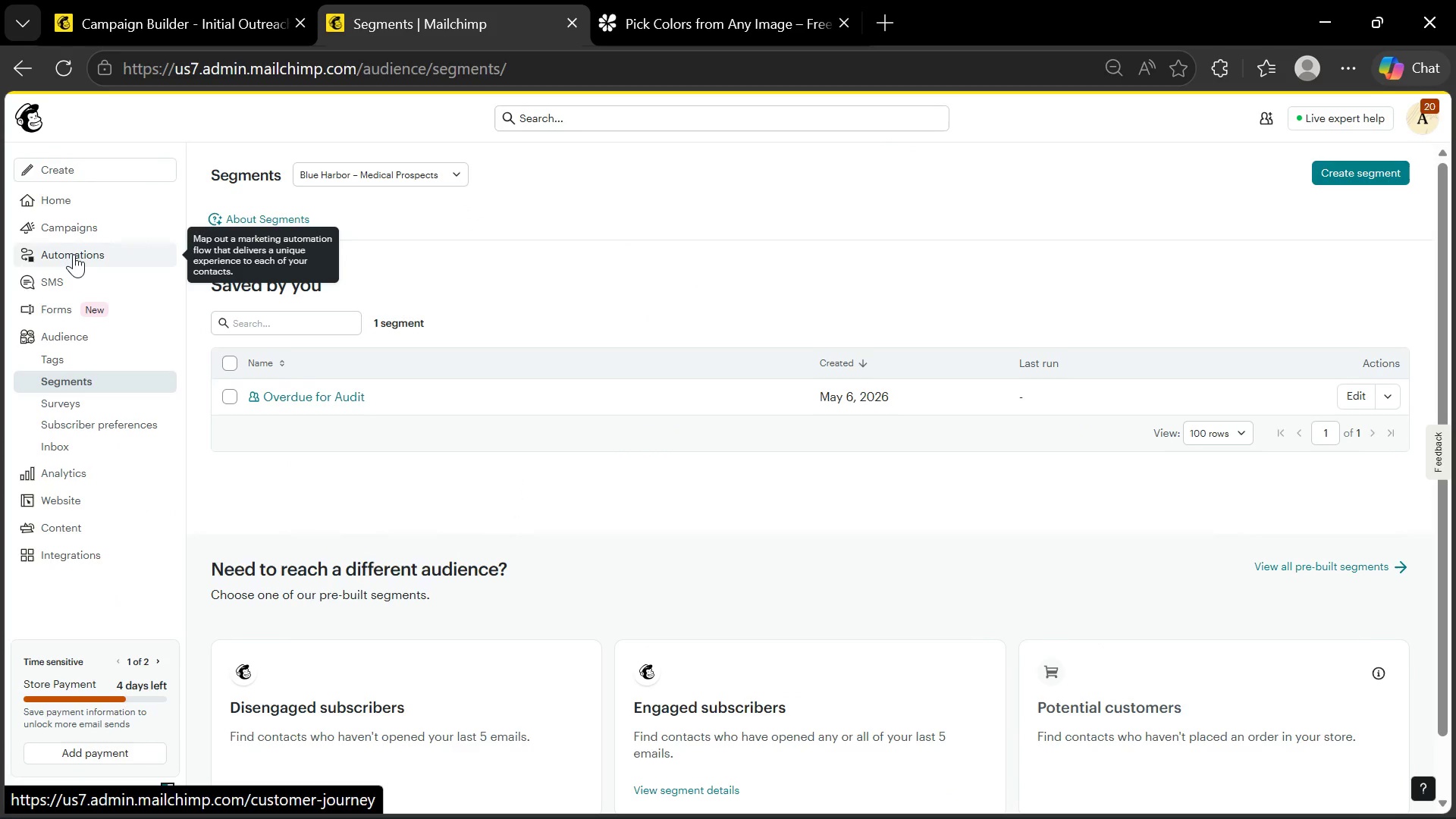 
left_click([74, 254])
 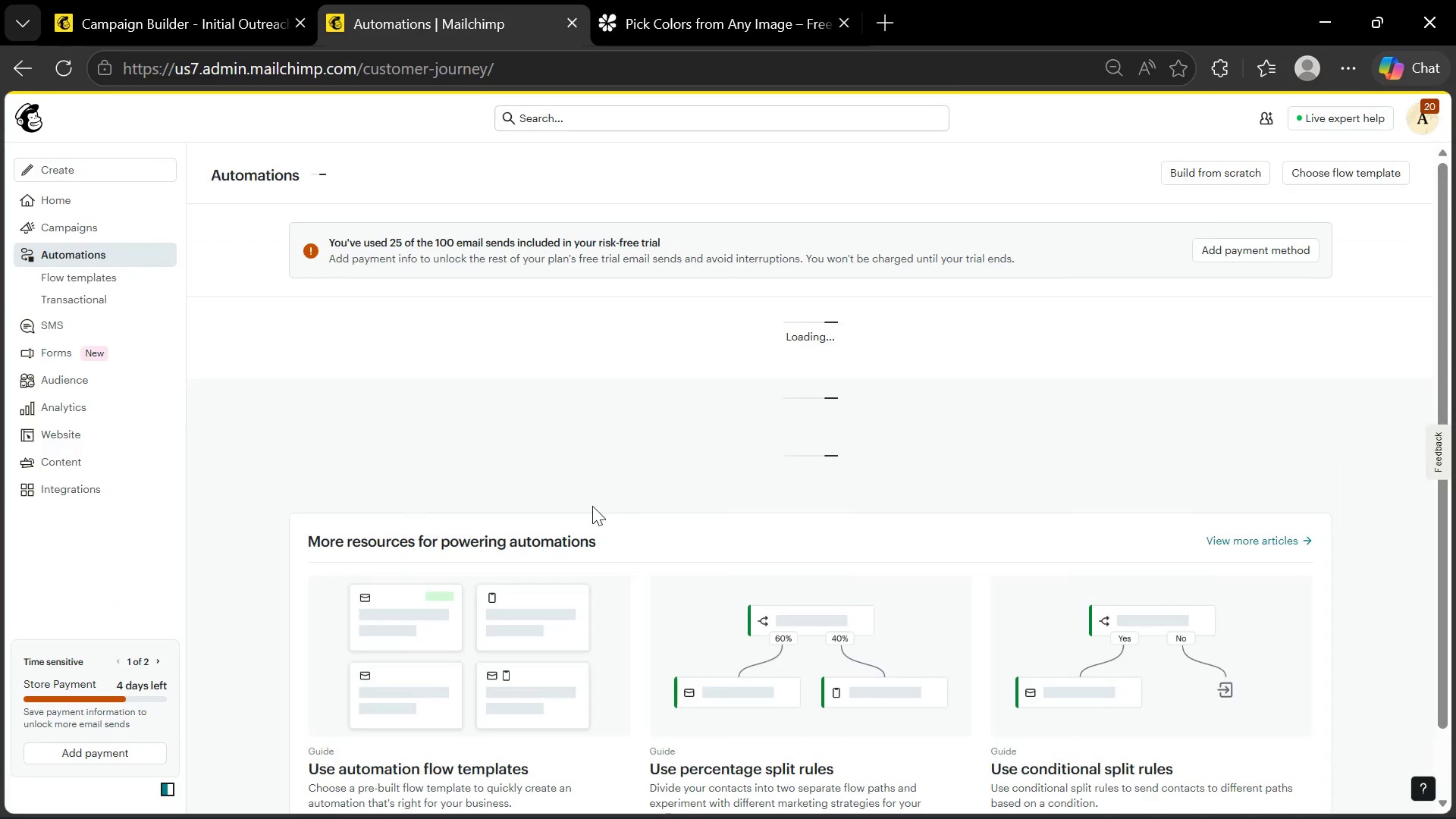 
scroll: coordinate [479, 471], scroll_direction: down, amount: 4.0
 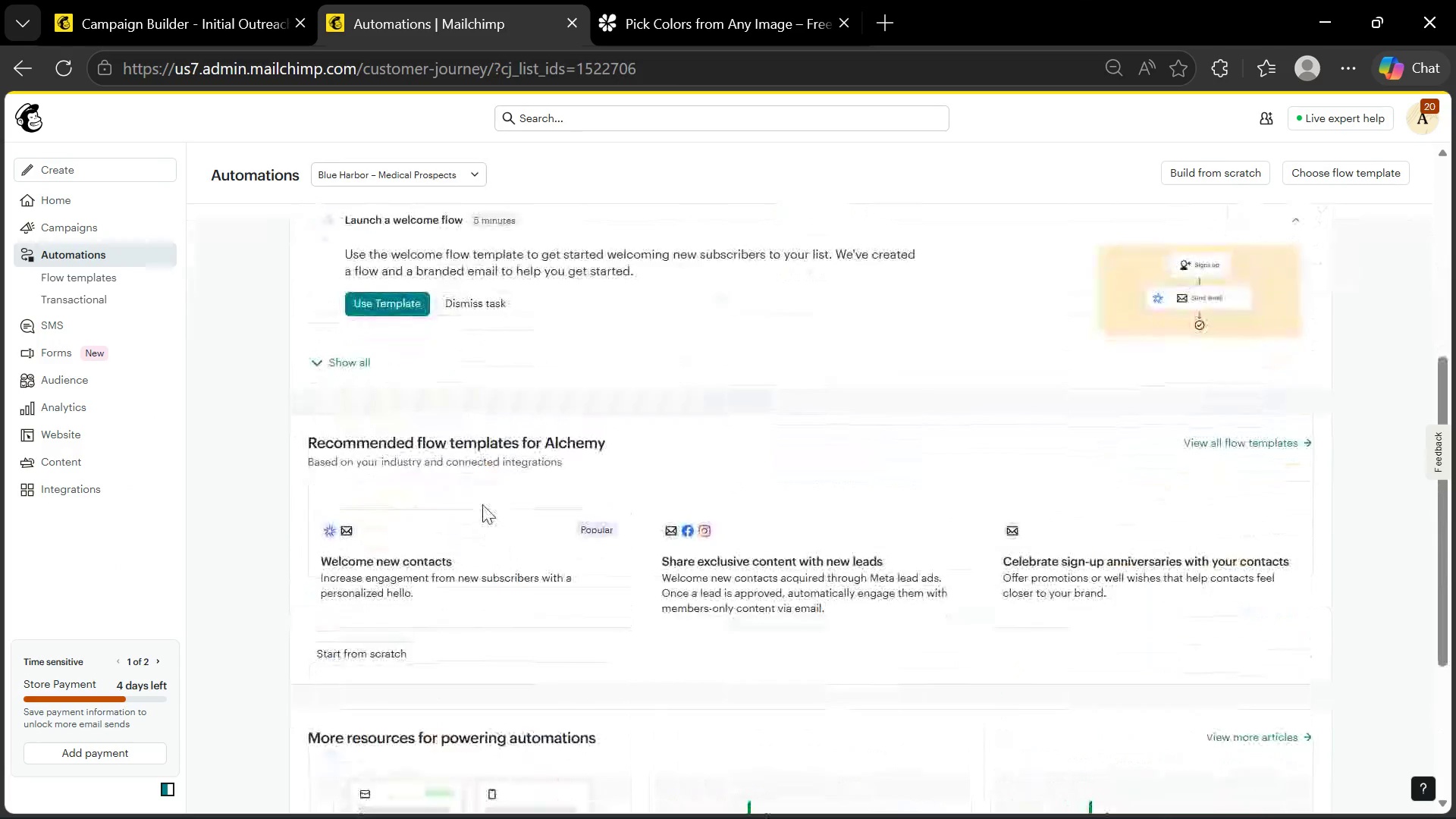 
scroll: coordinate [482, 504], scroll_direction: up, amount: 2.0
 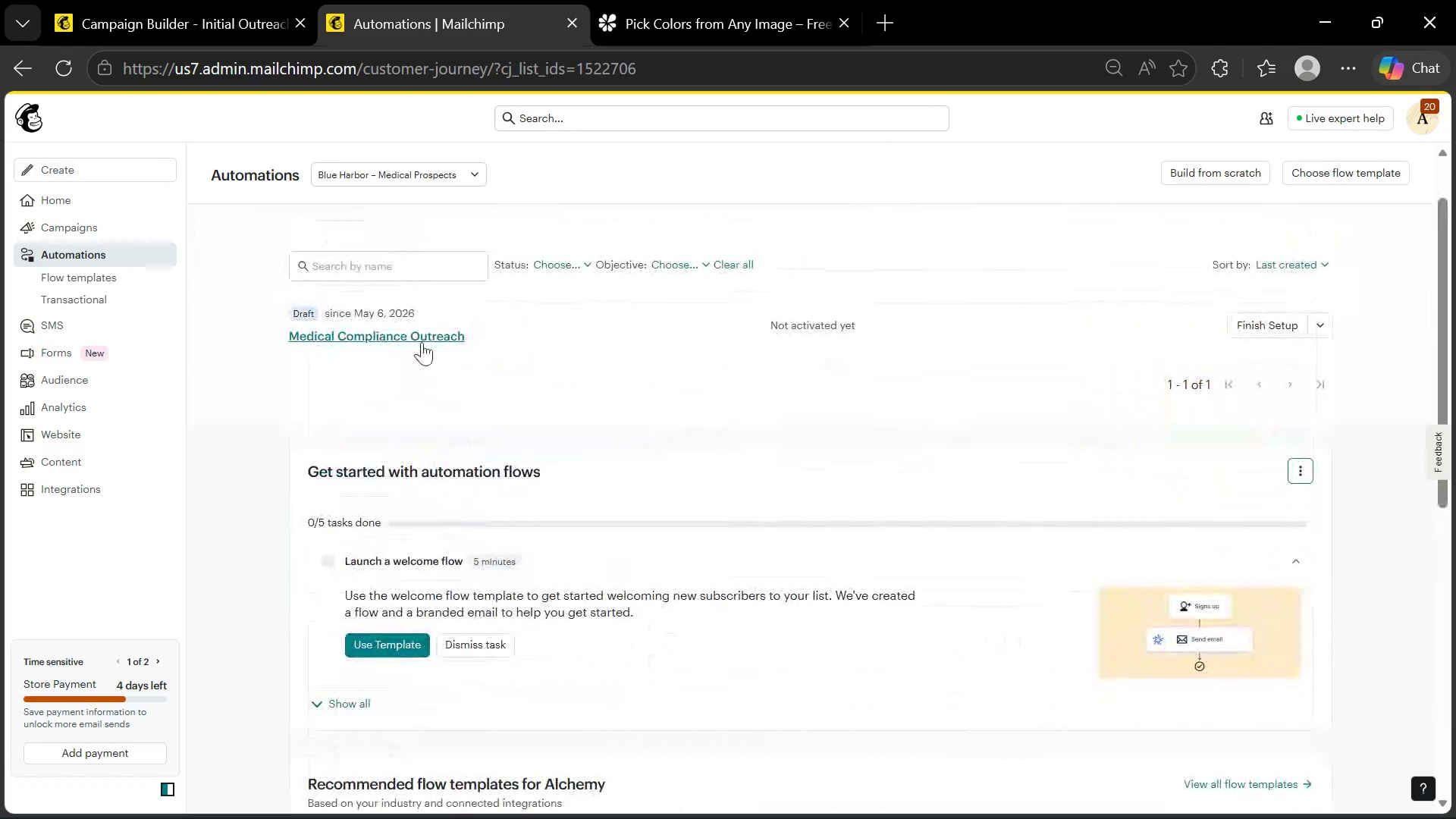 
left_click([425, 340])
 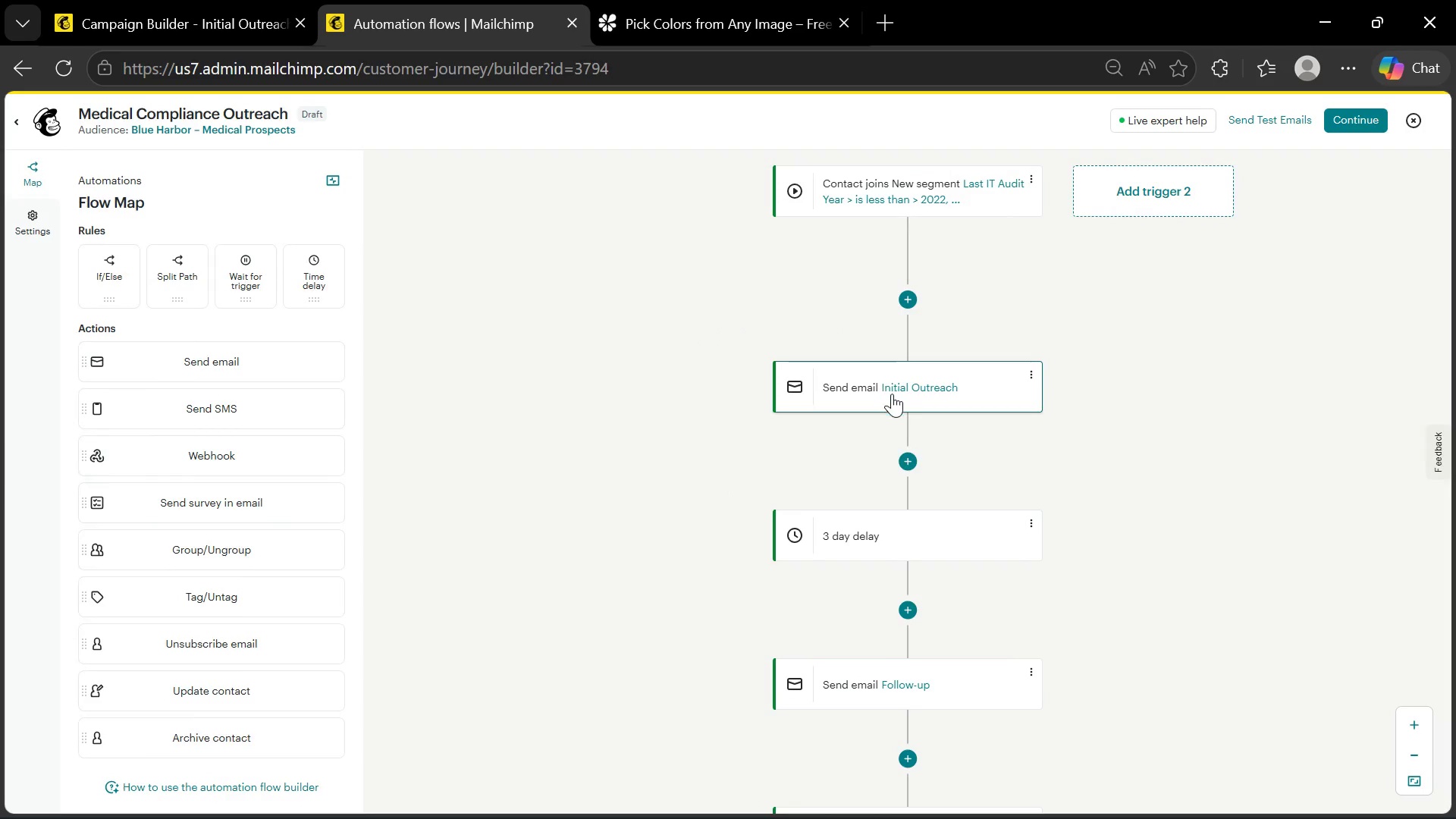 
wait(5.64)
 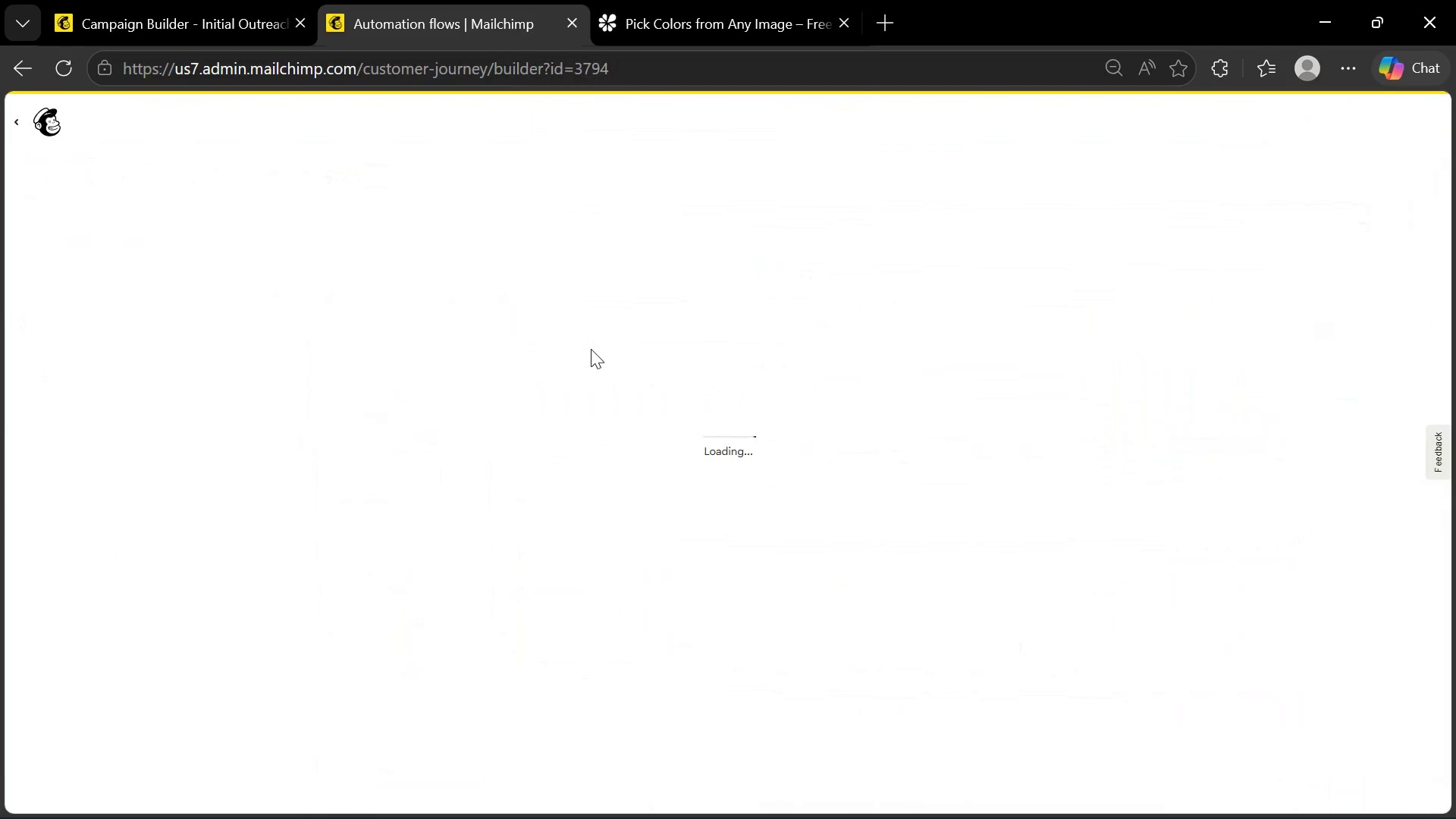 
left_click([218, 27])
 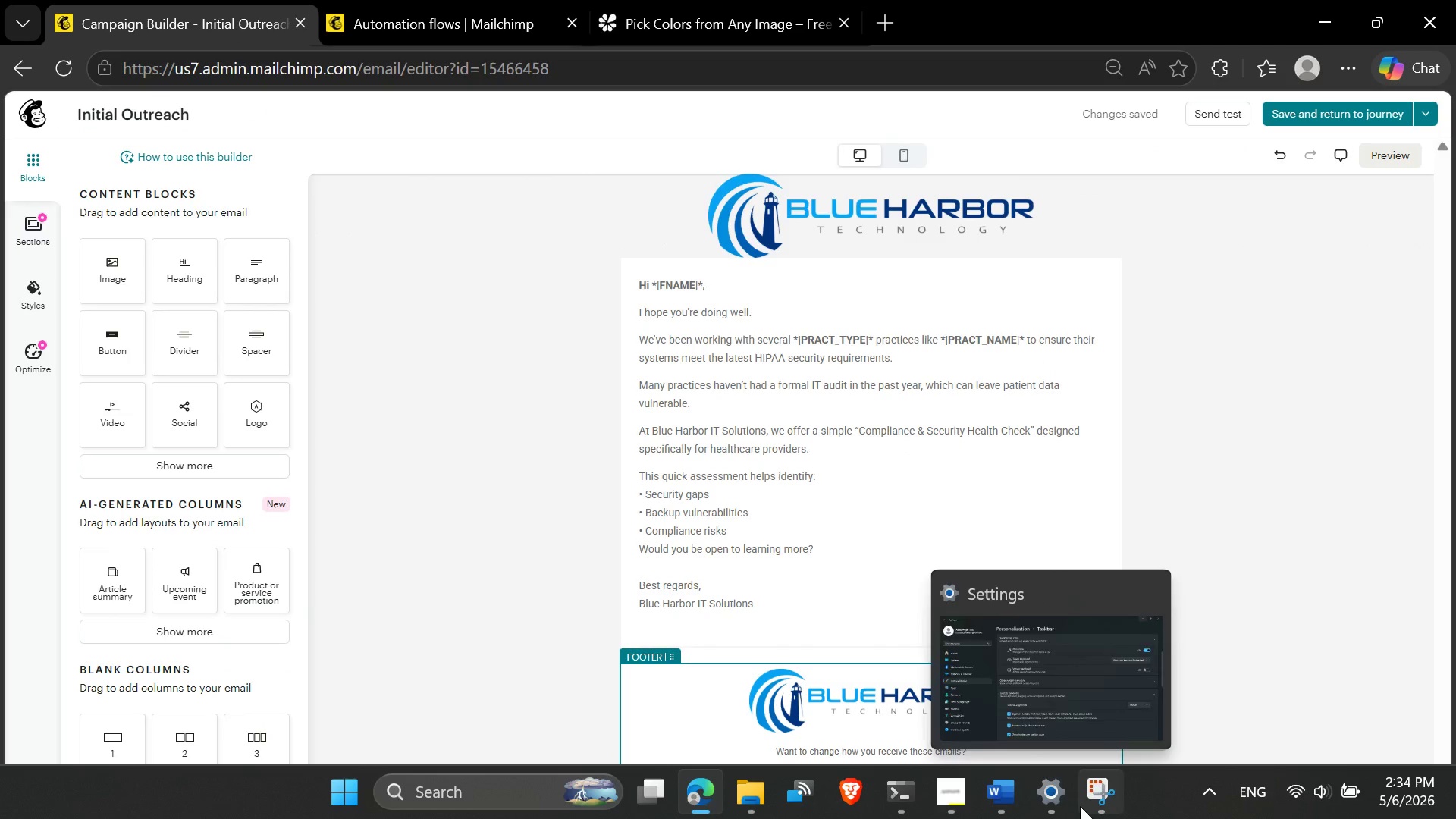 
left_click([1087, 796])
 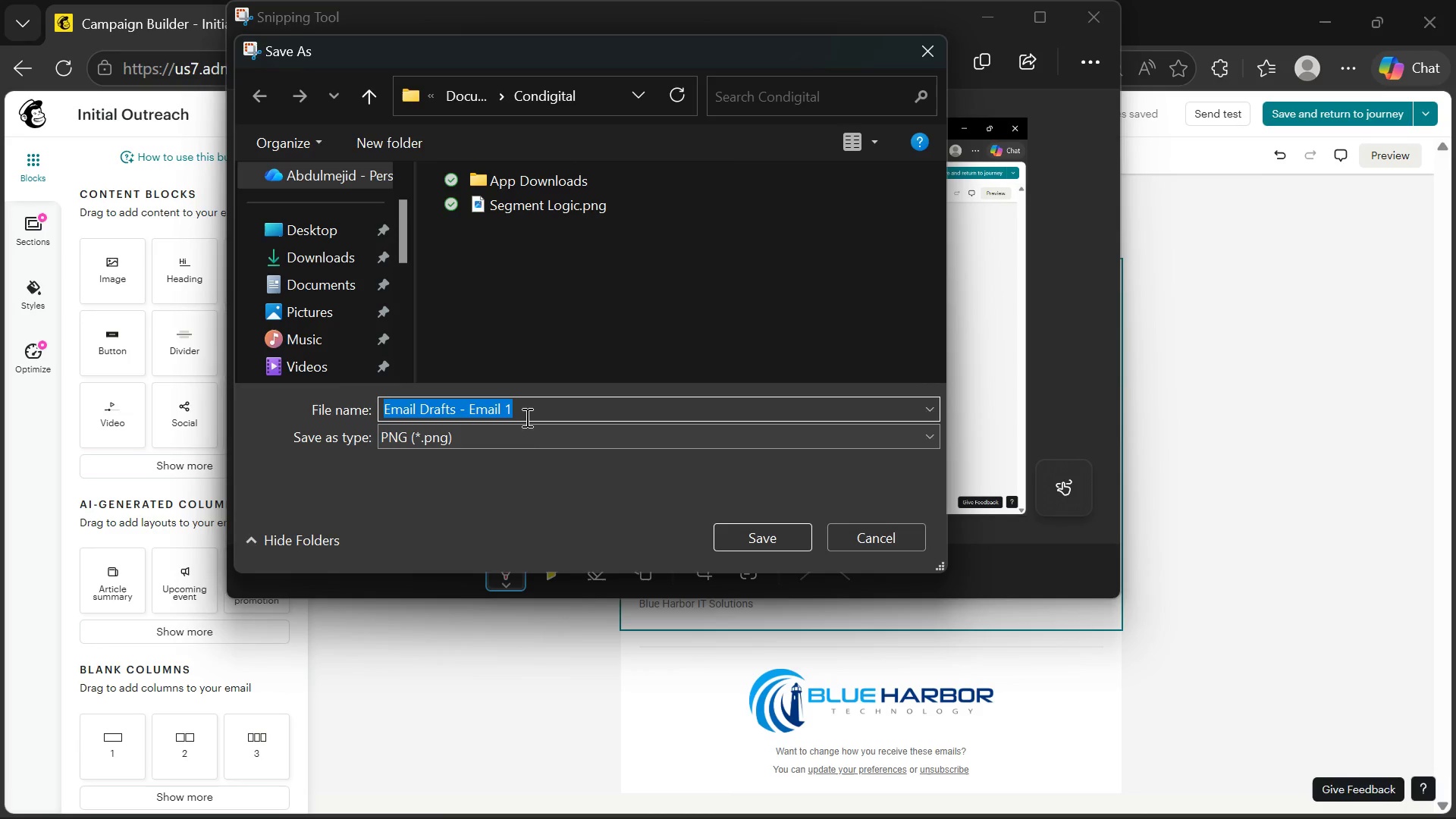 
left_click([526, 413])
 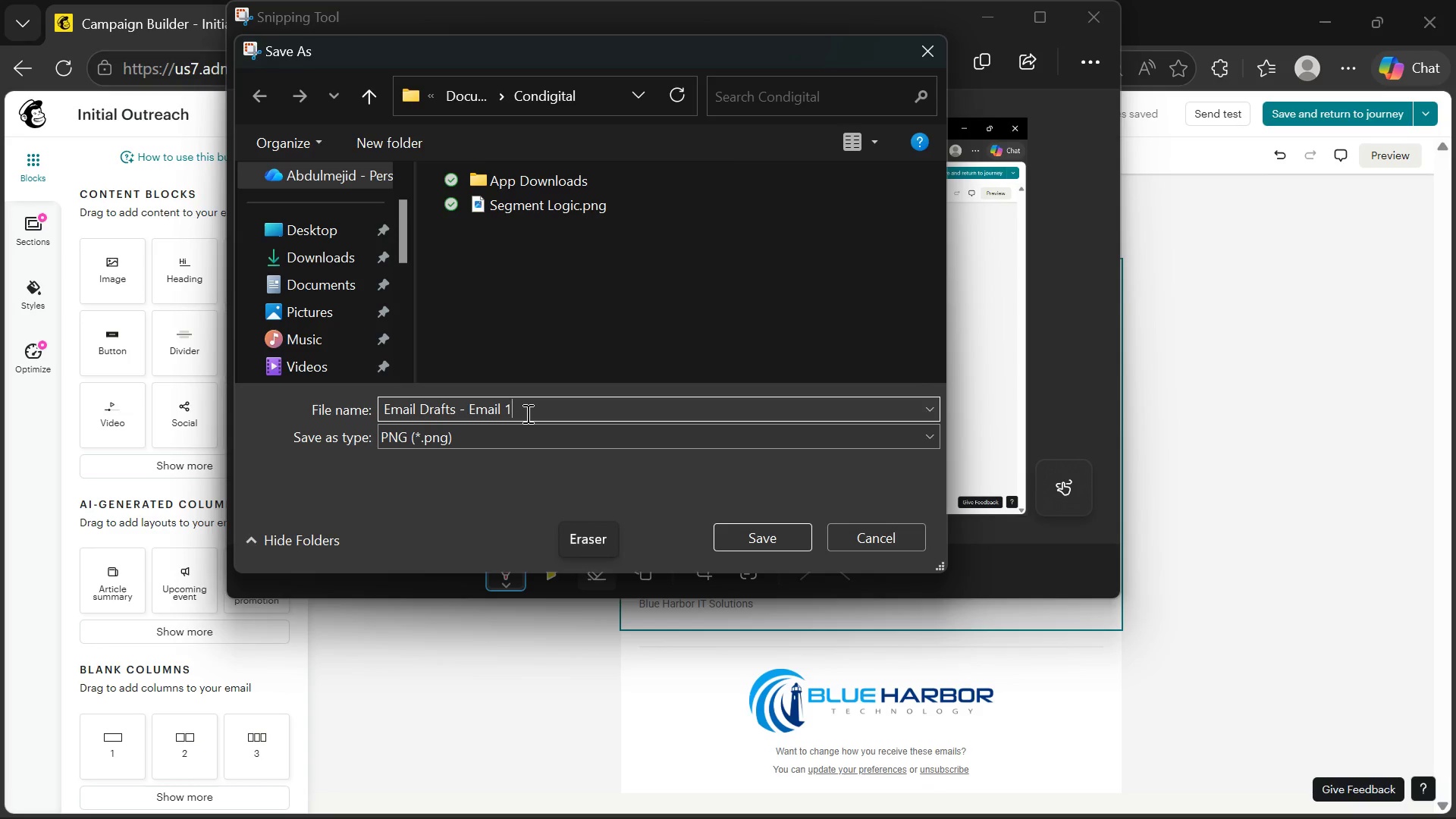 
type(- Initial Outreach)
 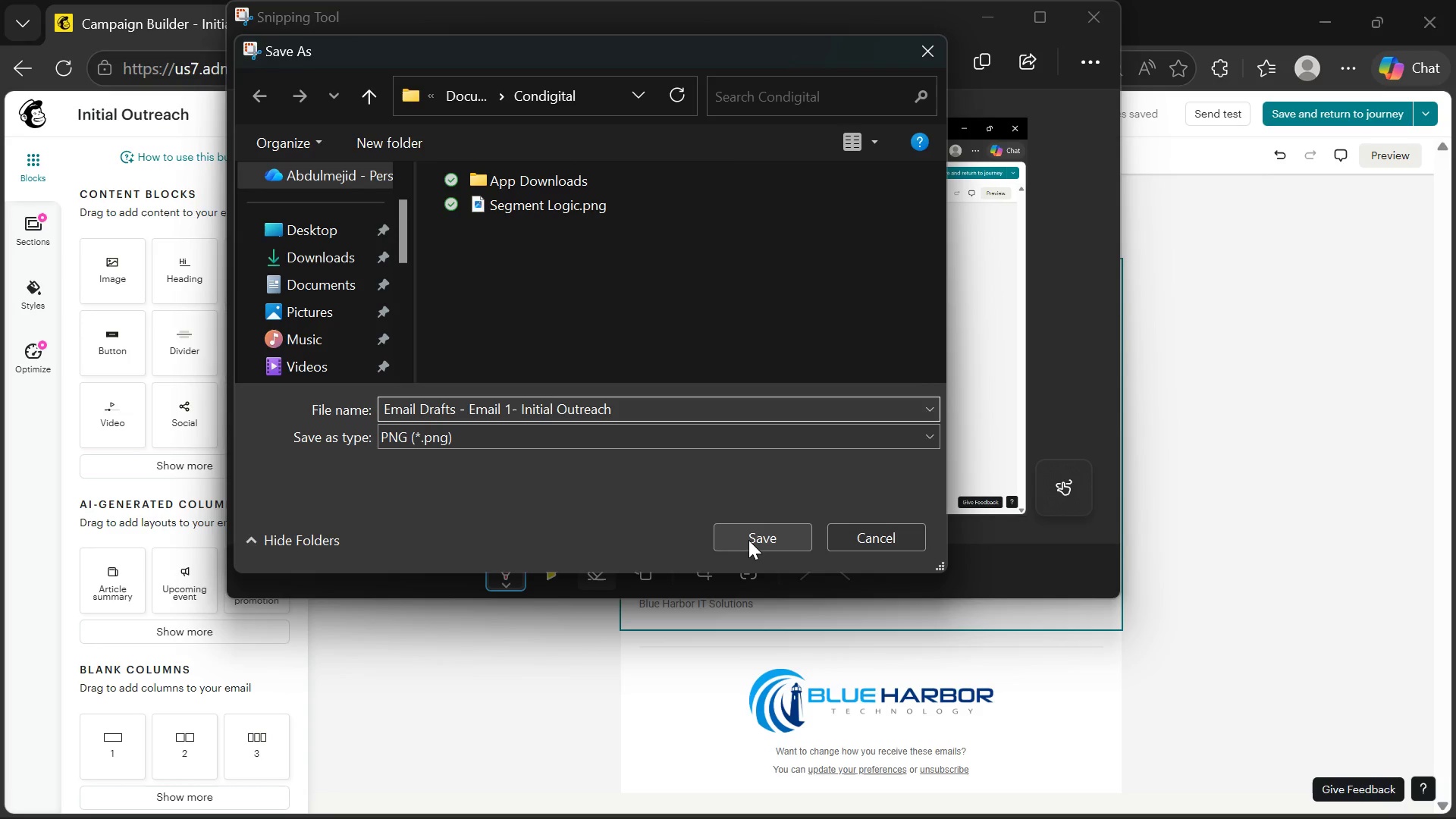 
left_click([749, 540])
 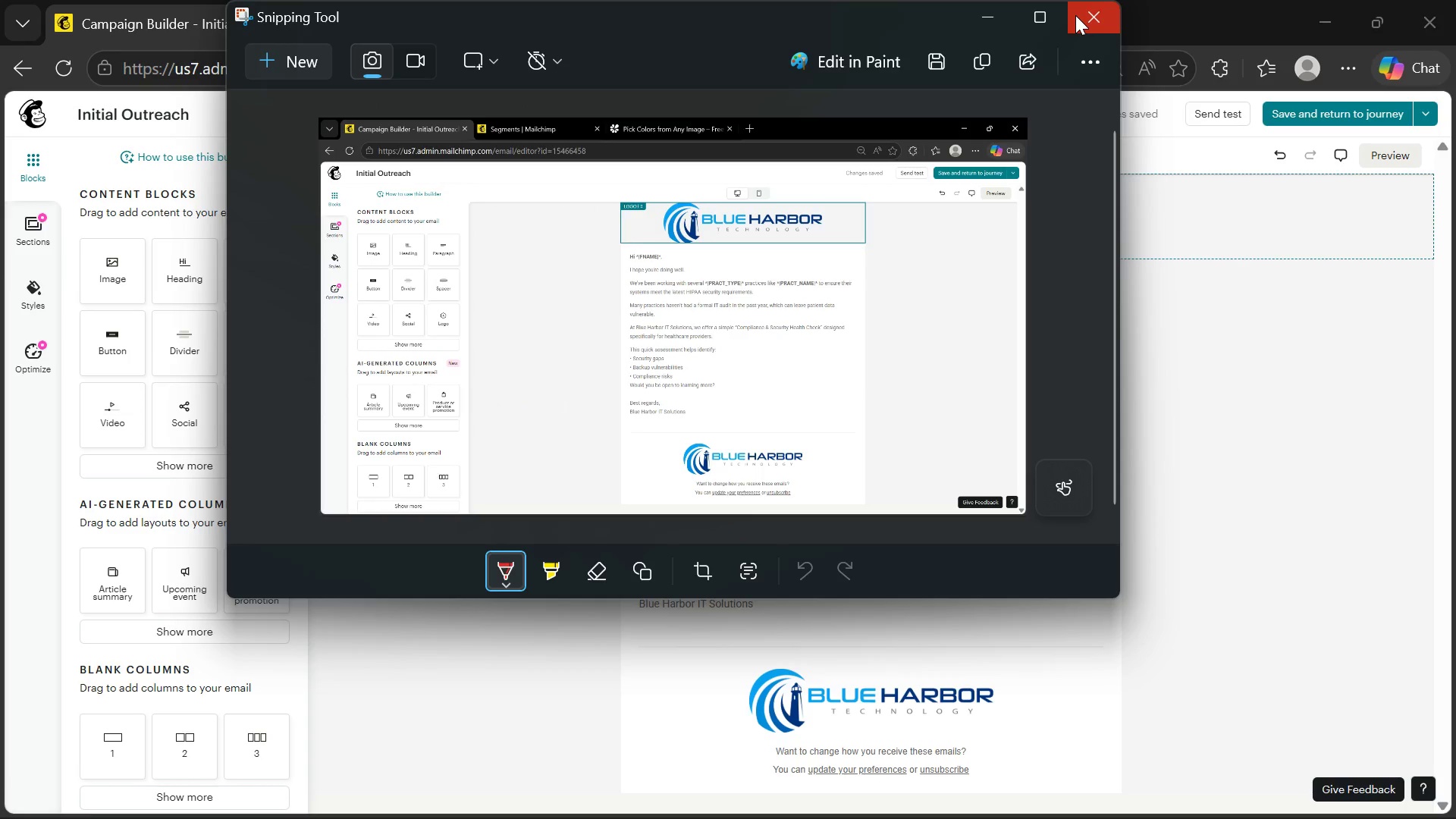 
wait(7.5)
 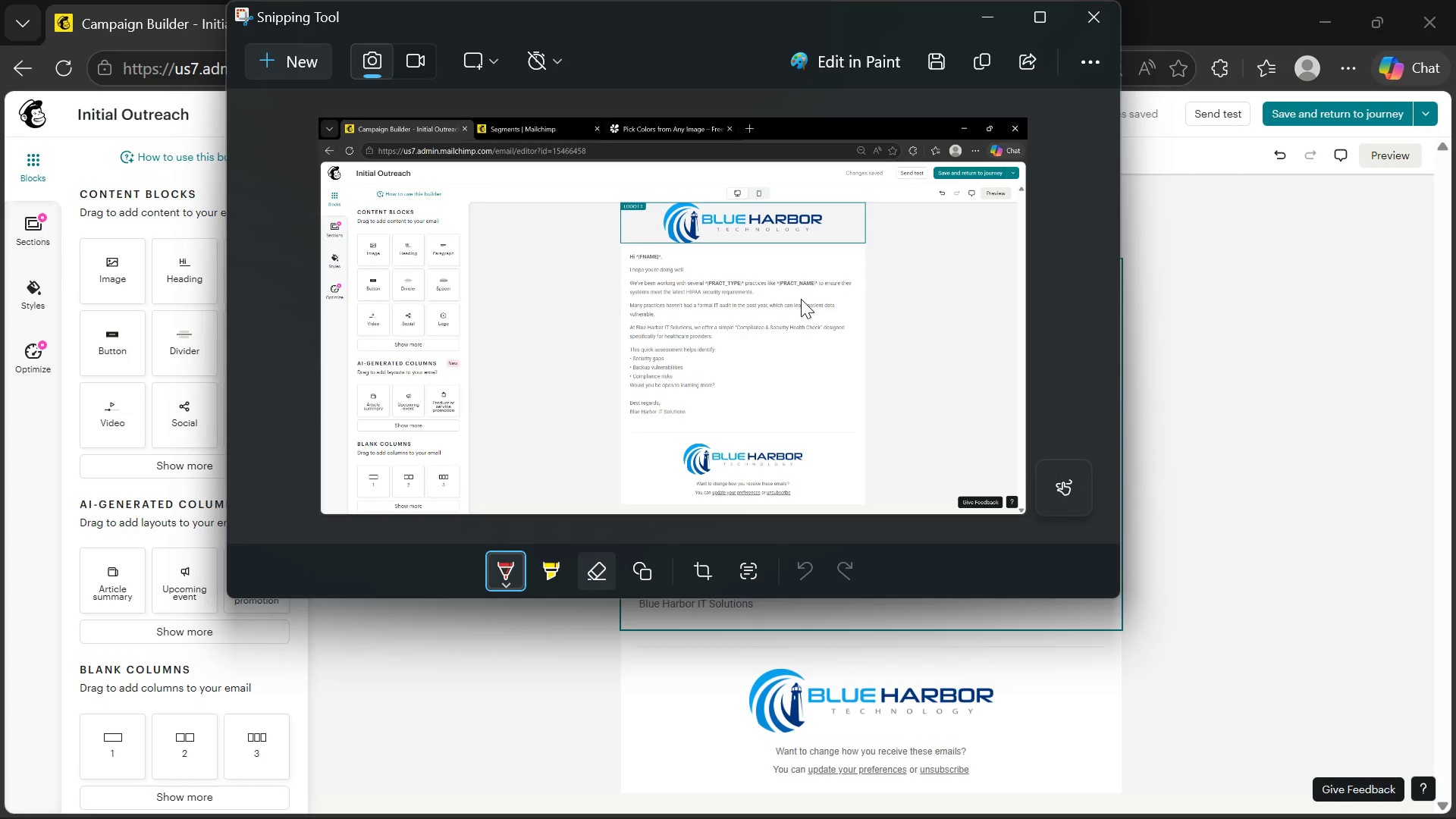 
left_click([1075, 15])
 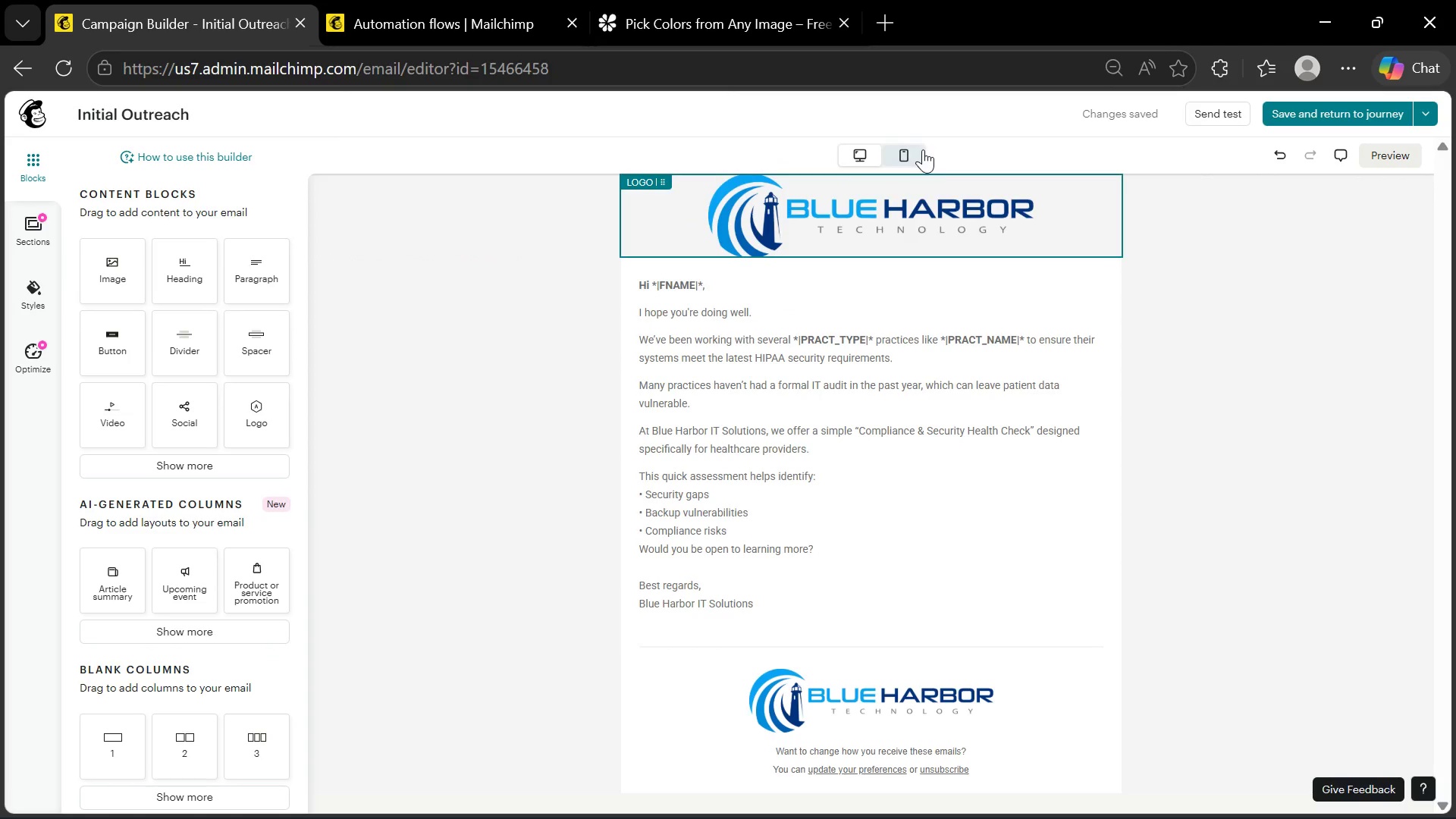 
left_click([910, 147])
 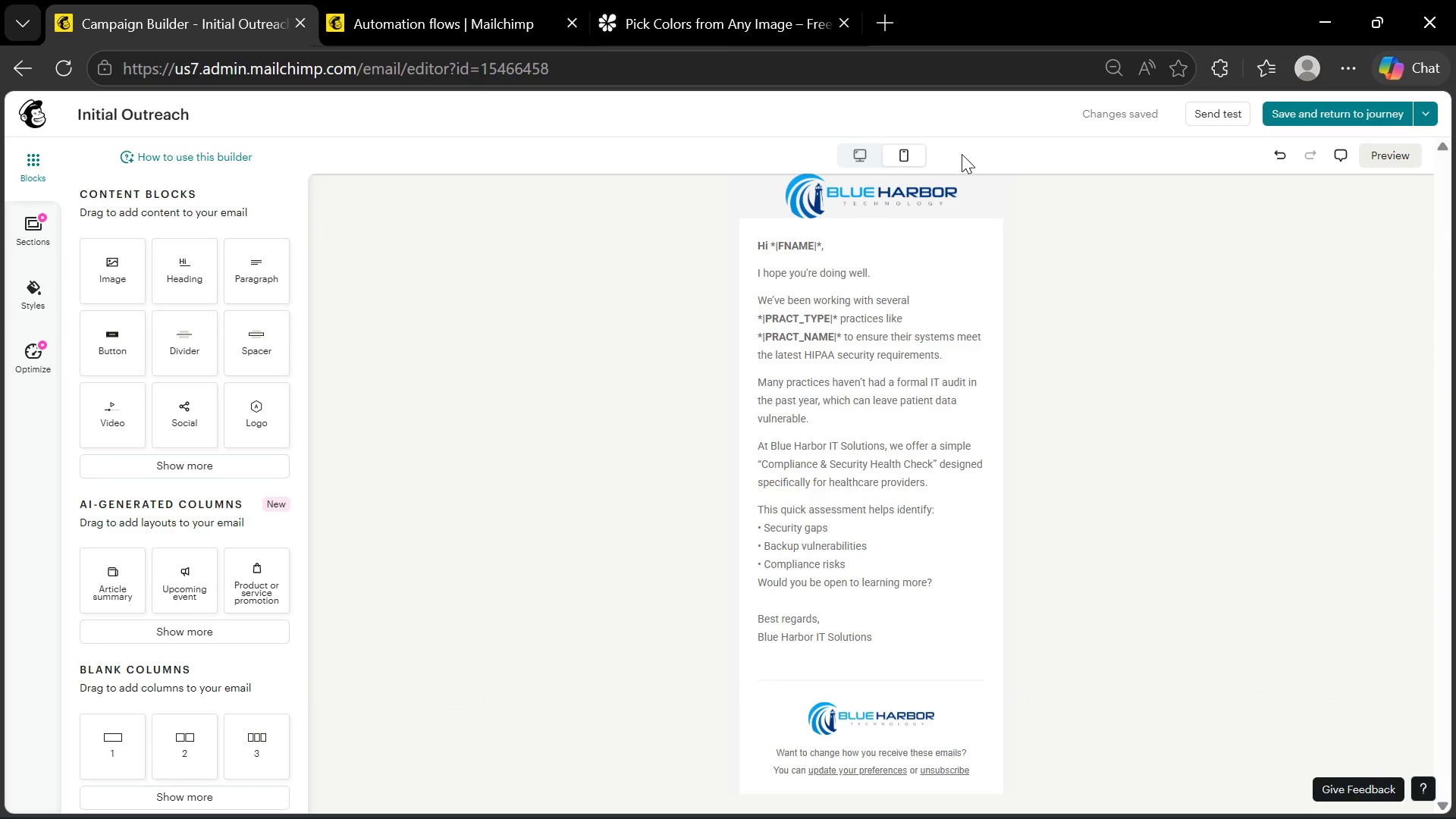 
left_click([962, 153])
 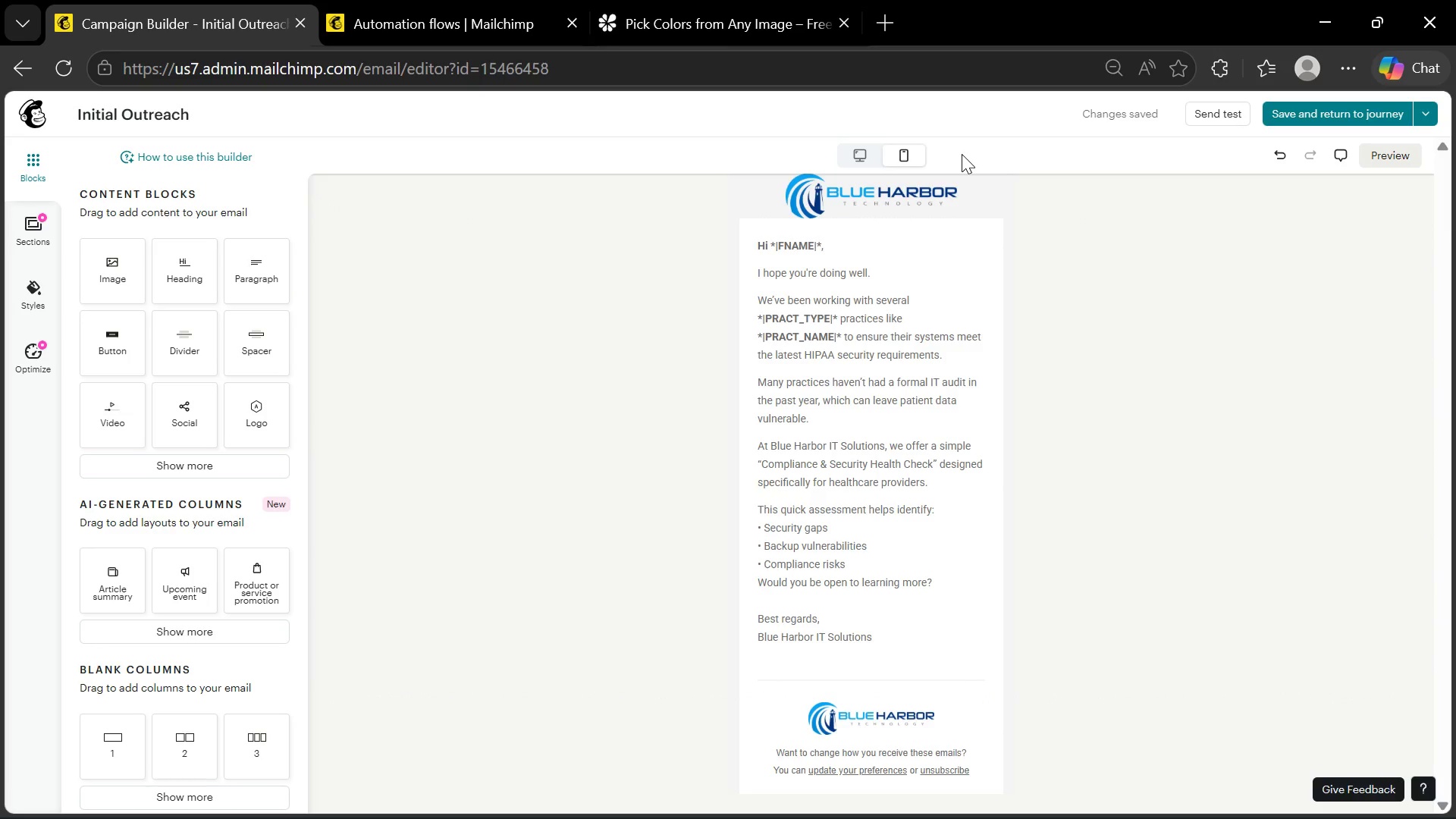 
wait(5.8)
 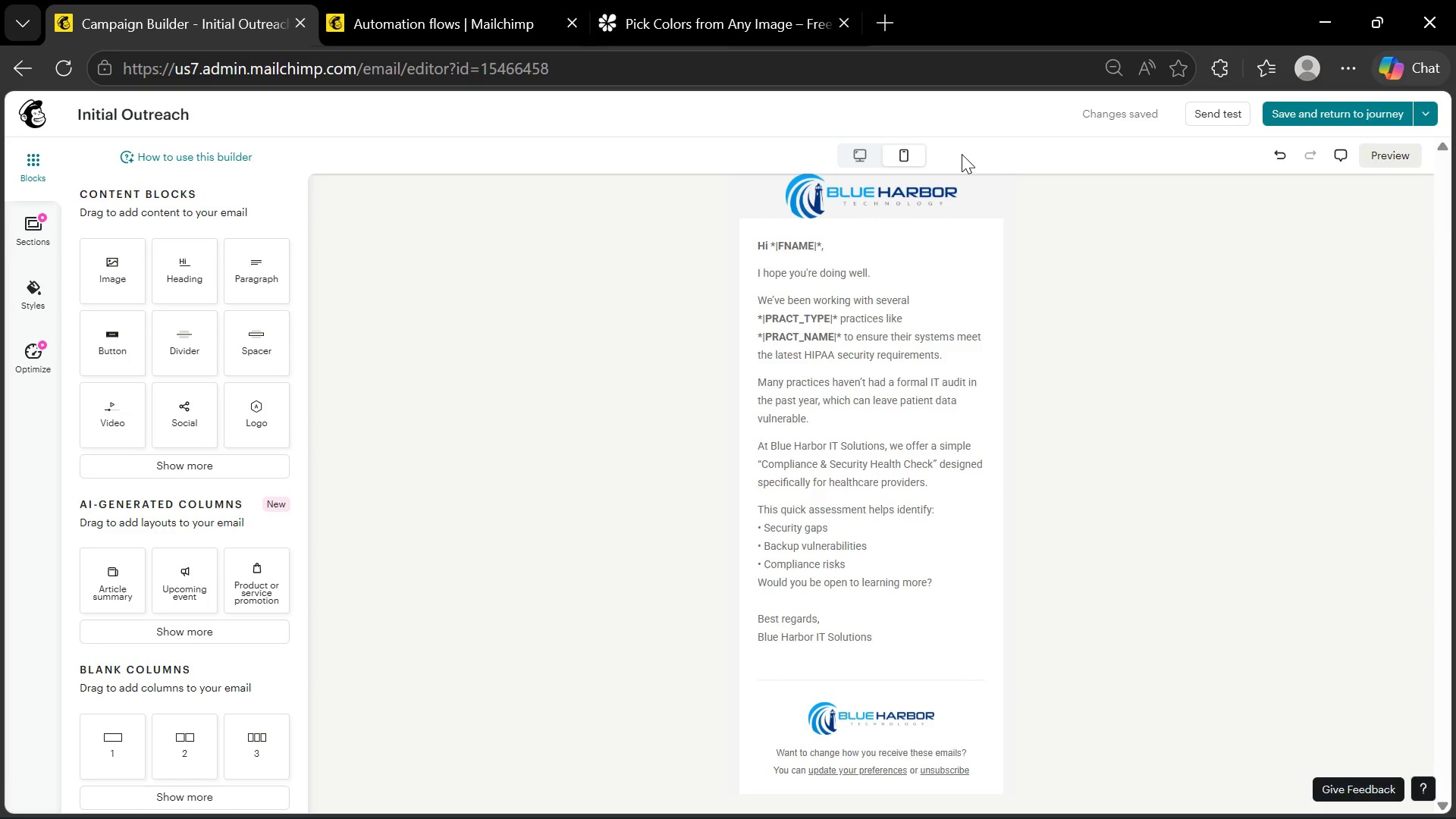 
key(PrintScreen)
 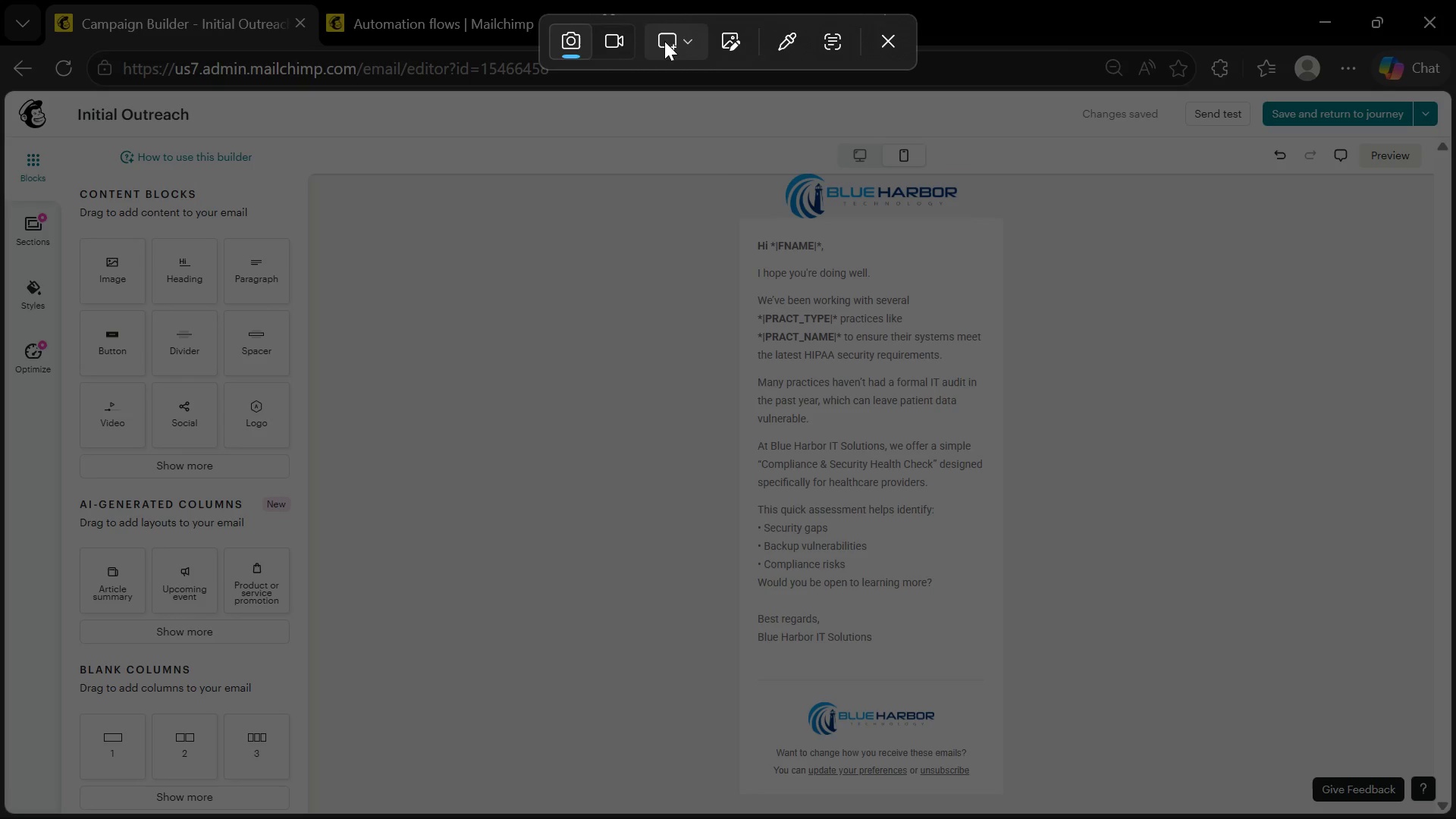 
left_click([685, 36])
 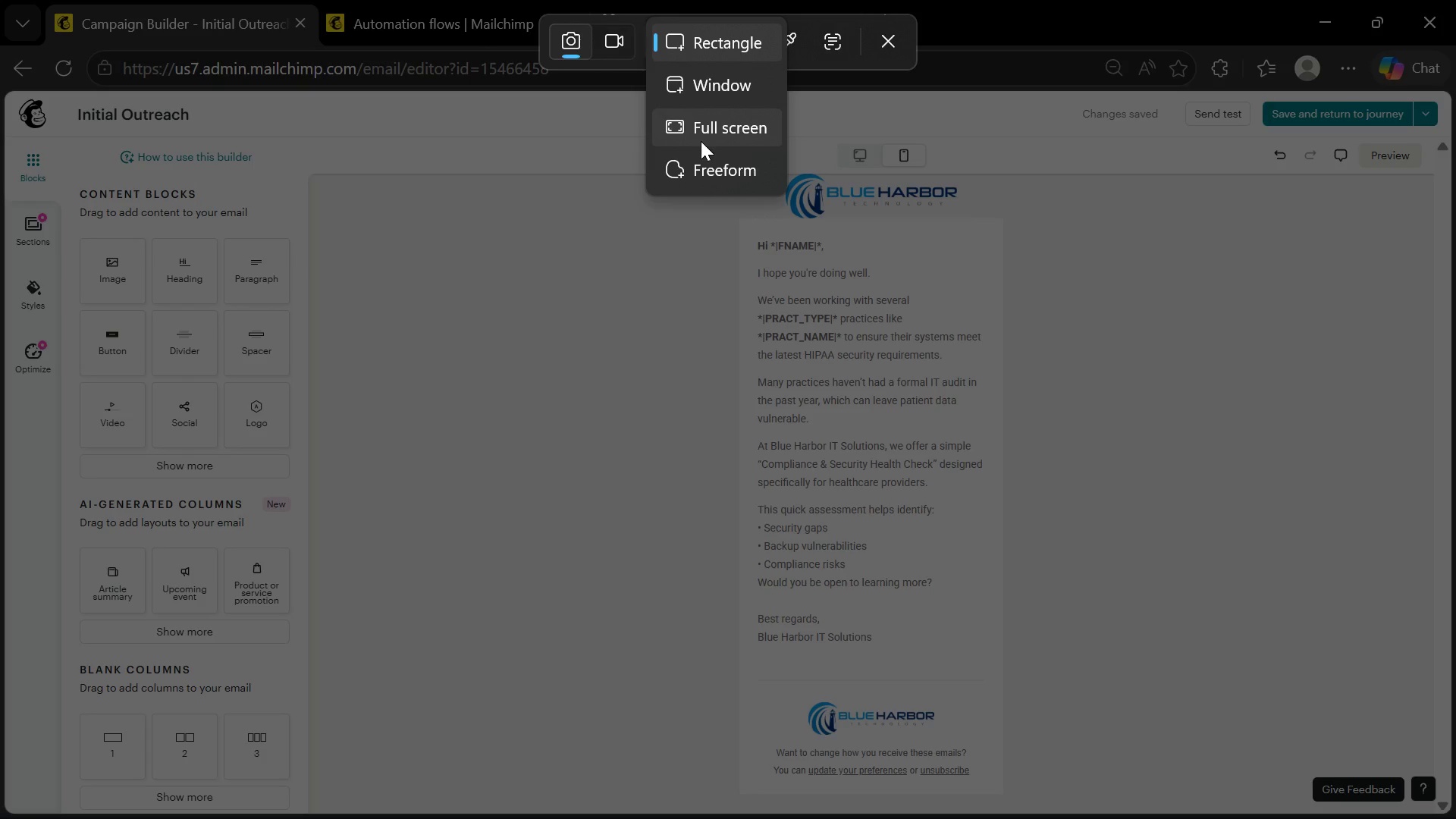 
left_click([701, 141])
 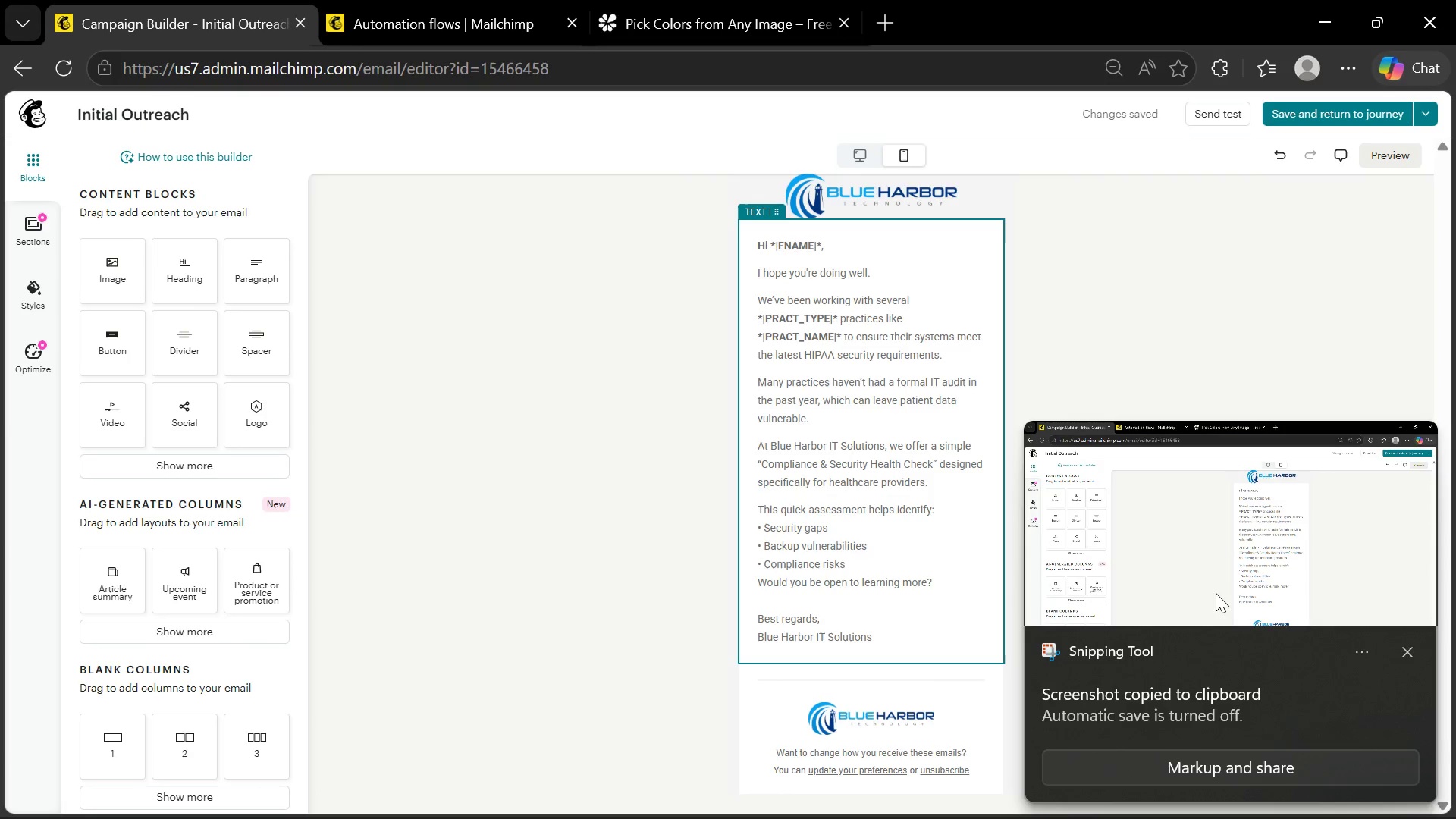 
left_click([1363, 649])
 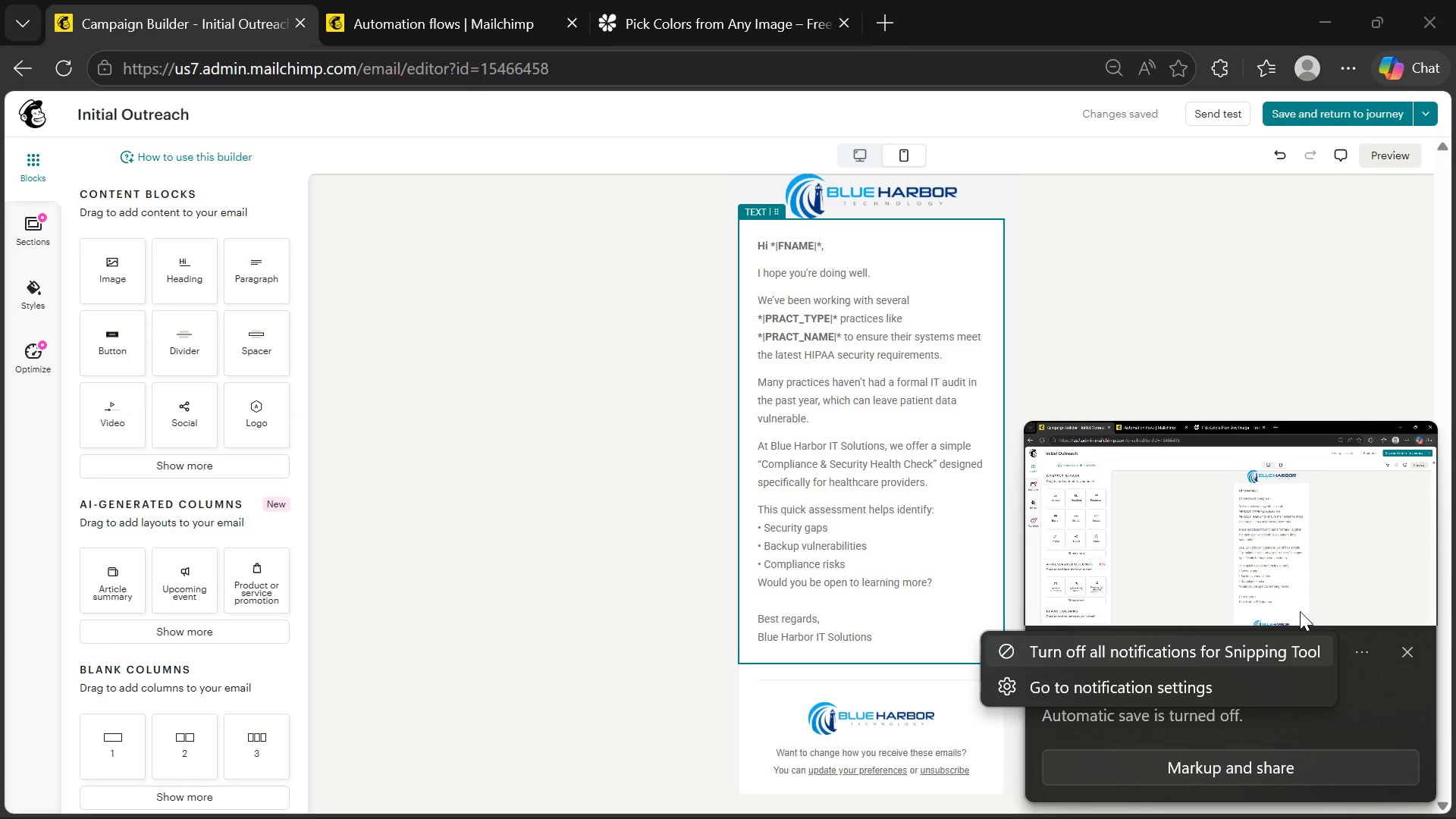 
left_click([1248, 524])
 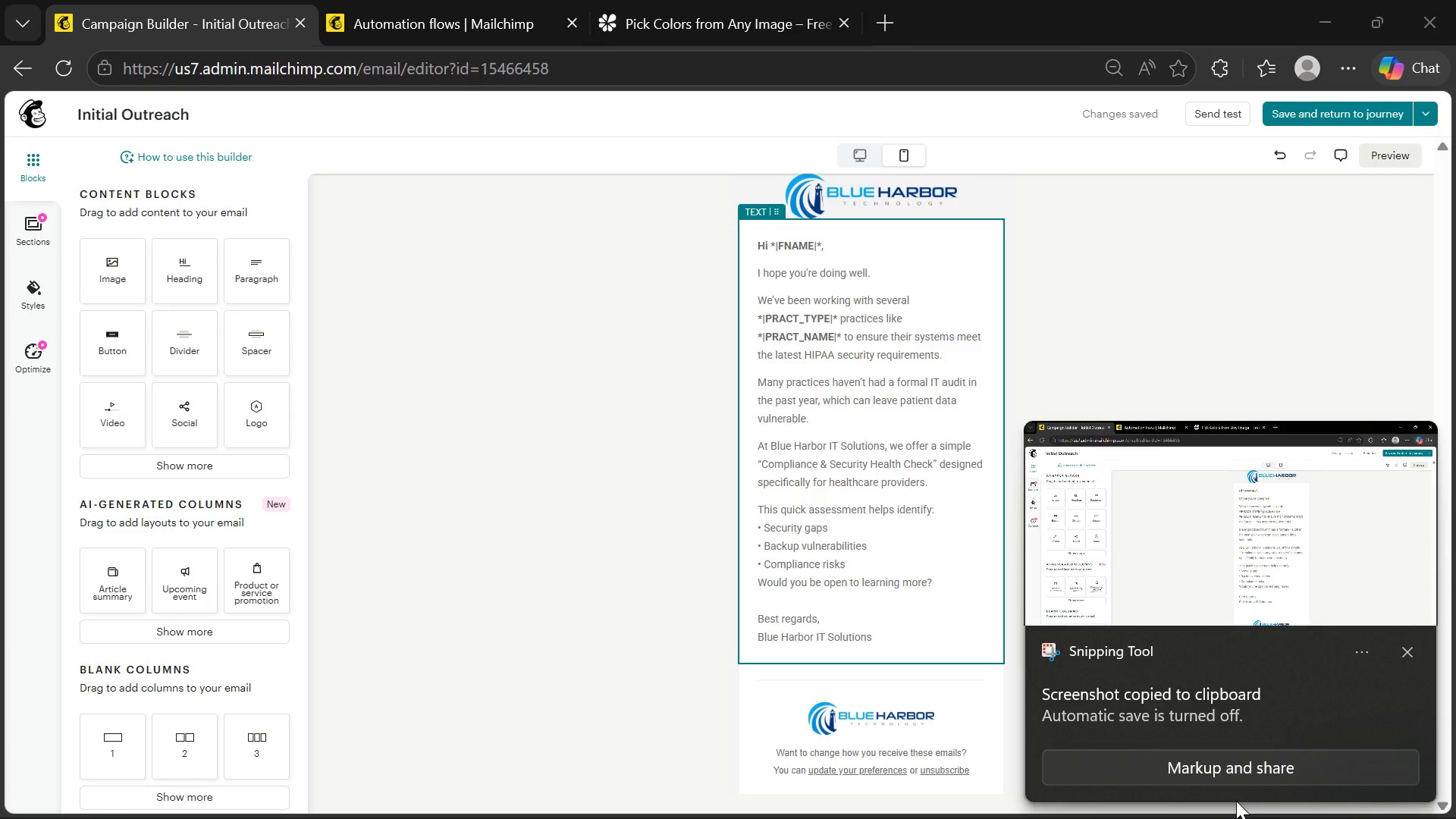 
left_click([1221, 538])
 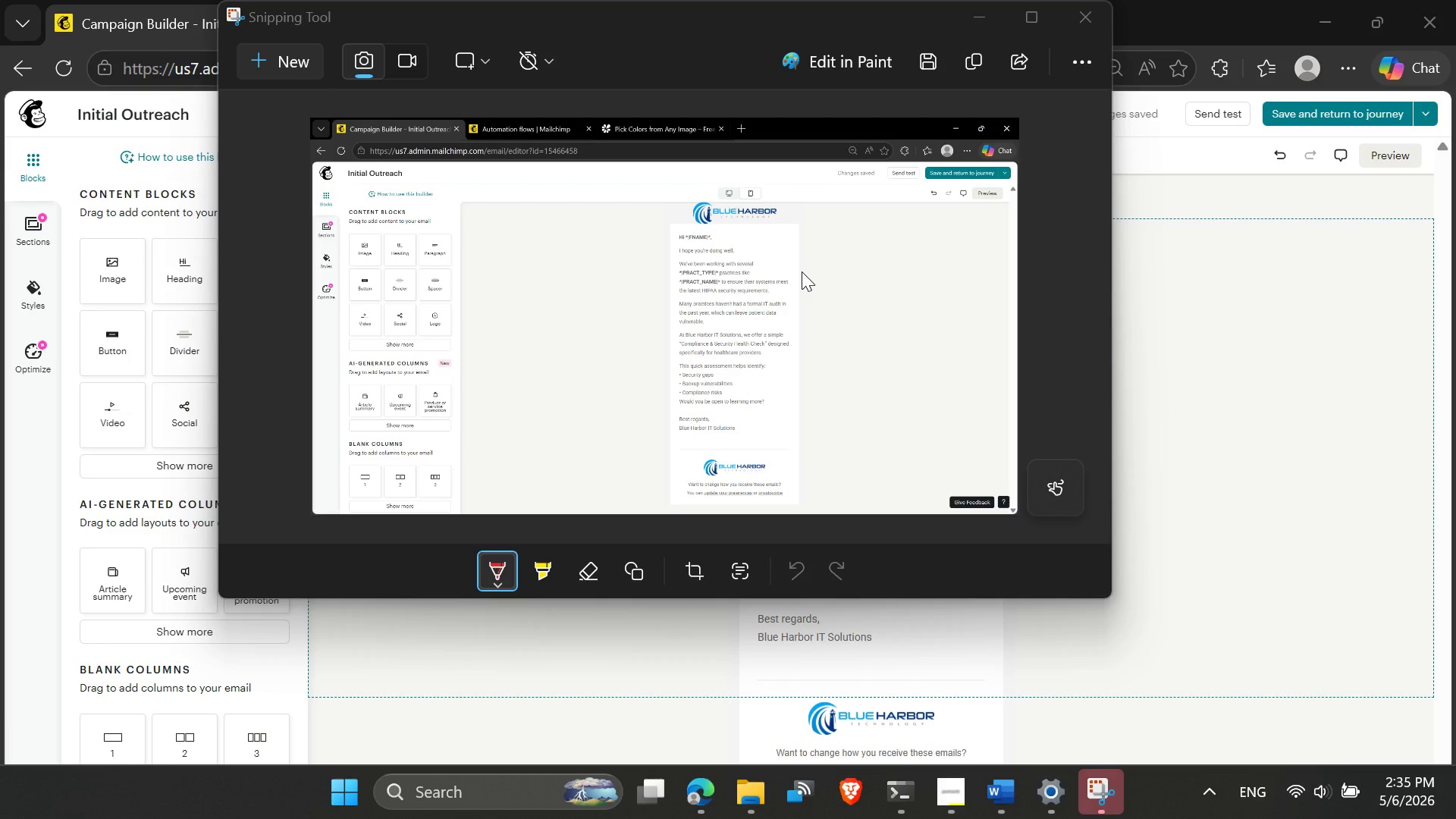 
wait(7.83)
 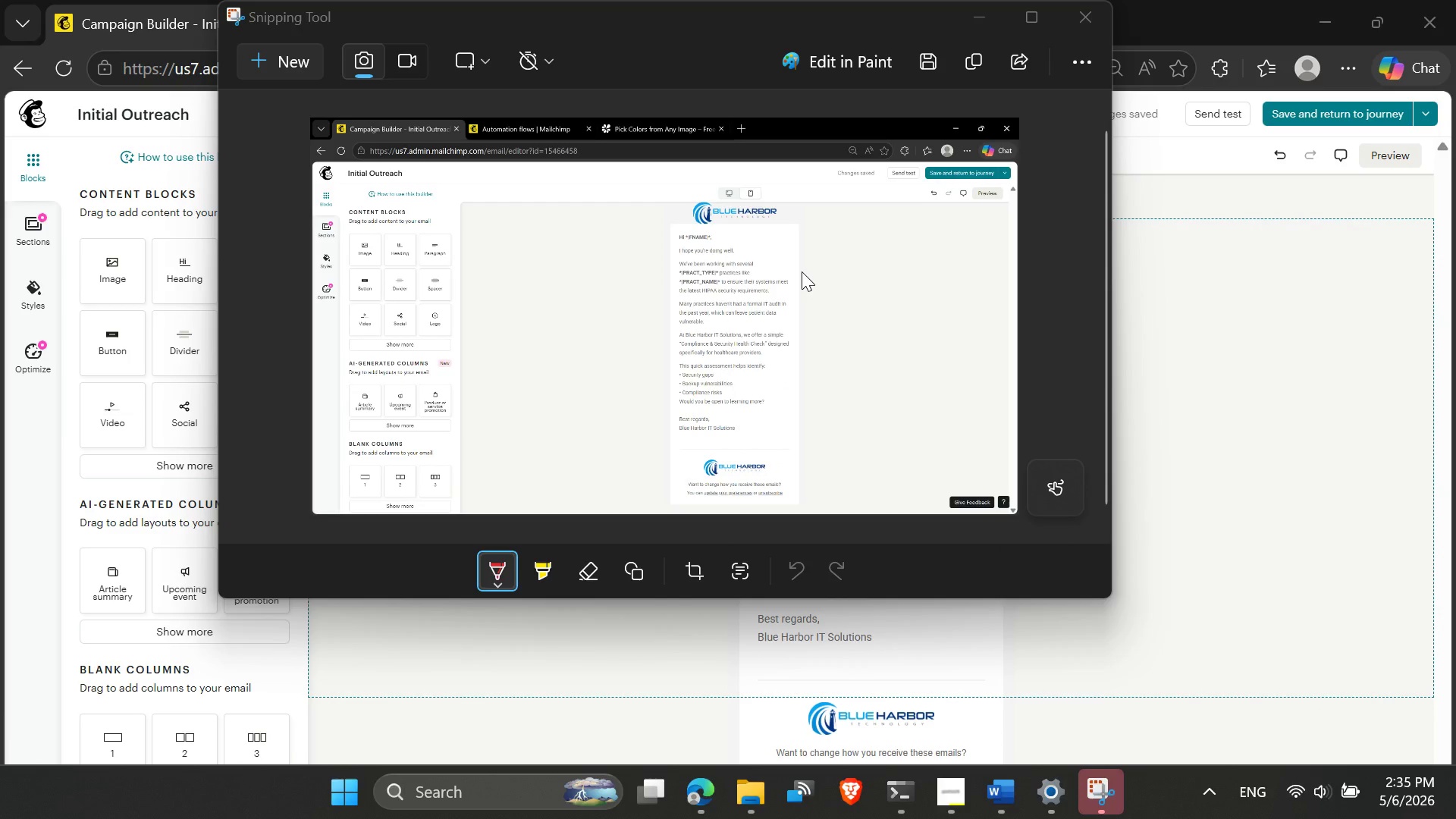 
left_click([920, 61])
 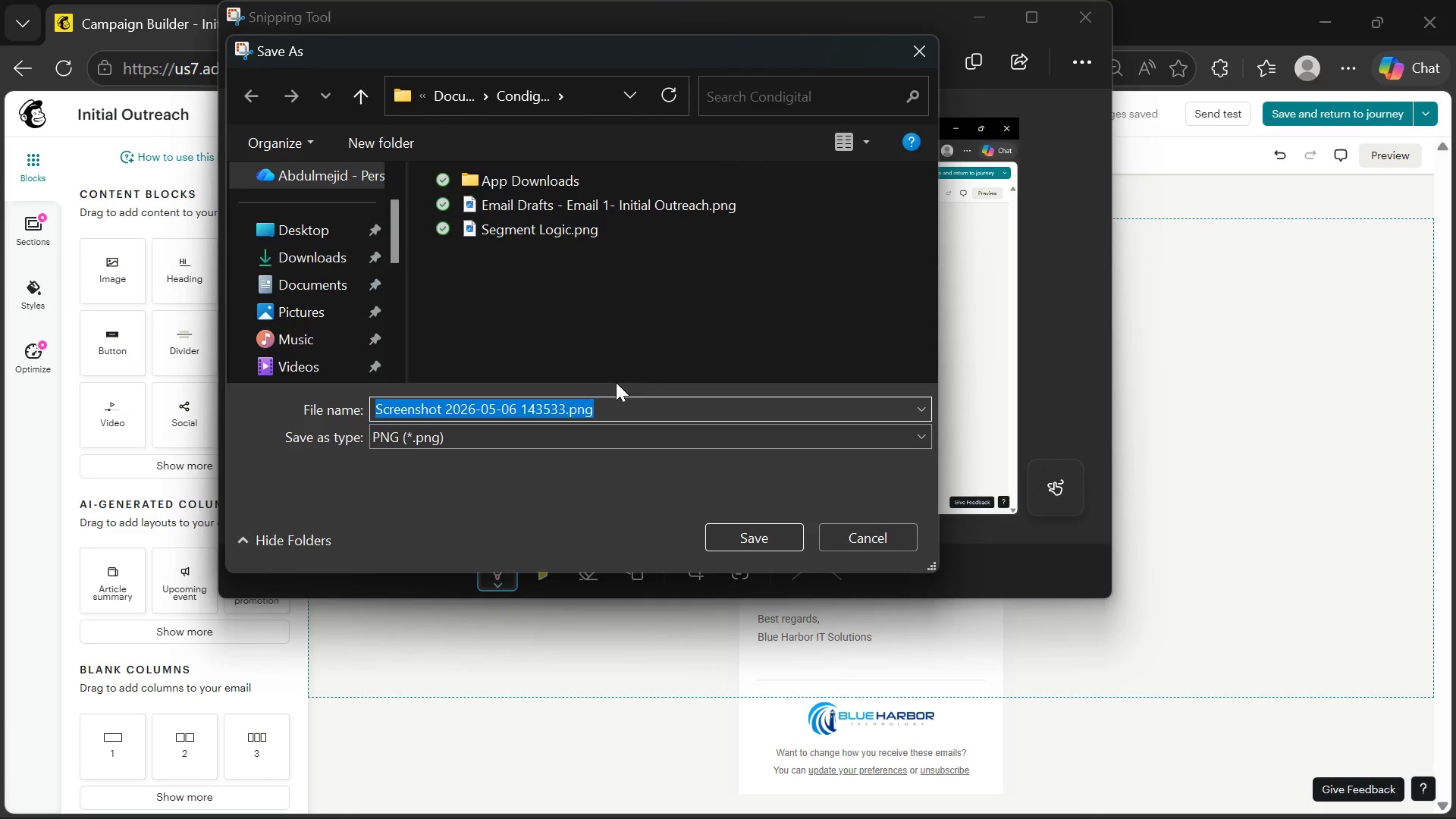 
hold_key(key=ControlLeft, duration=0.72)
 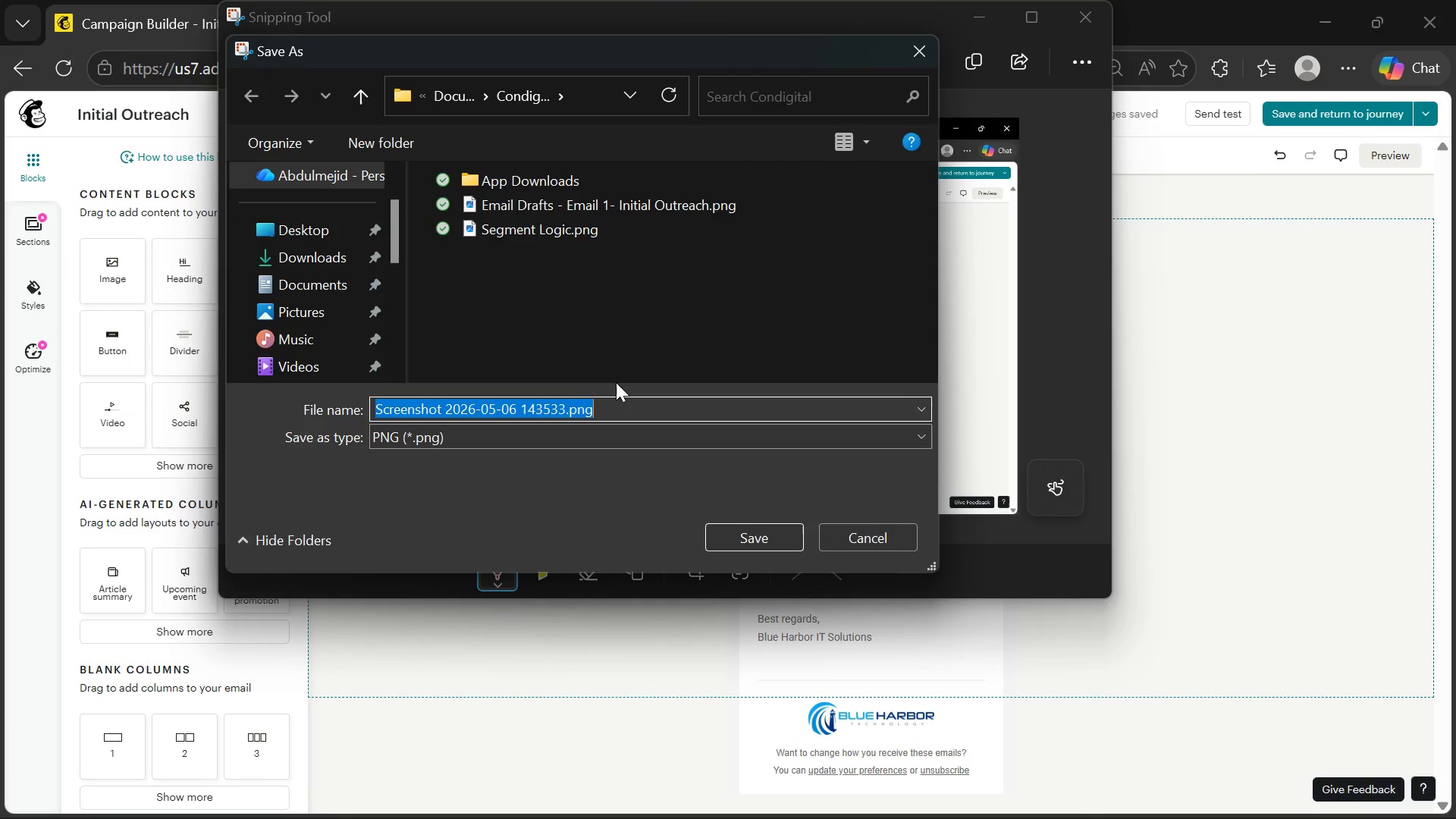 
key(Control+V)
 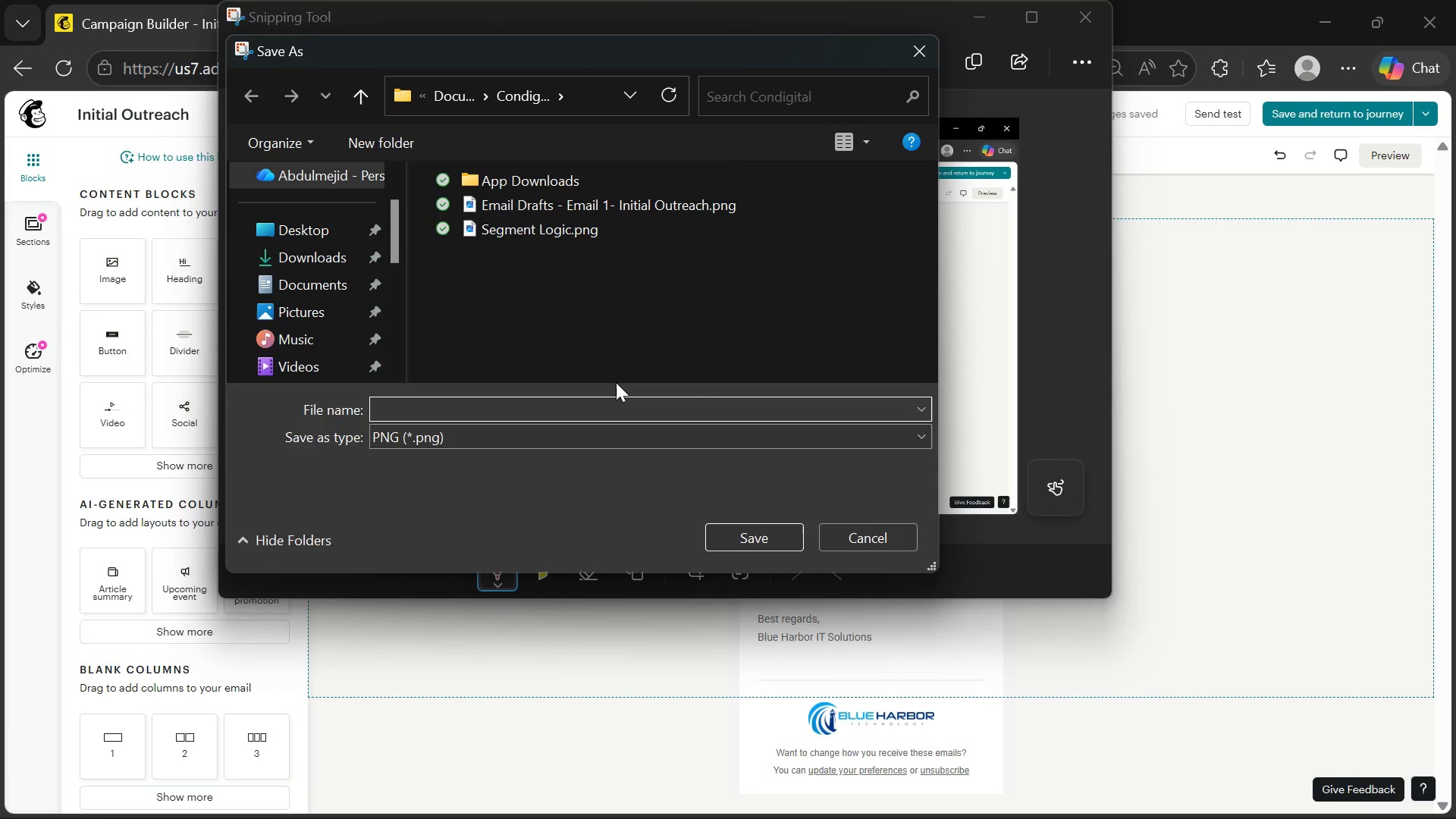 
key(Backspace)
 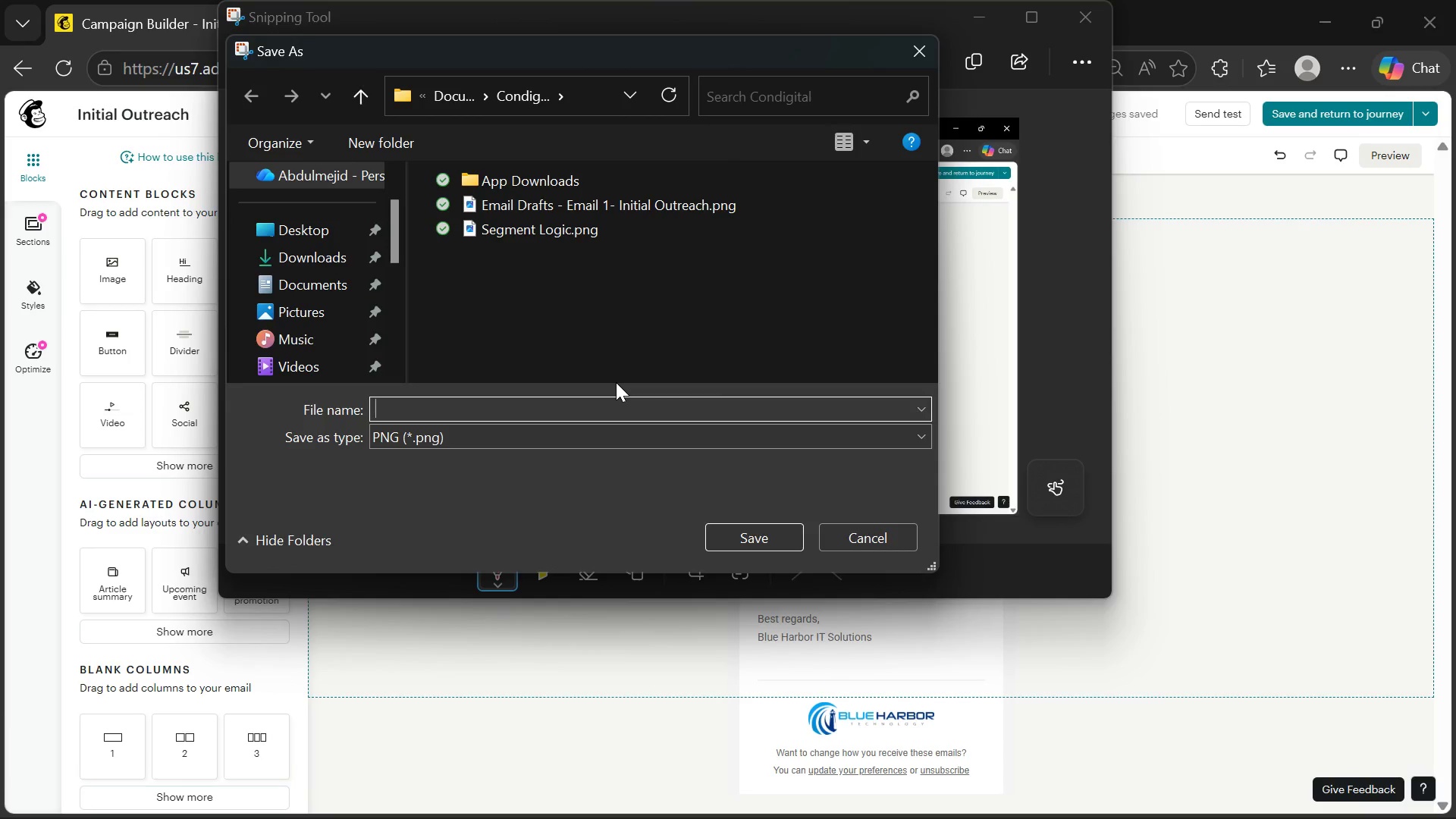 
key(Backspace)
 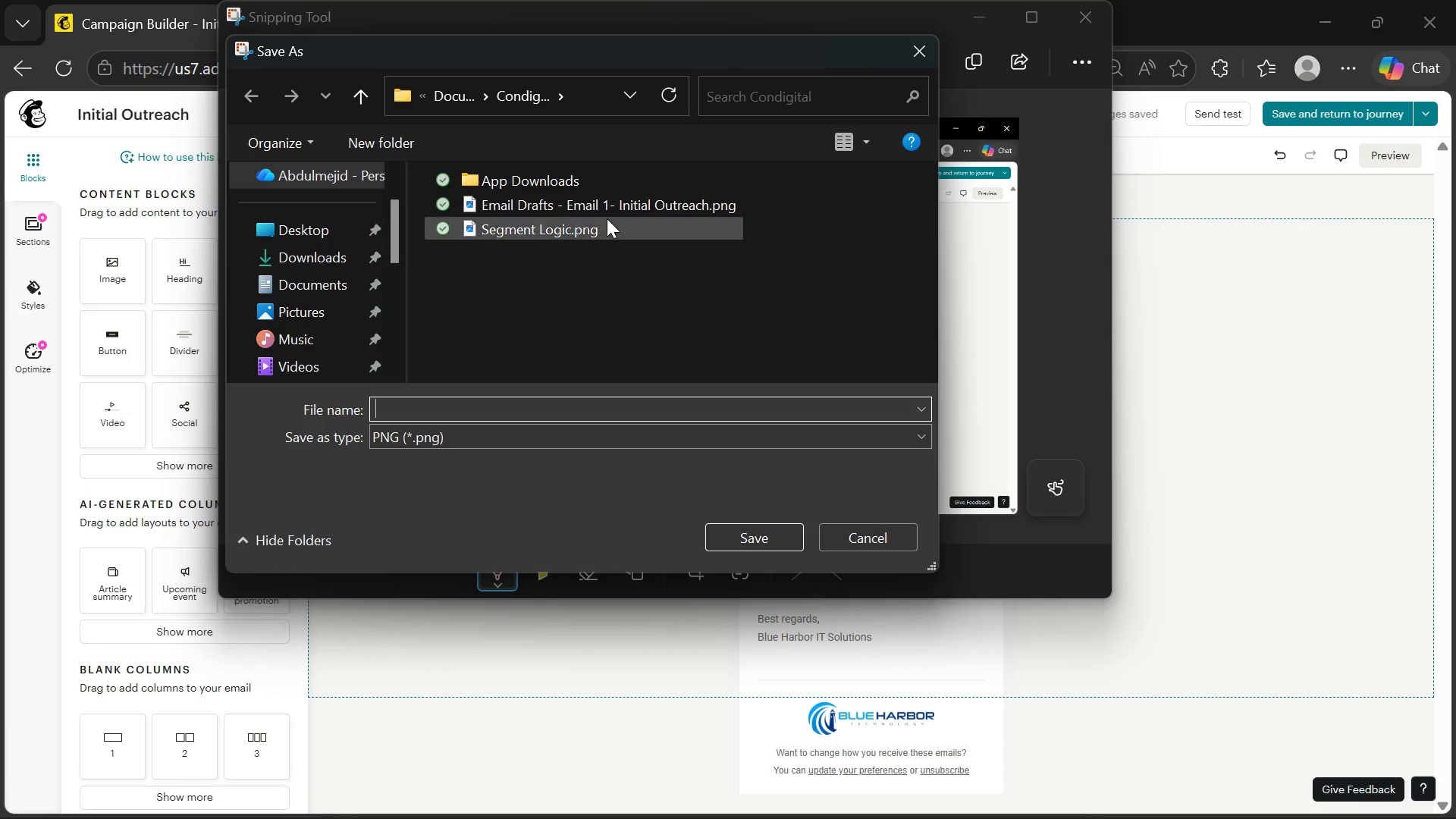 
left_click([607, 209])
 